 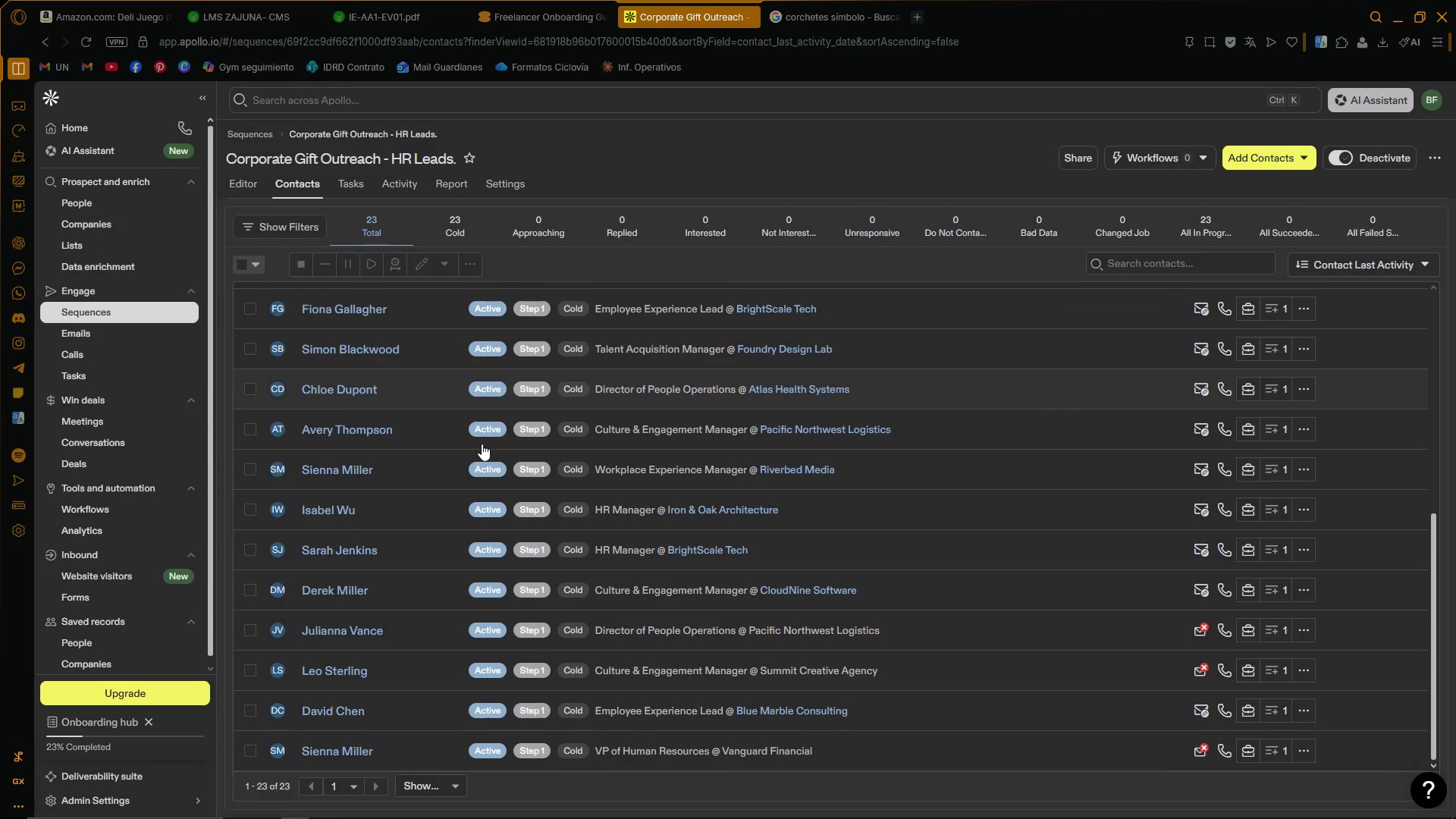 
scroll: coordinate [480, 437], scroll_direction: up, amount: 10.0
 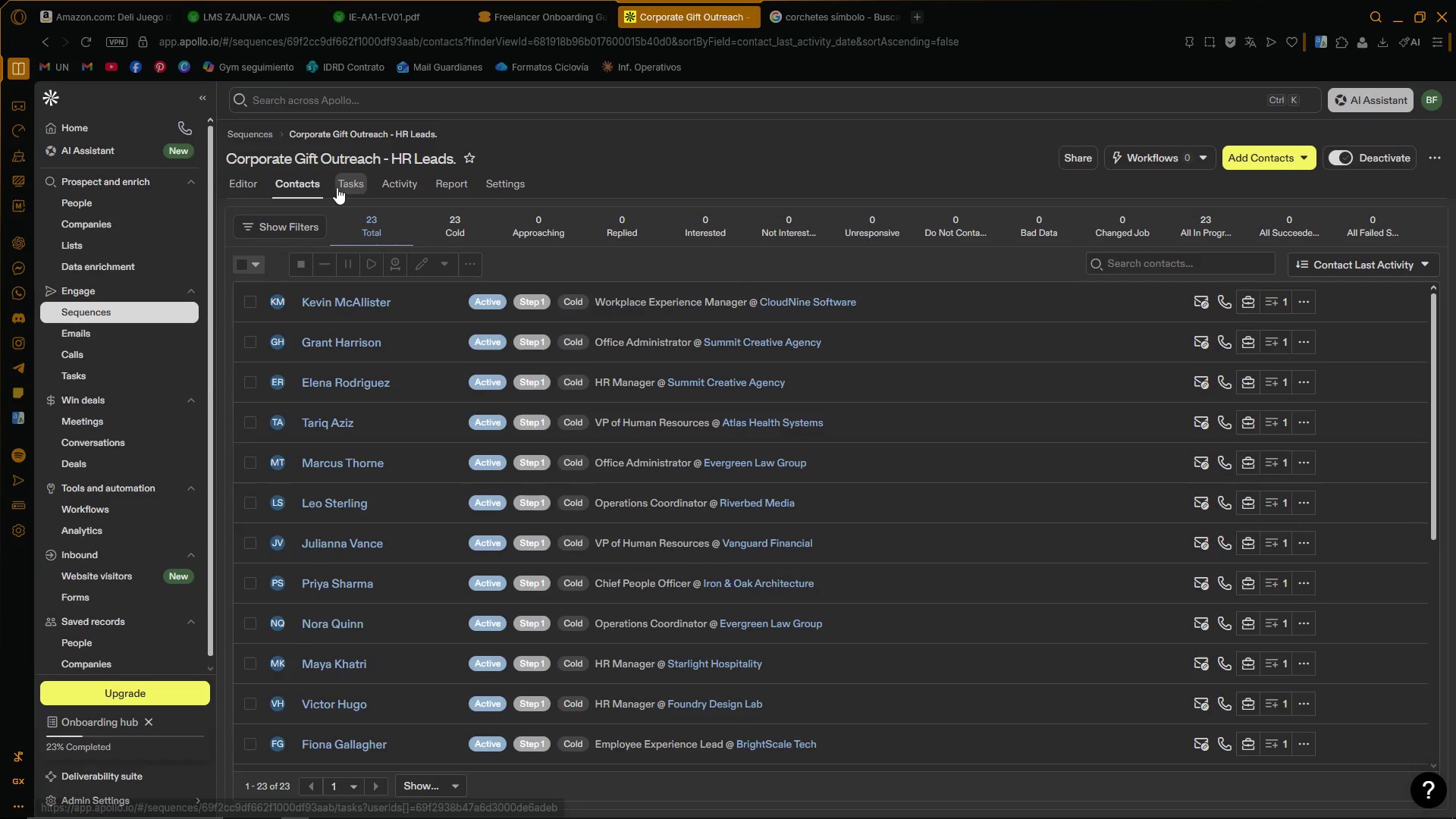 
left_click([347, 184])
 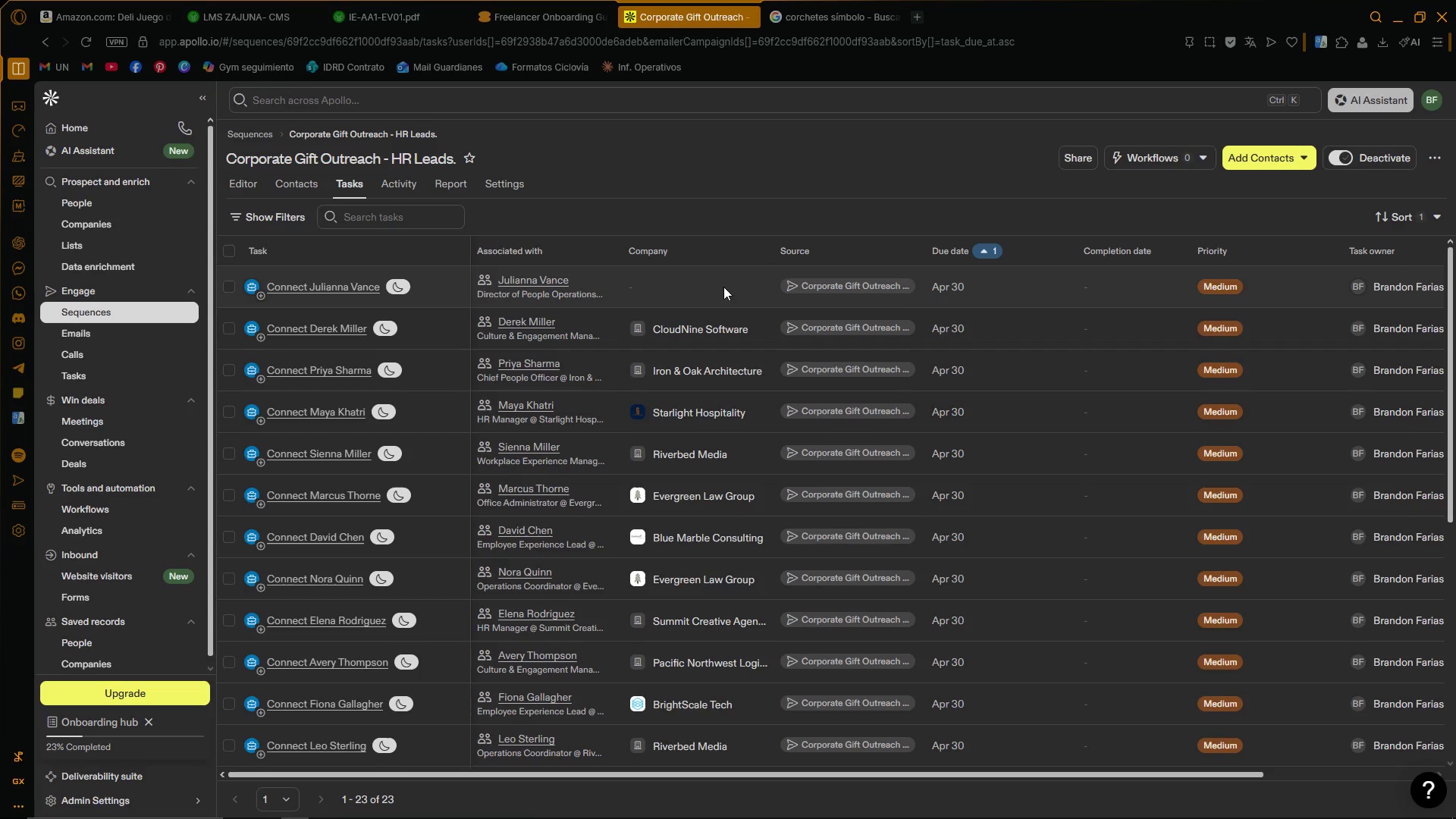 
wait(7.14)
 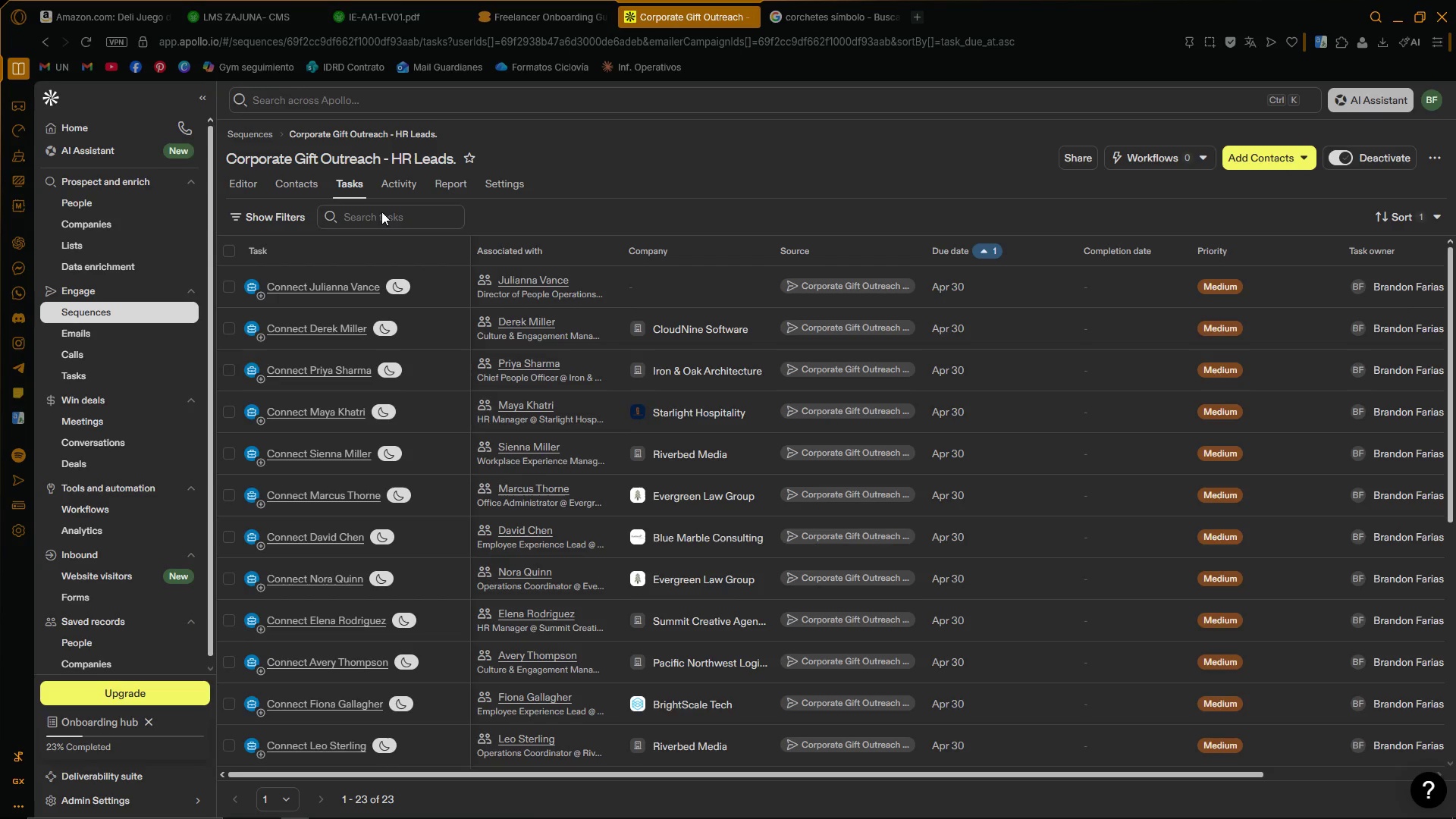 
scroll: coordinate [799, 278], scroll_direction: down, amount: 1.0
 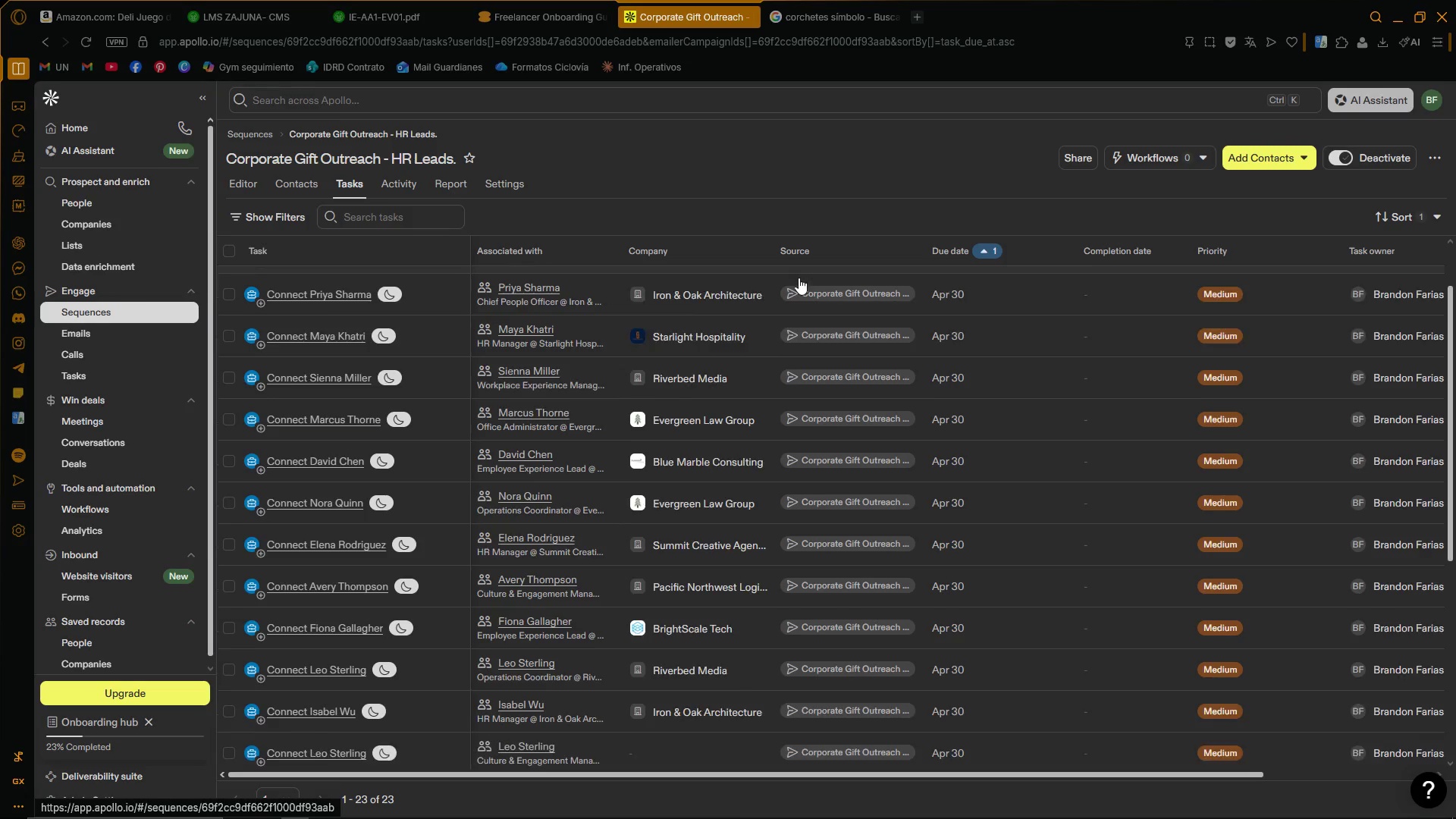 
scroll: coordinate [762, 324], scroll_direction: up, amount: 5.0
 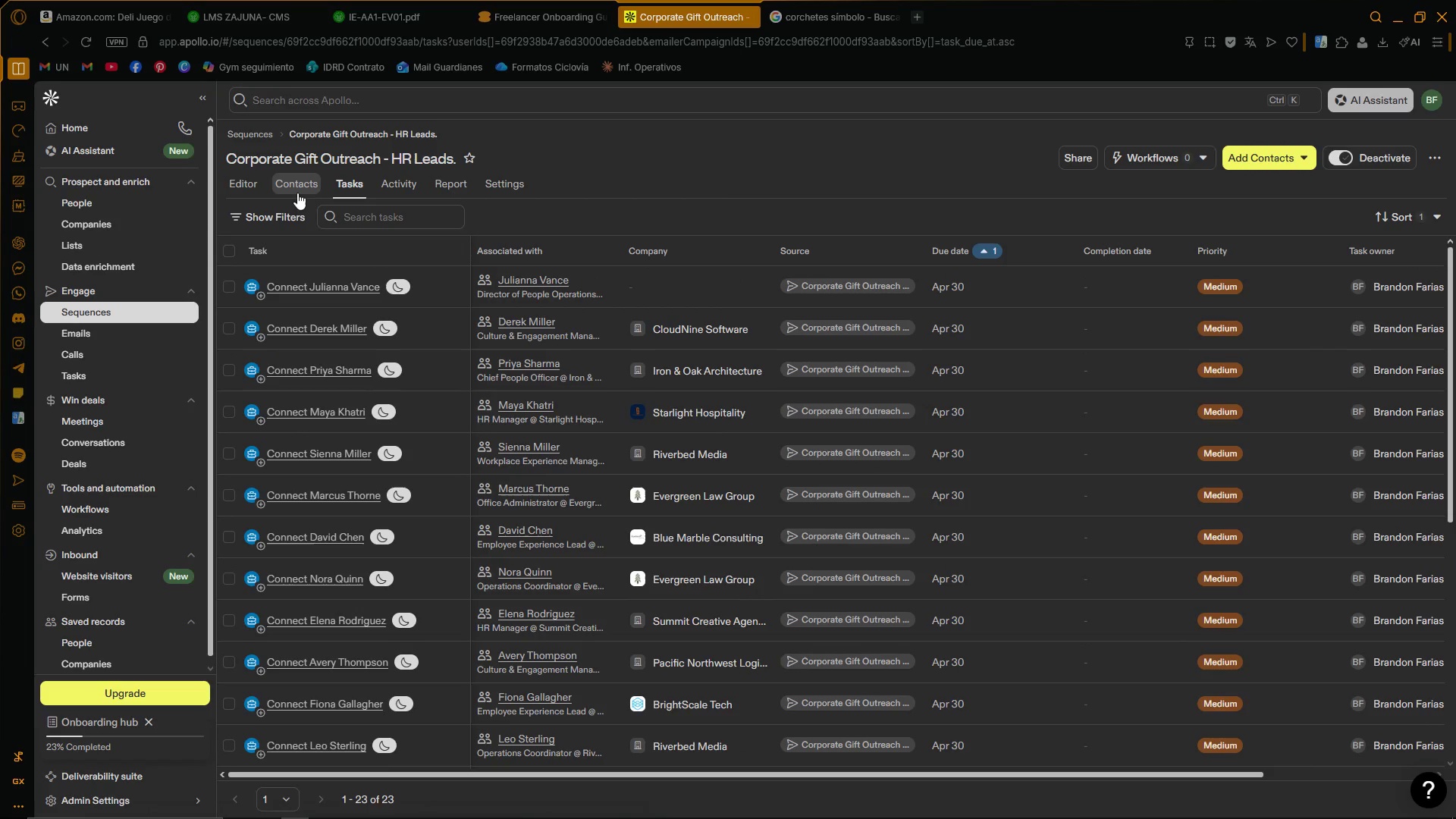 
left_click([298, 193])
 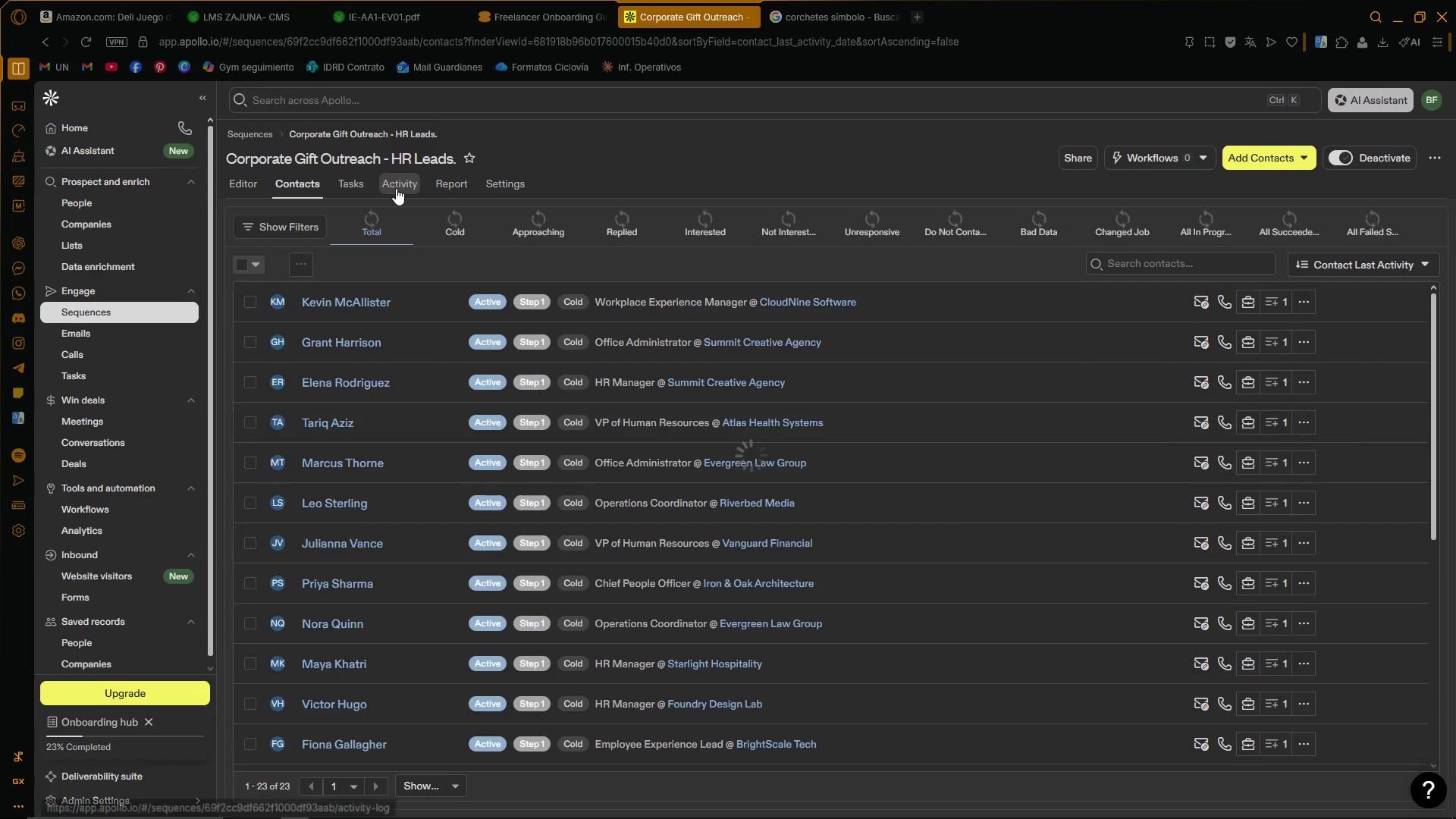 
left_click([396, 188])
 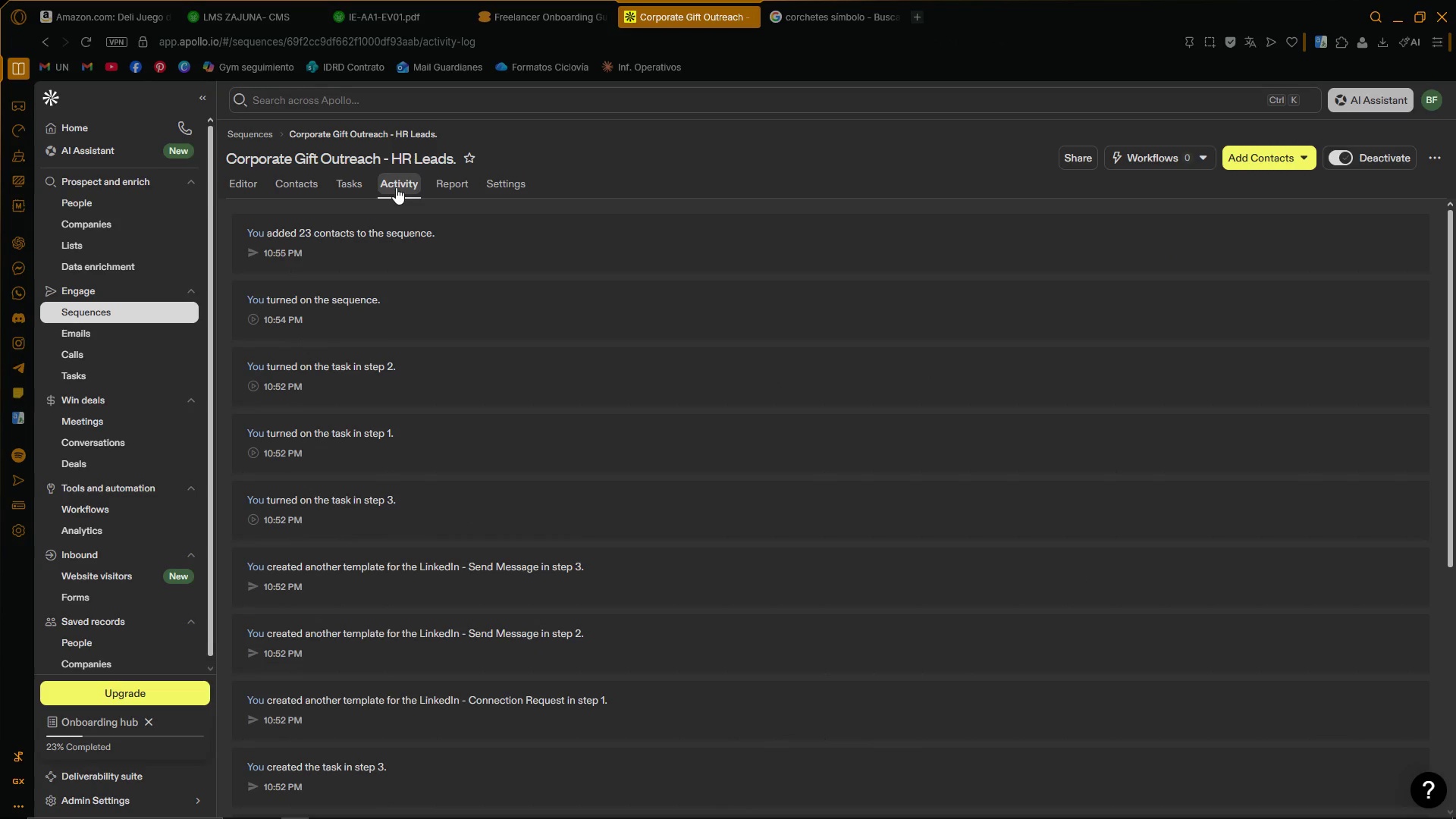 
left_click([252, 194])
 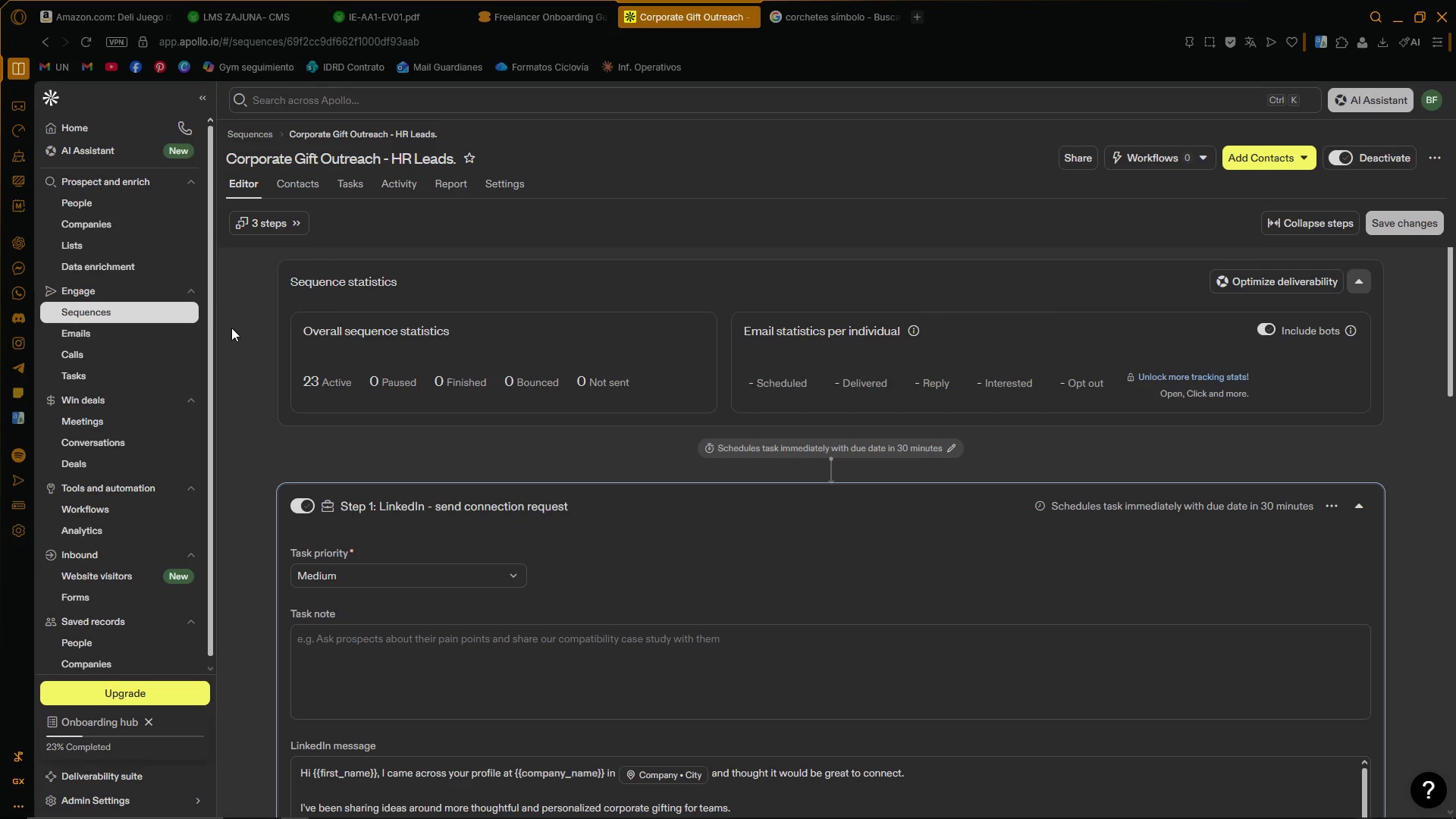 
left_click([285, 176])
 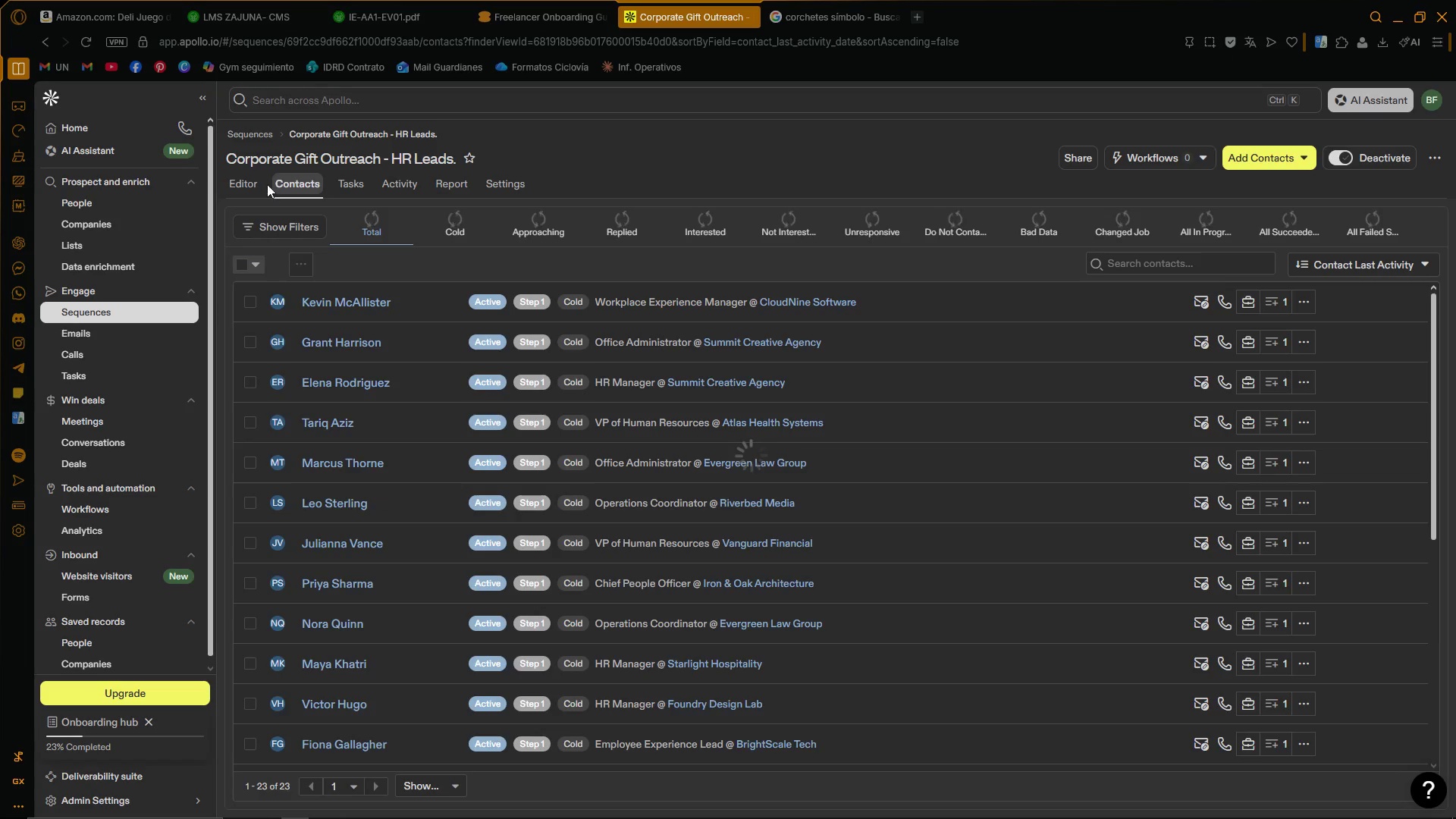 
left_click([253, 187])
 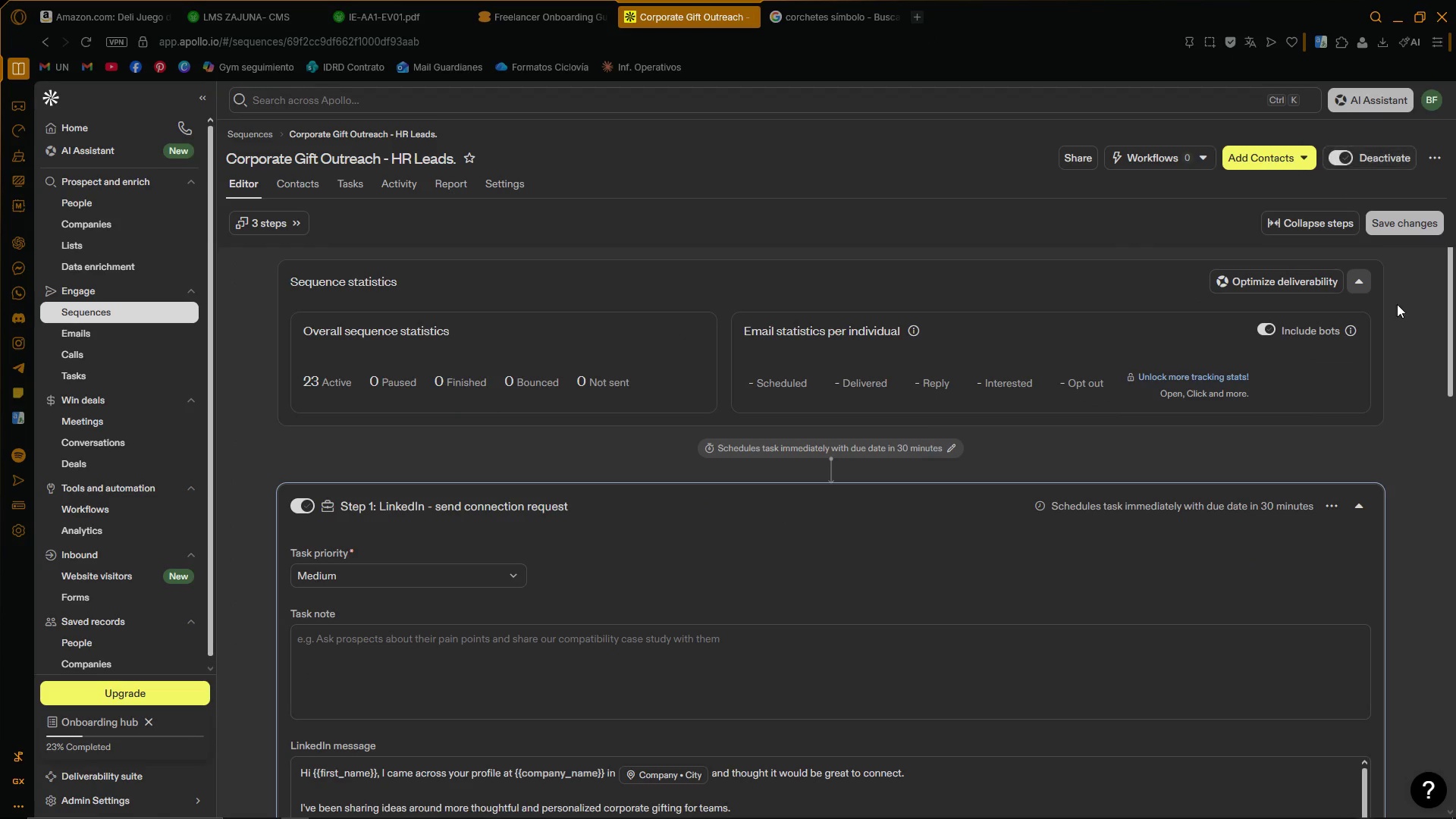 
left_click_drag(start_coordinate=[1448, 278], to_coordinate=[1452, 302])
 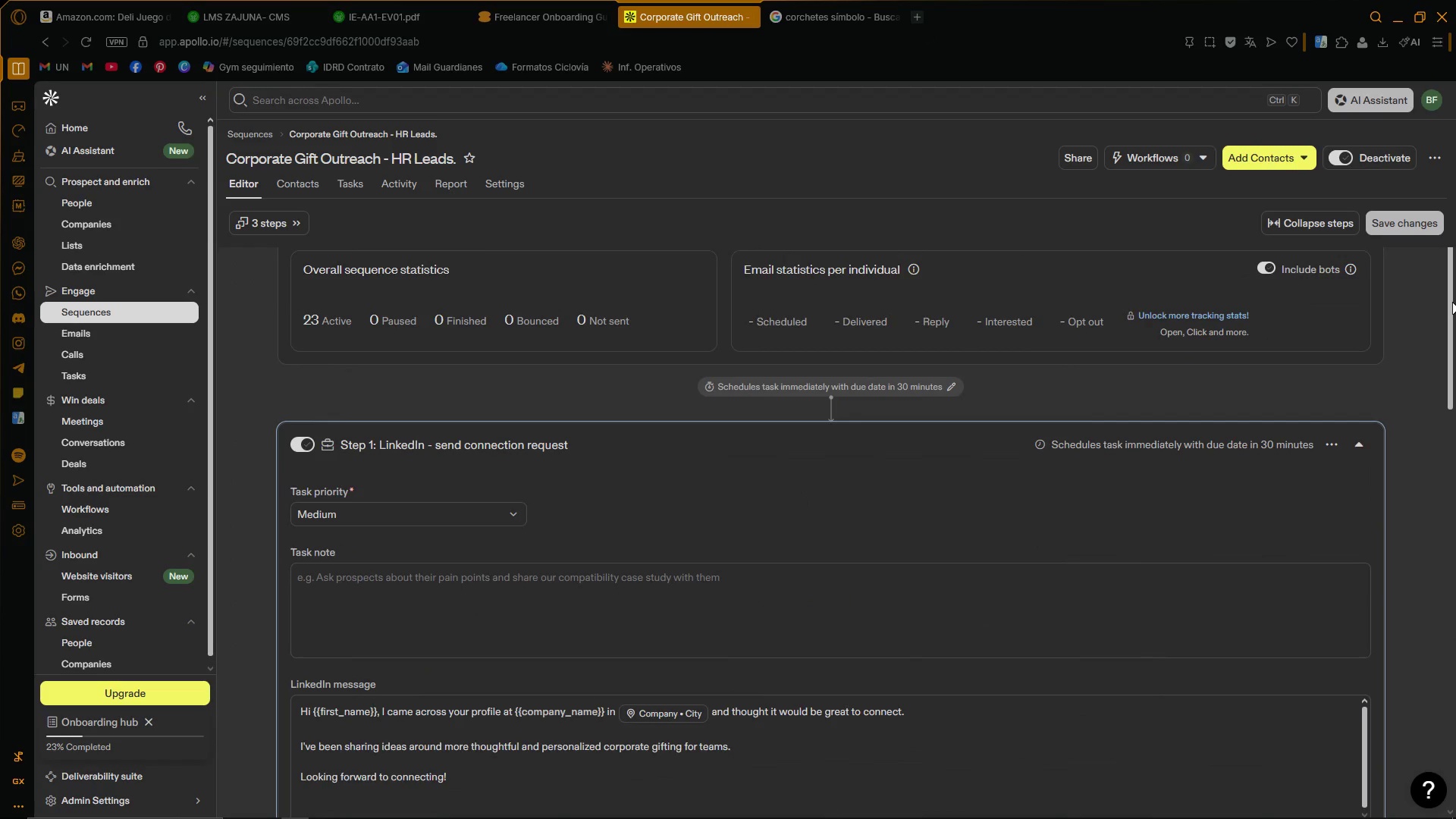 
left_click_drag(start_coordinate=[1452, 302], to_coordinate=[1443, 274])
 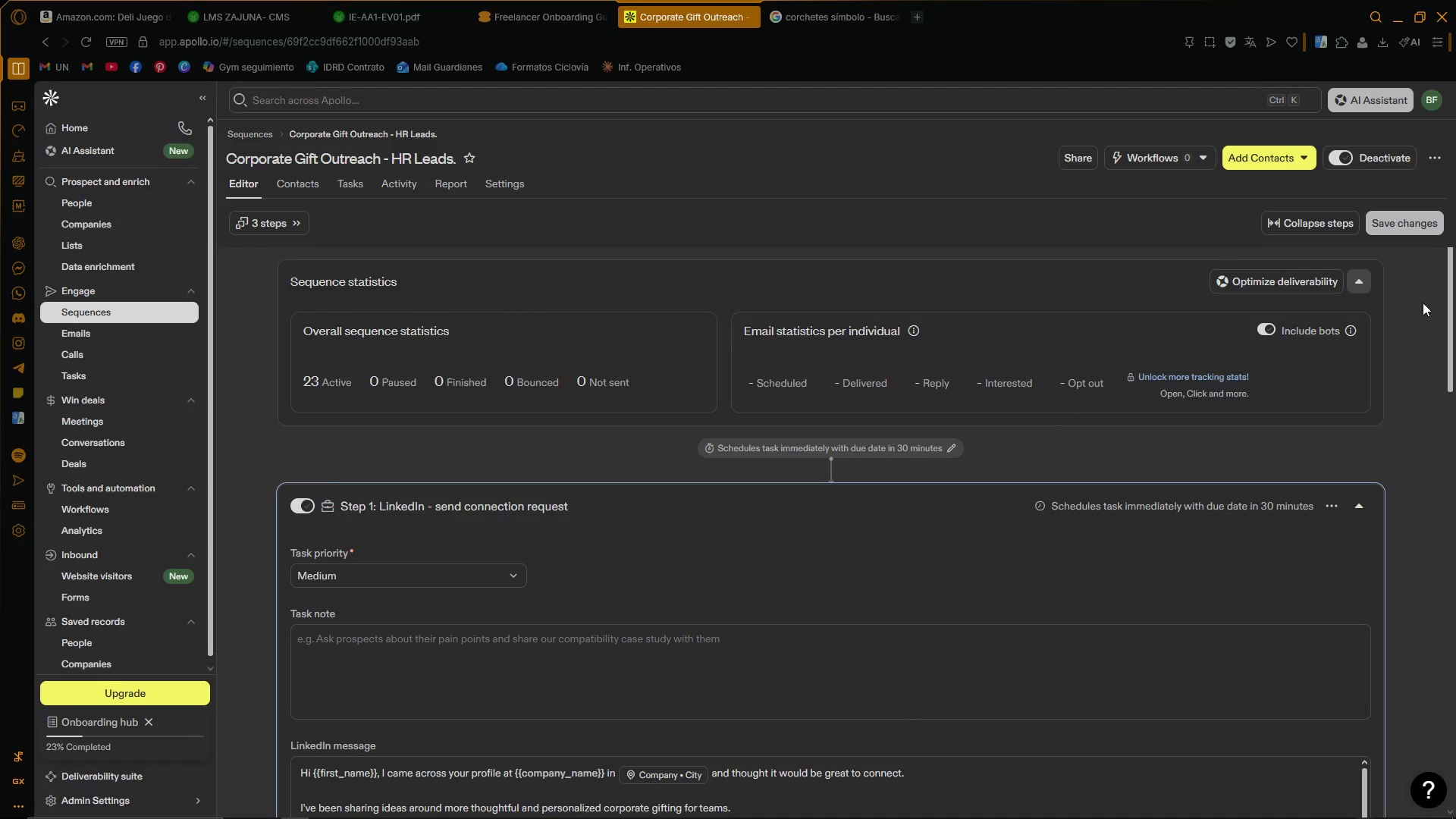 
left_click_drag(start_coordinate=[1423, 301], to_coordinate=[1423, 274])
 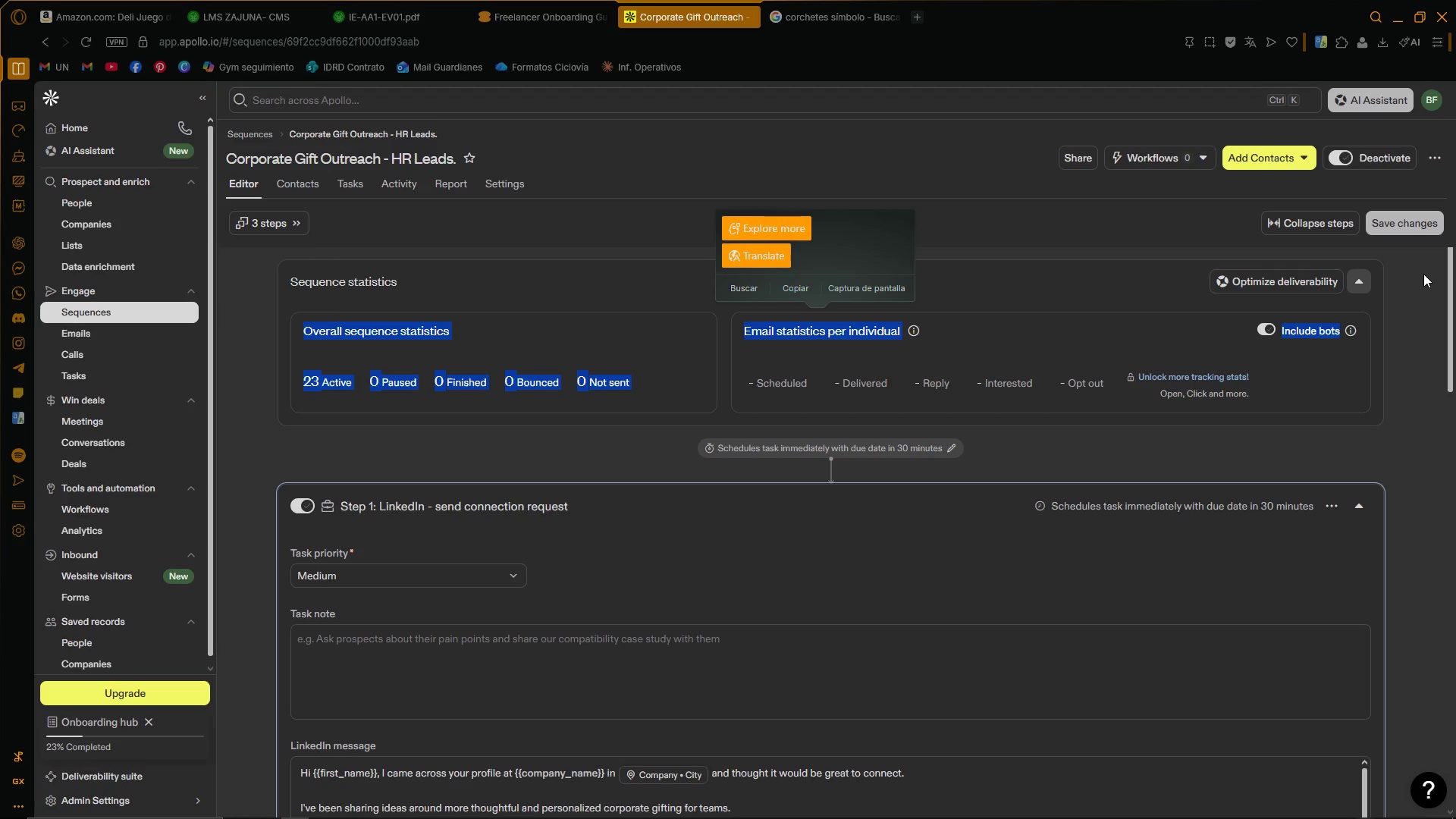 
wait(16.39)
 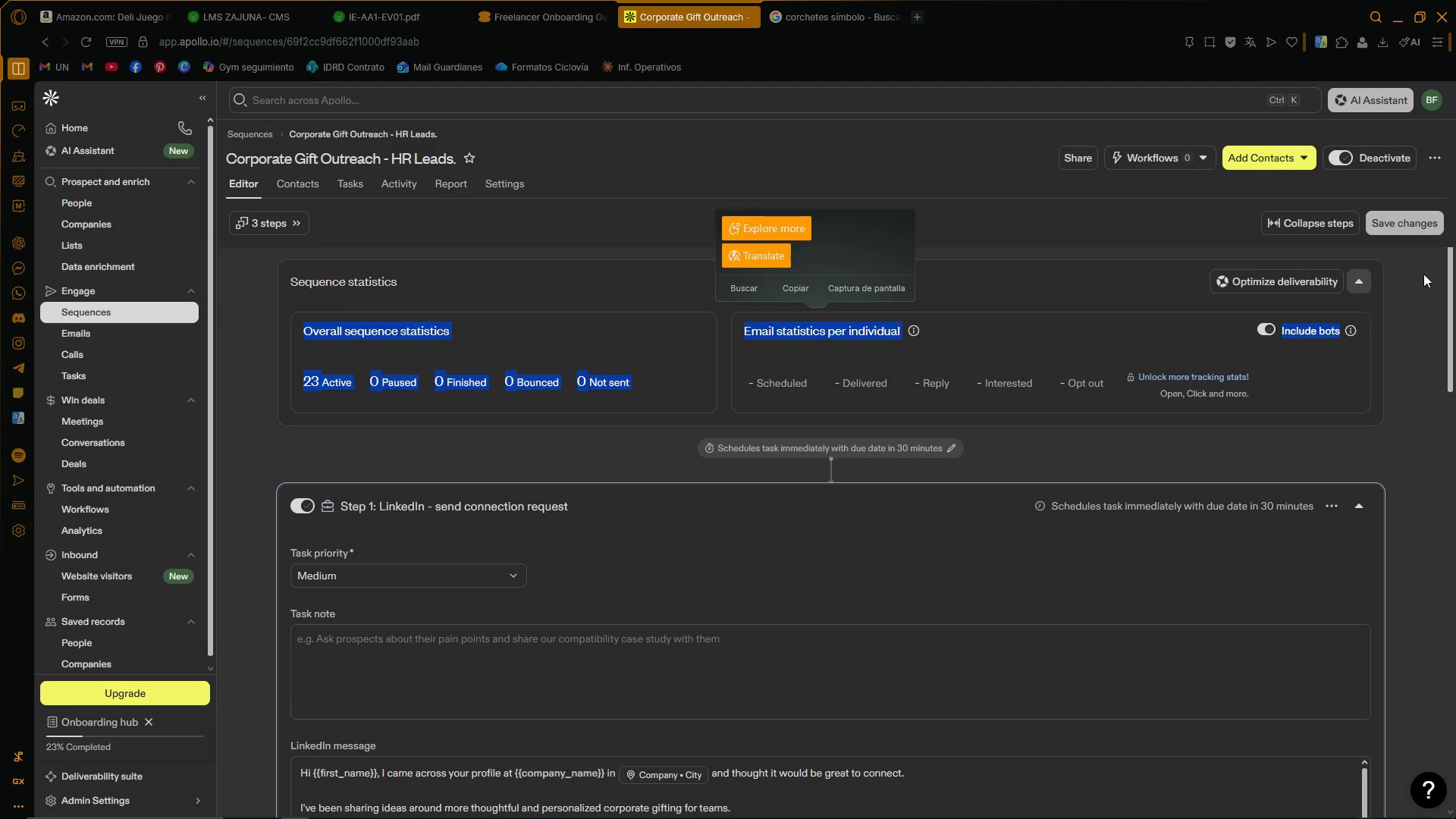 
left_click([1426, 351])
 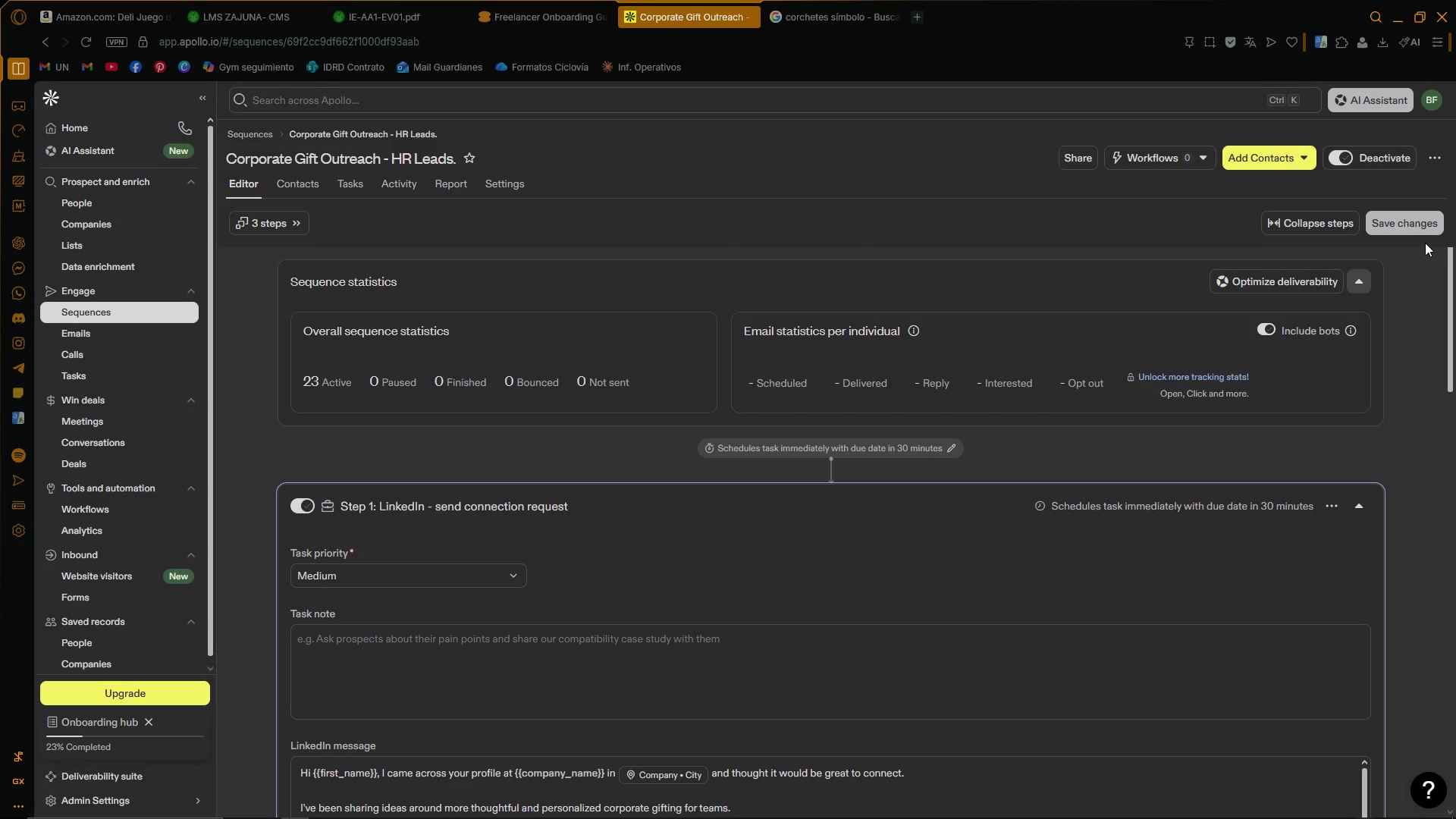 
left_click([1442, 155])
 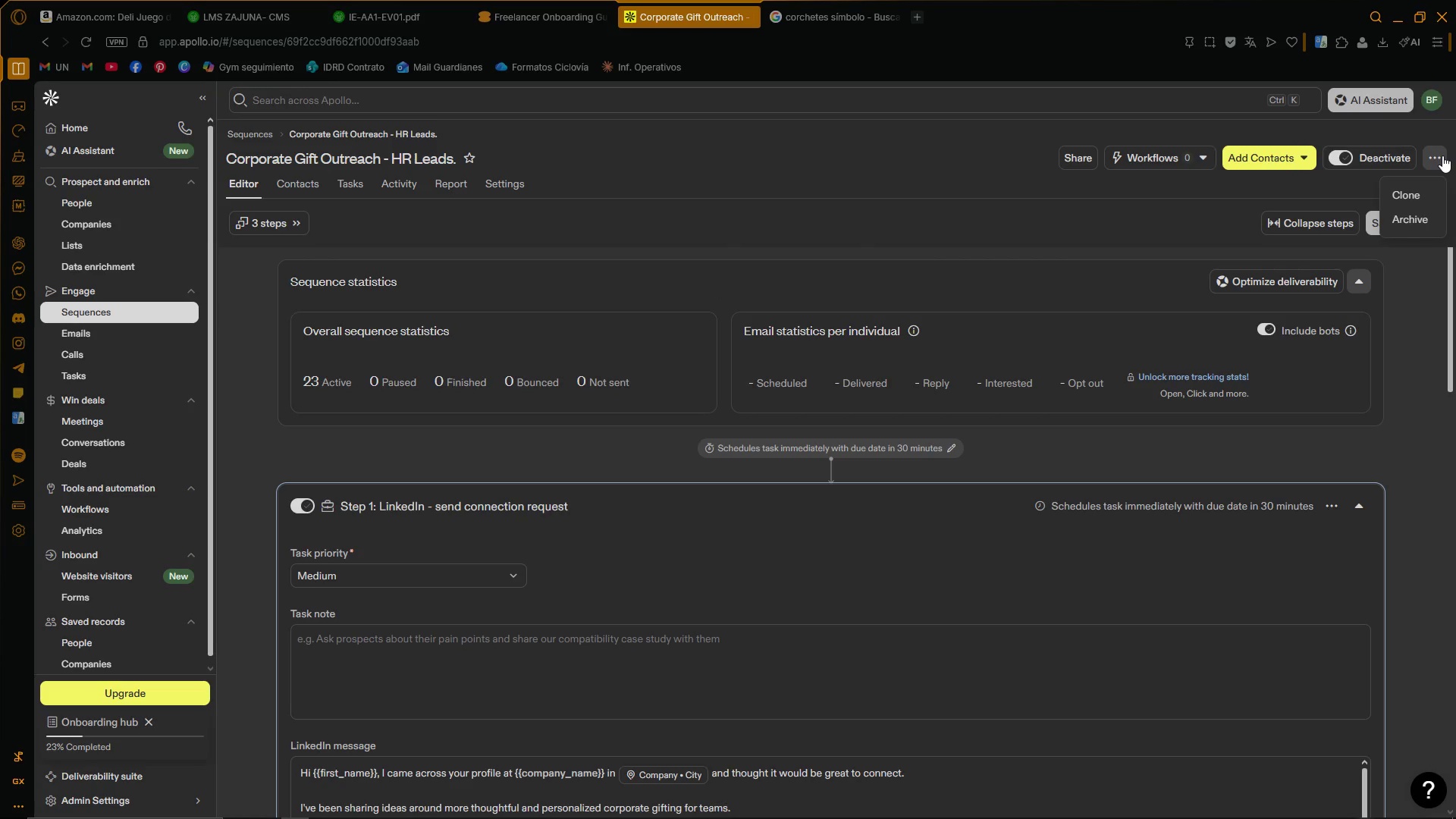 
left_click([1442, 155])
 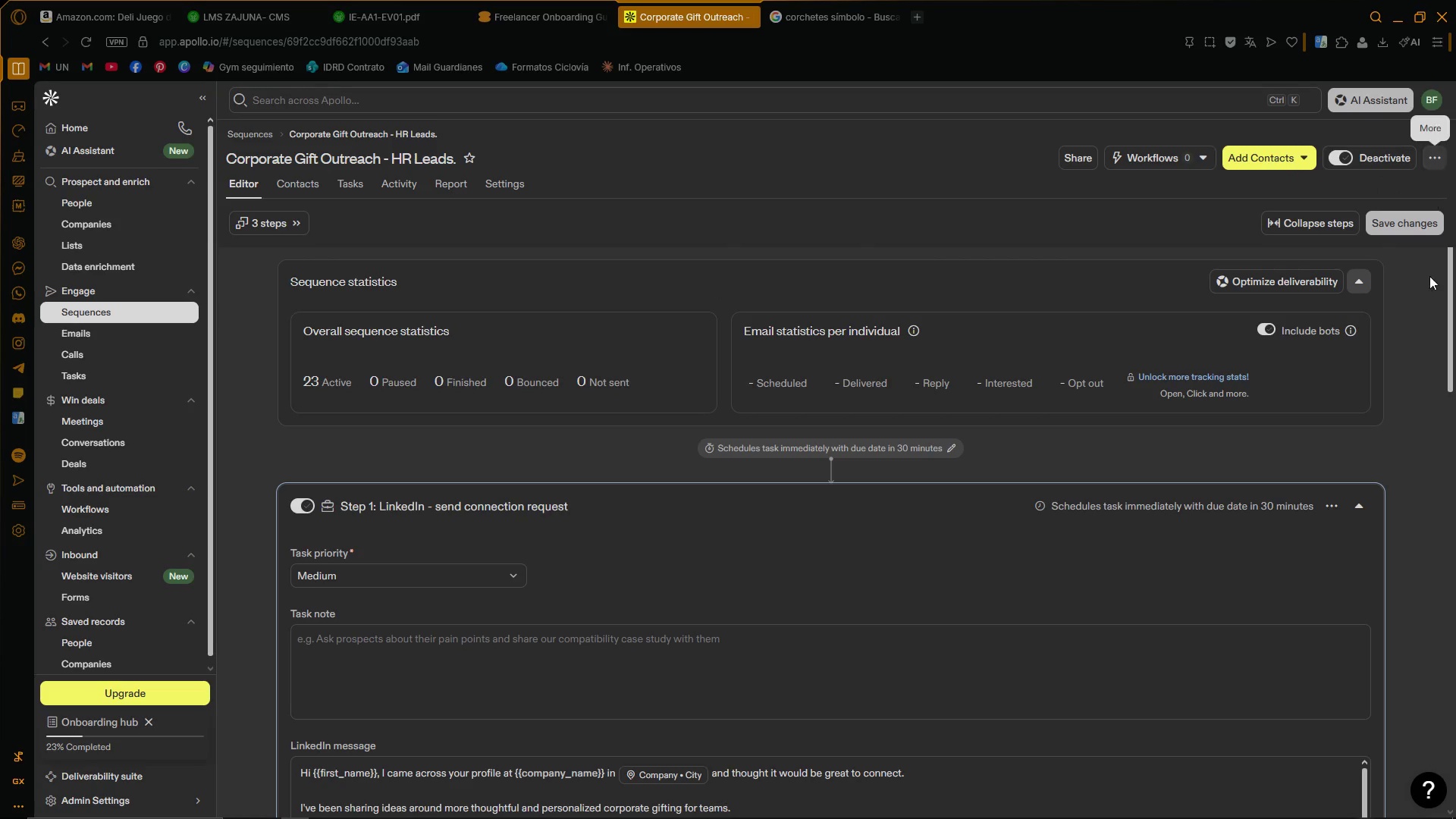 
double_click([1426, 321])
 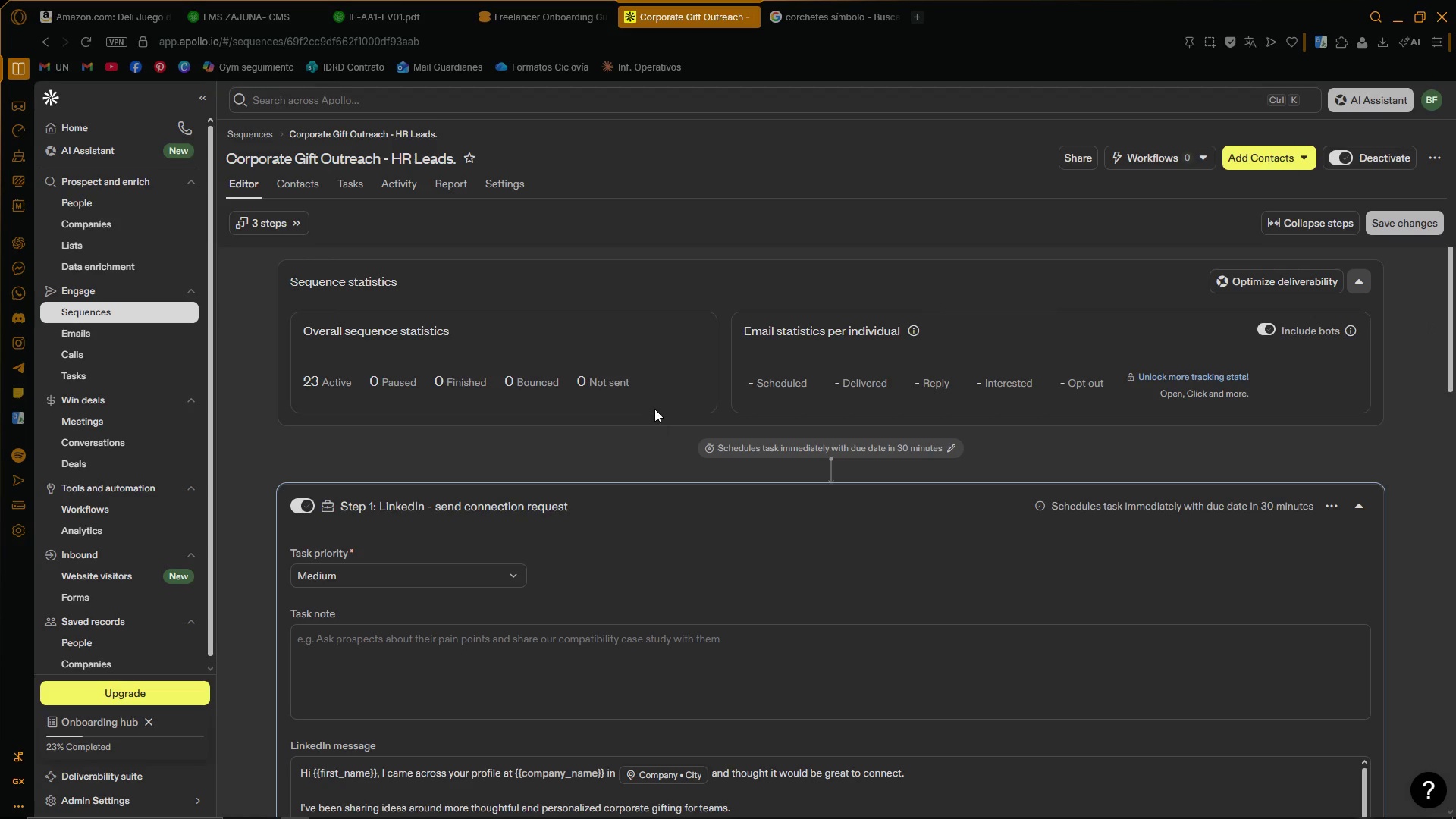 
left_click([307, 183])
 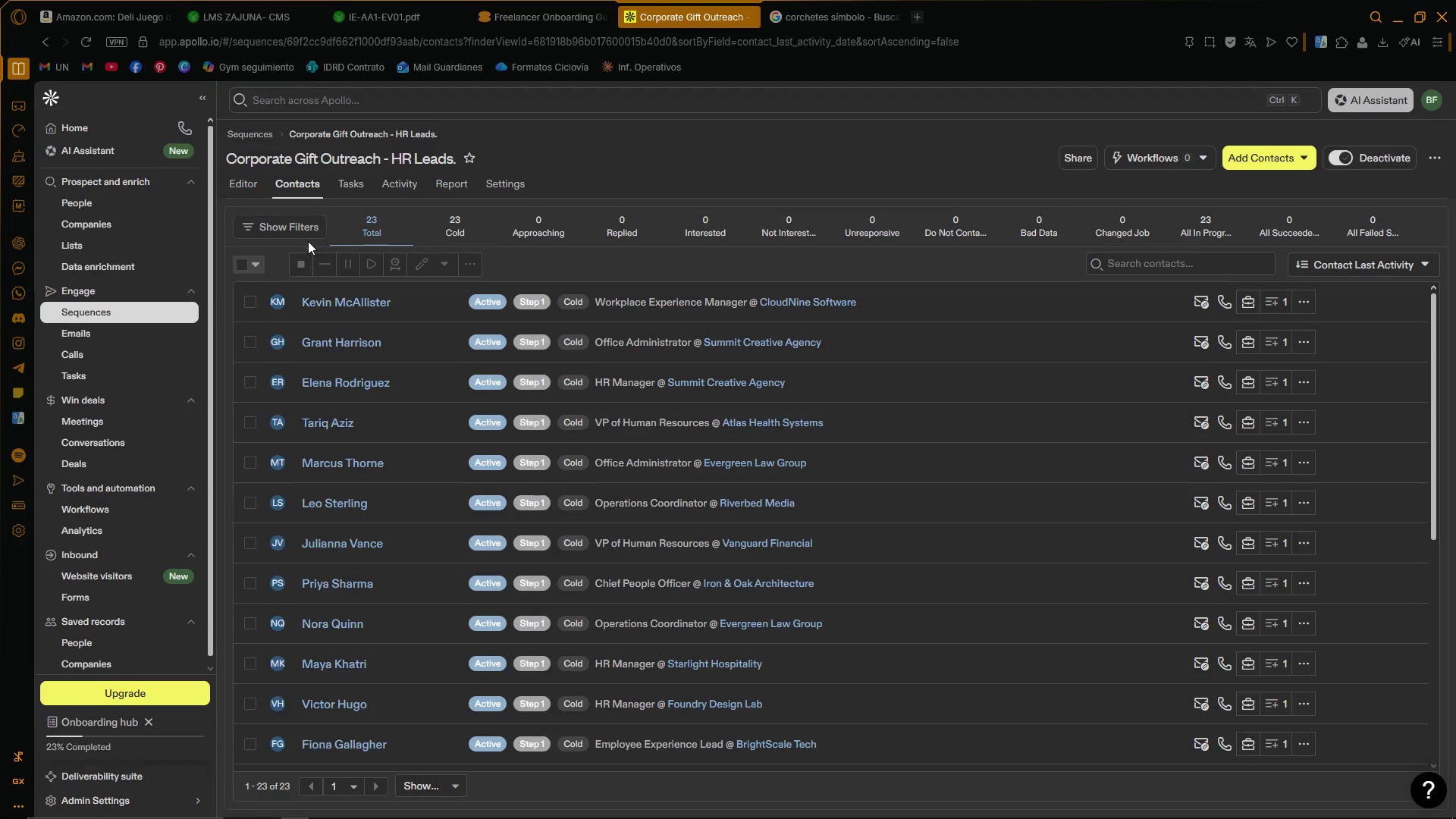 
left_click([240, 259])
 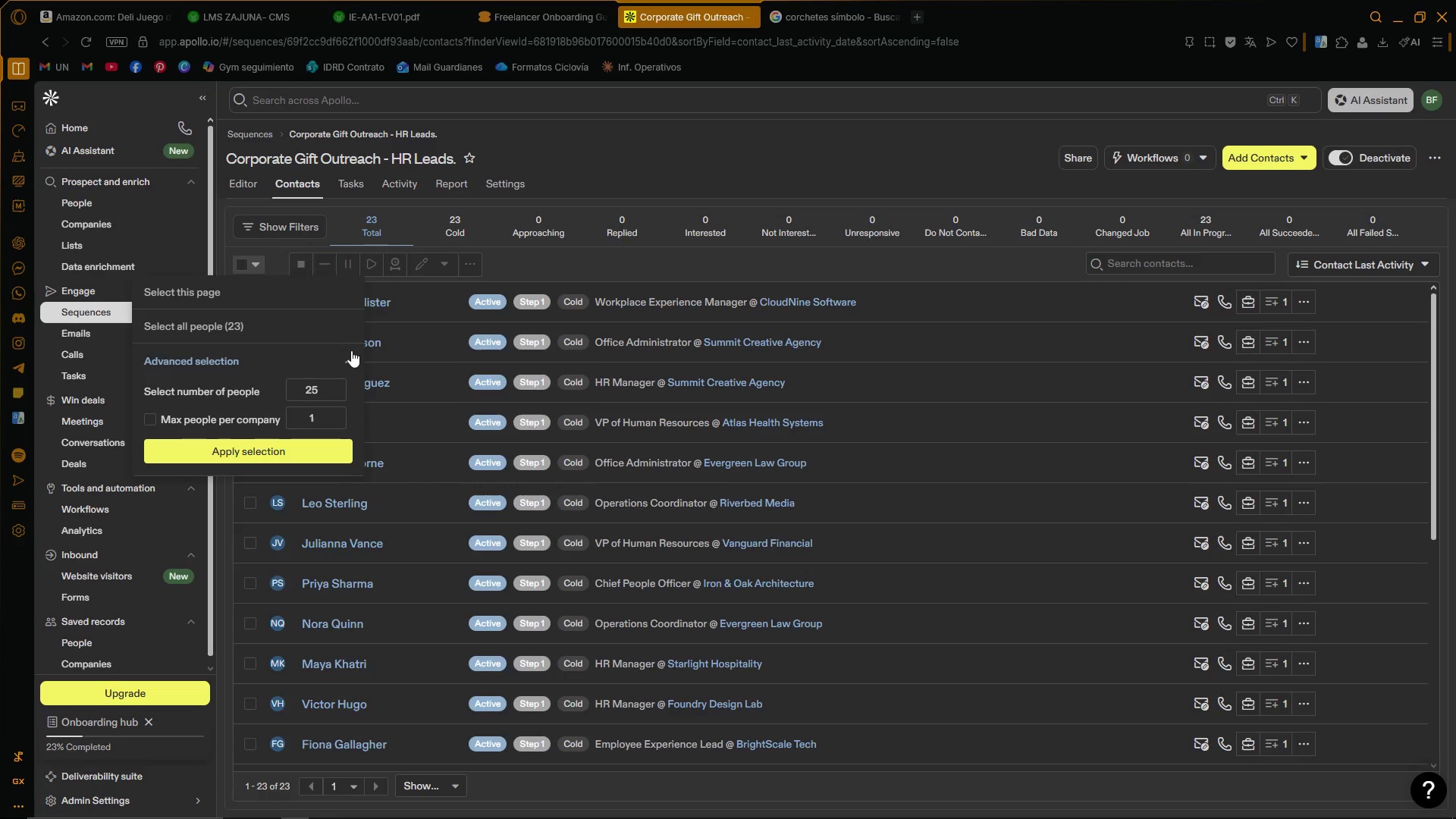 
wait(6.94)
 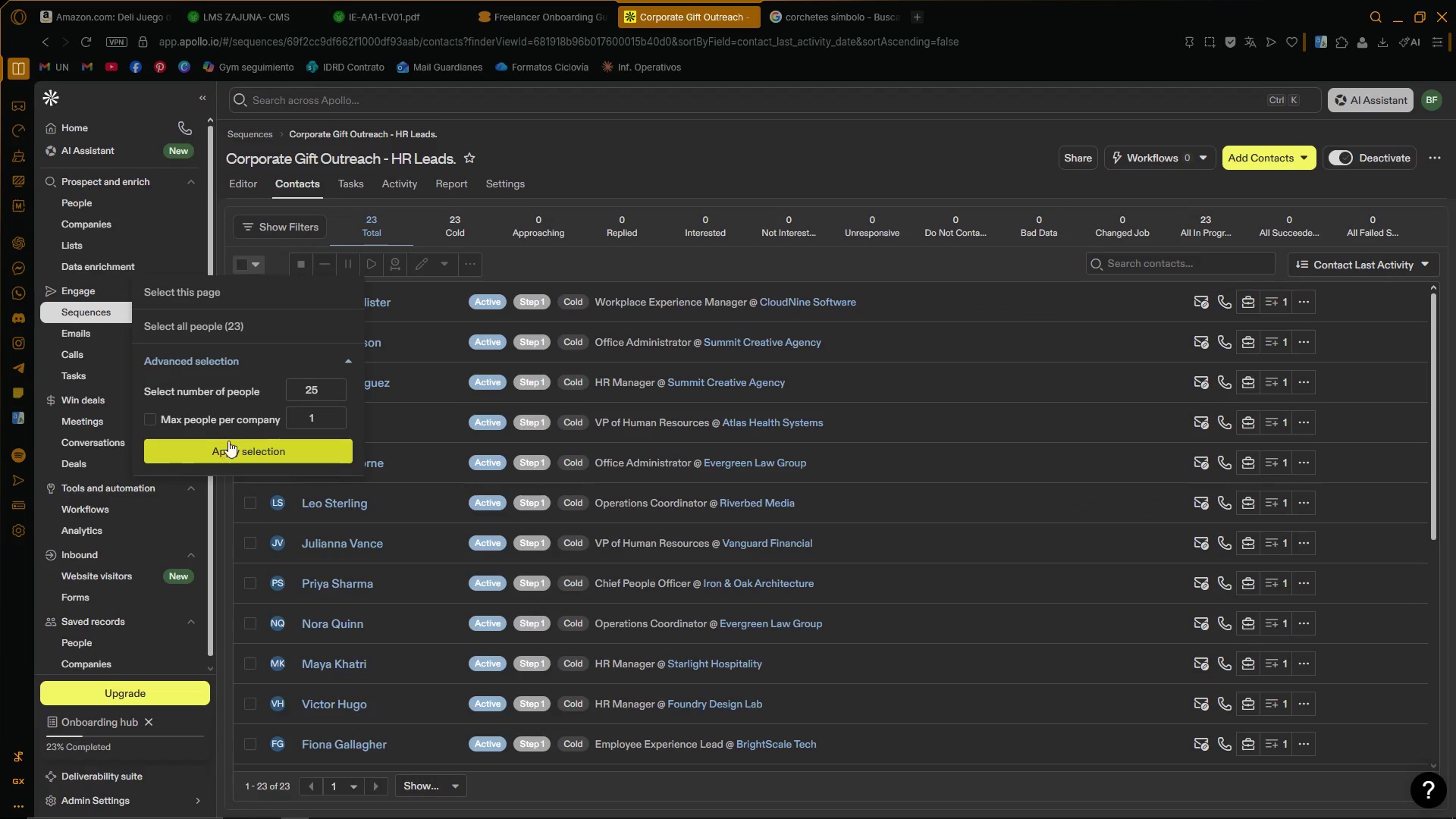 
left_click([240, 318])
 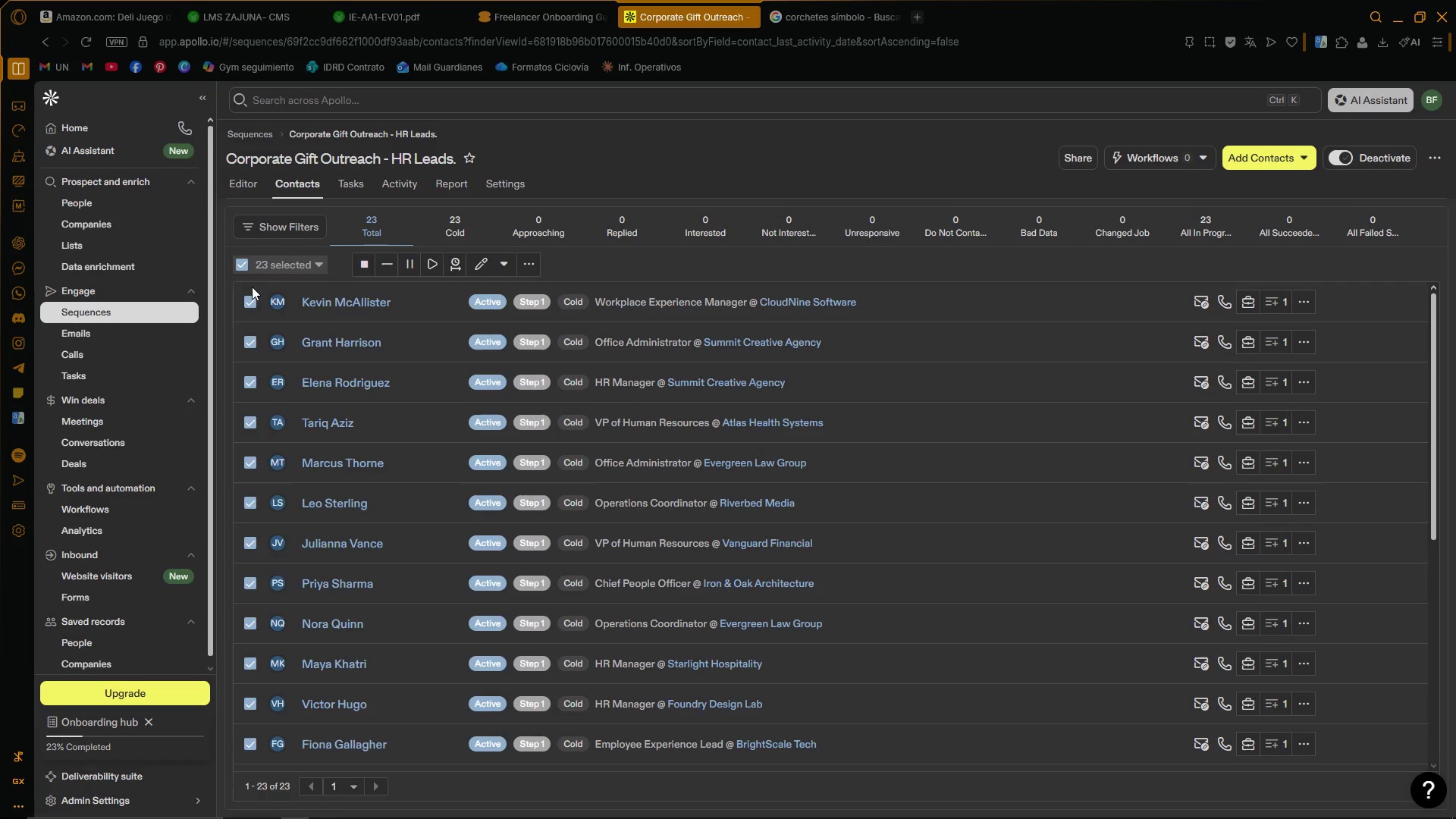 
left_click([522, 269])
 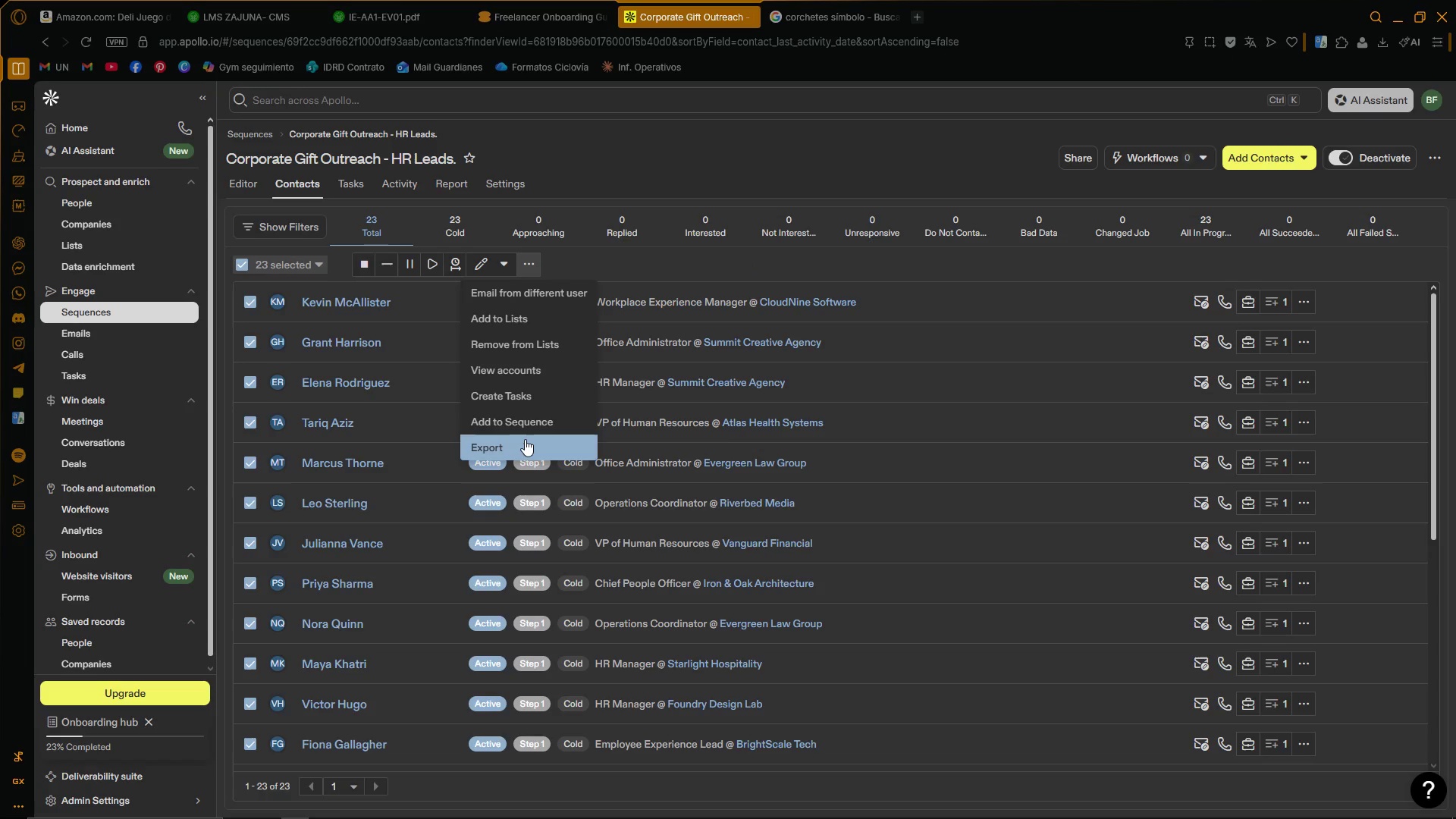 
wait(9.03)
 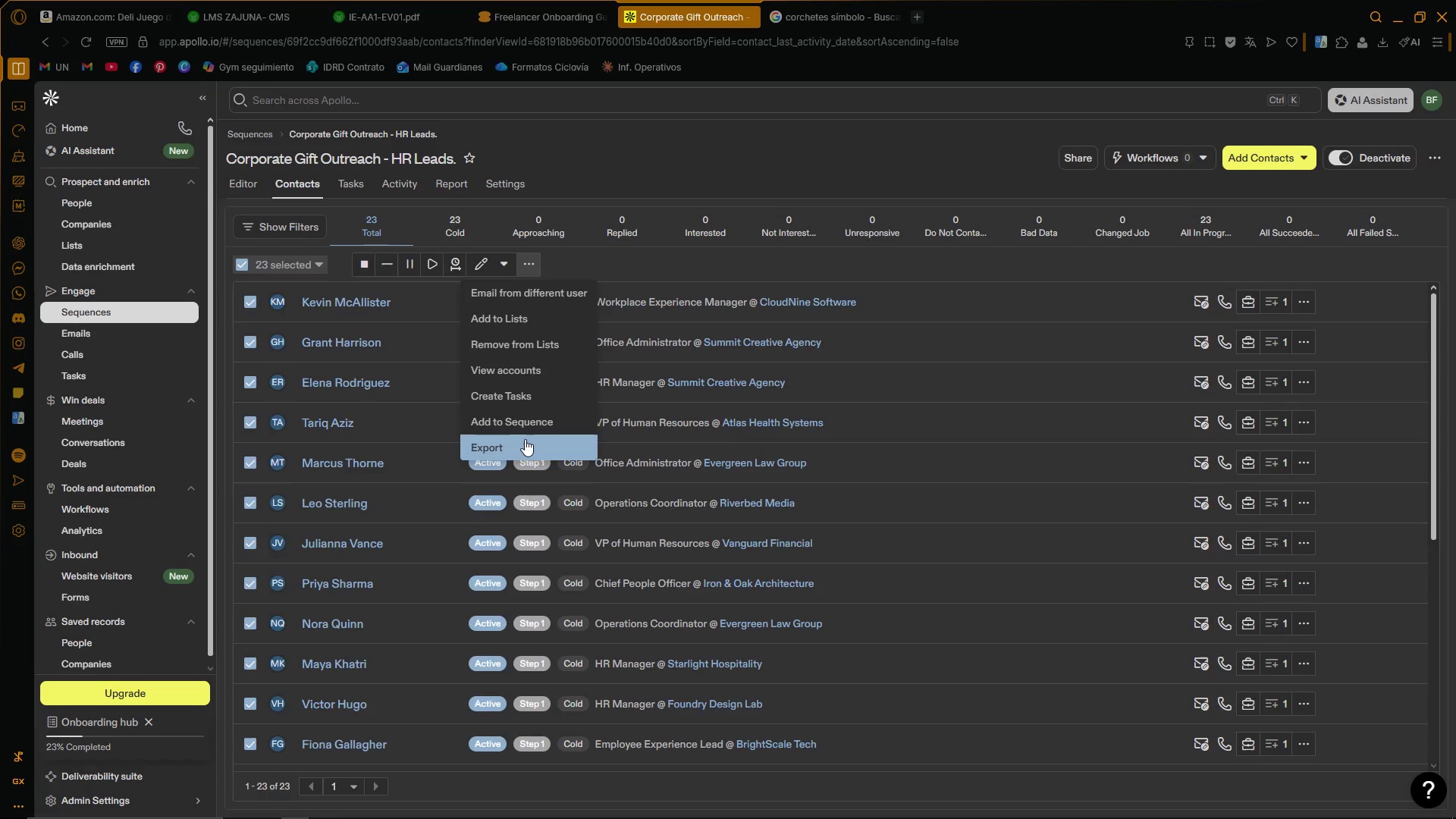 
left_click([524, 439])
 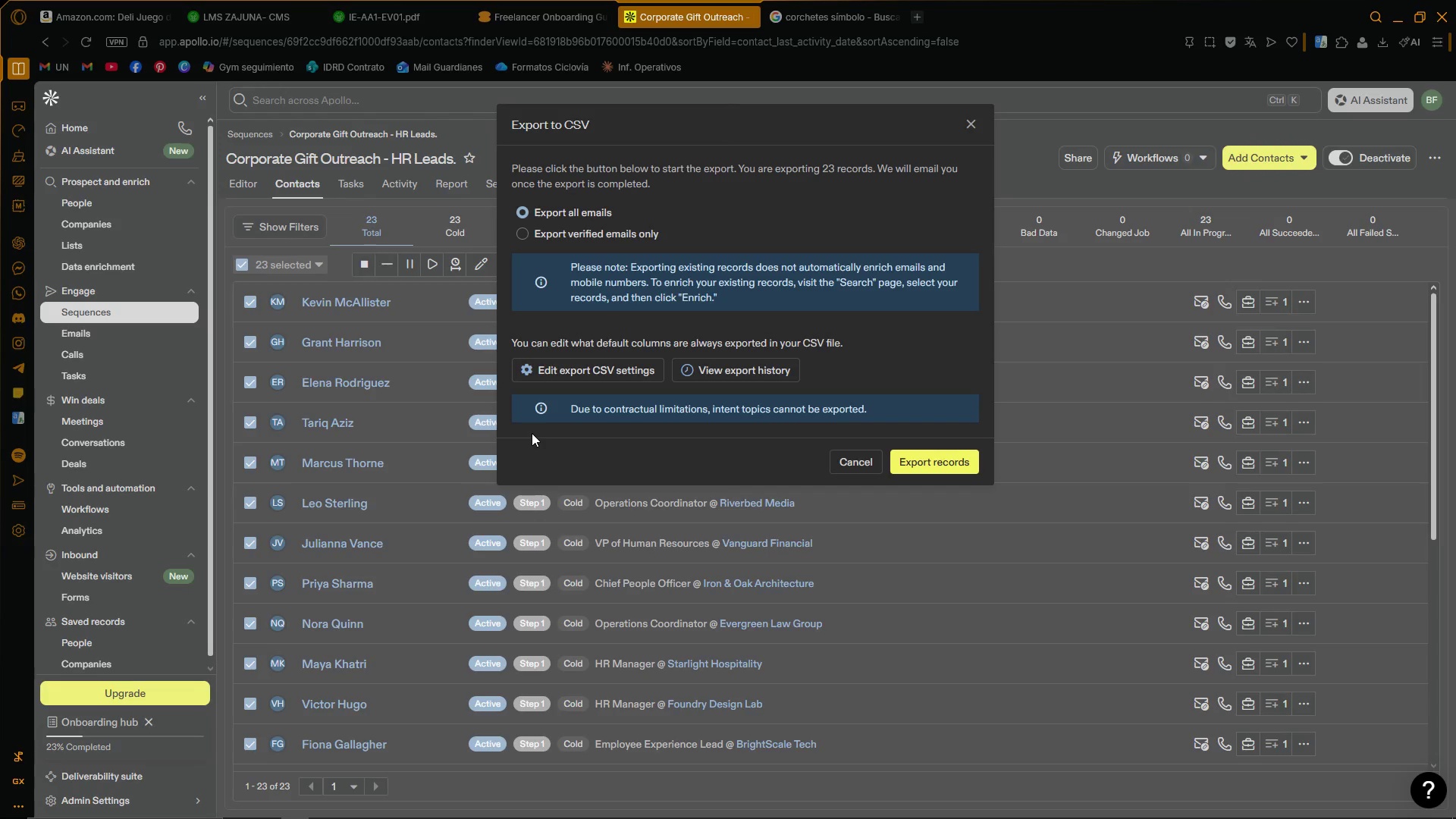 
wait(5.56)
 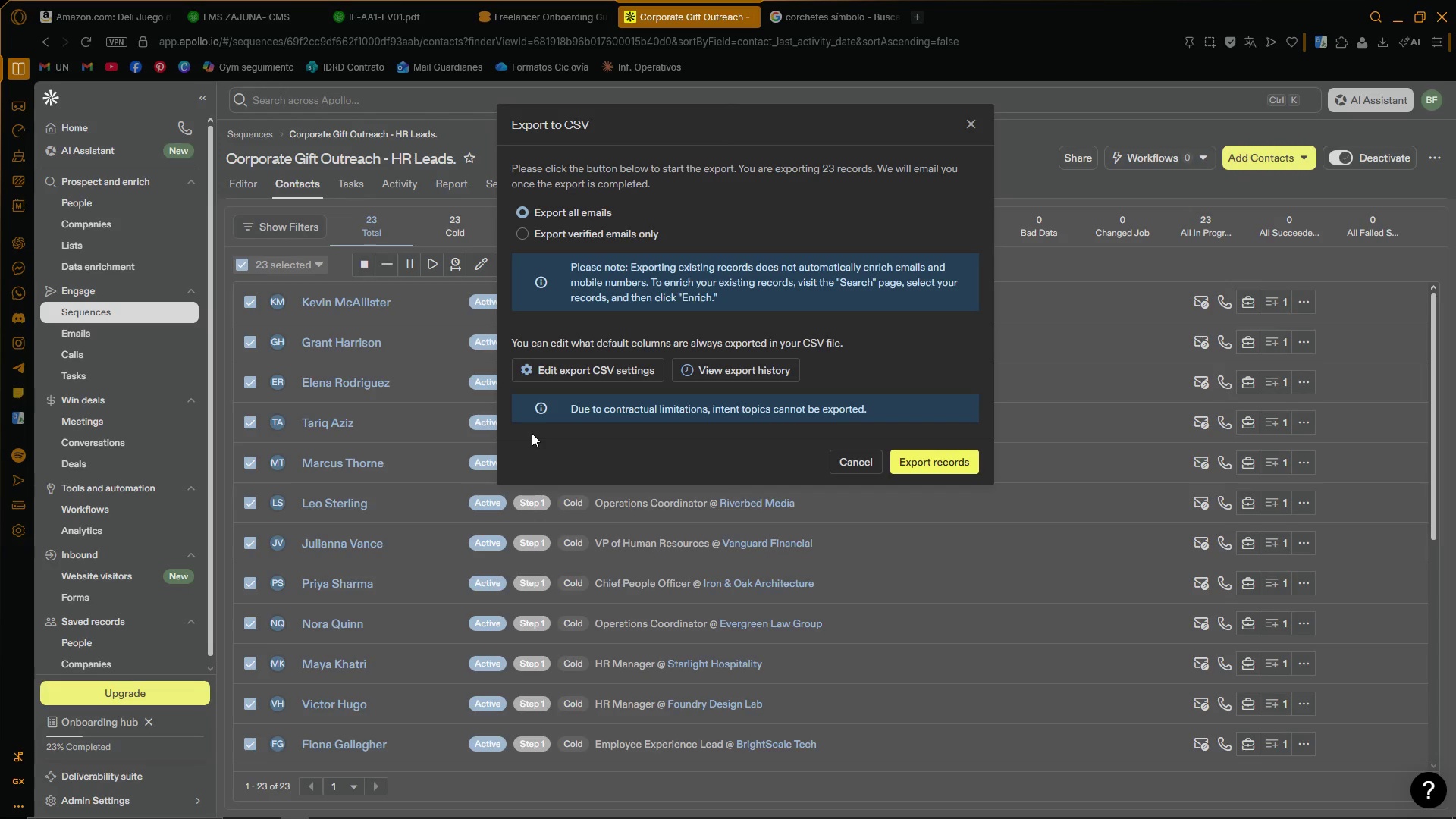 
left_click([575, 372])
 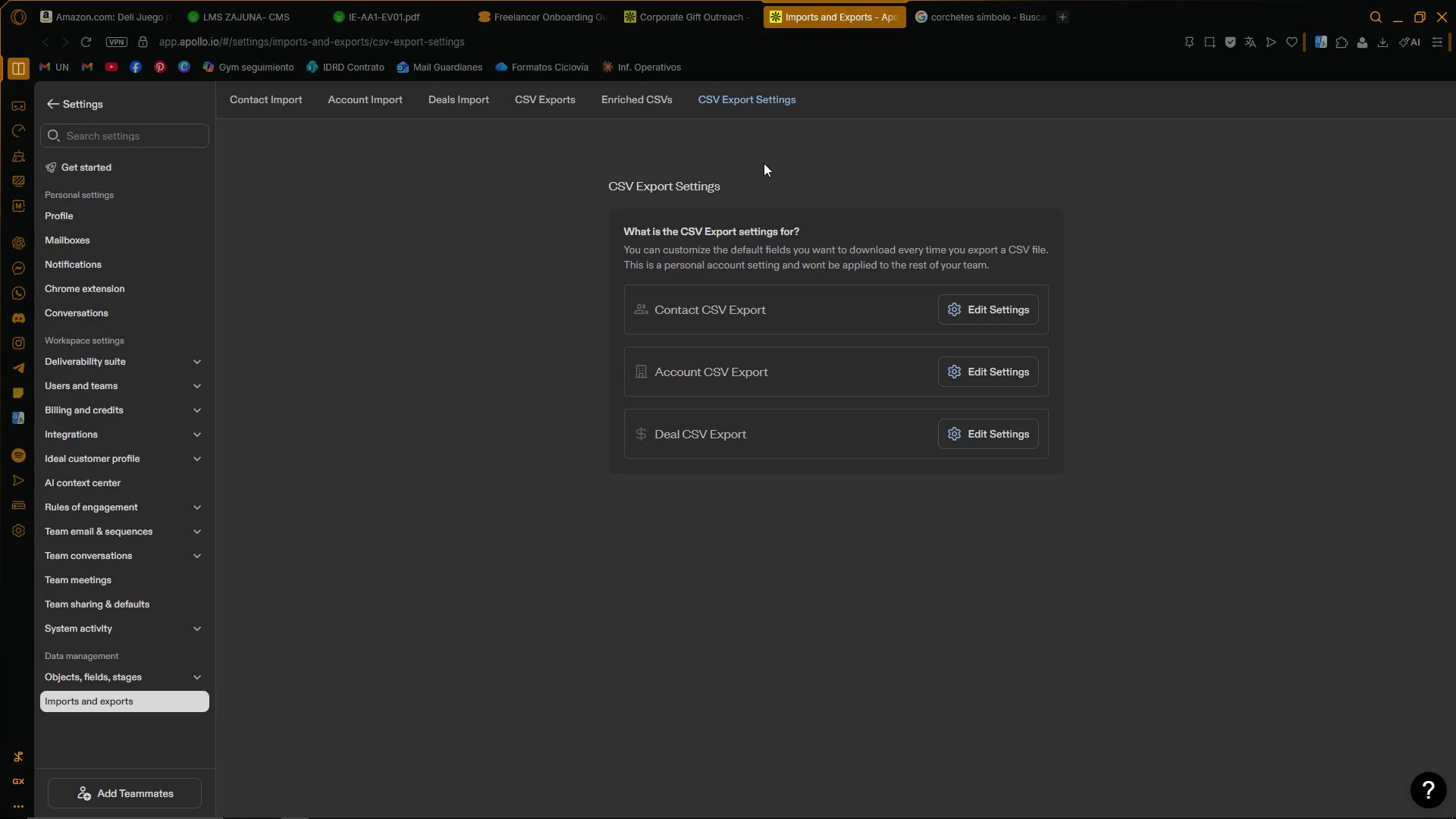 
left_click([990, 301])
 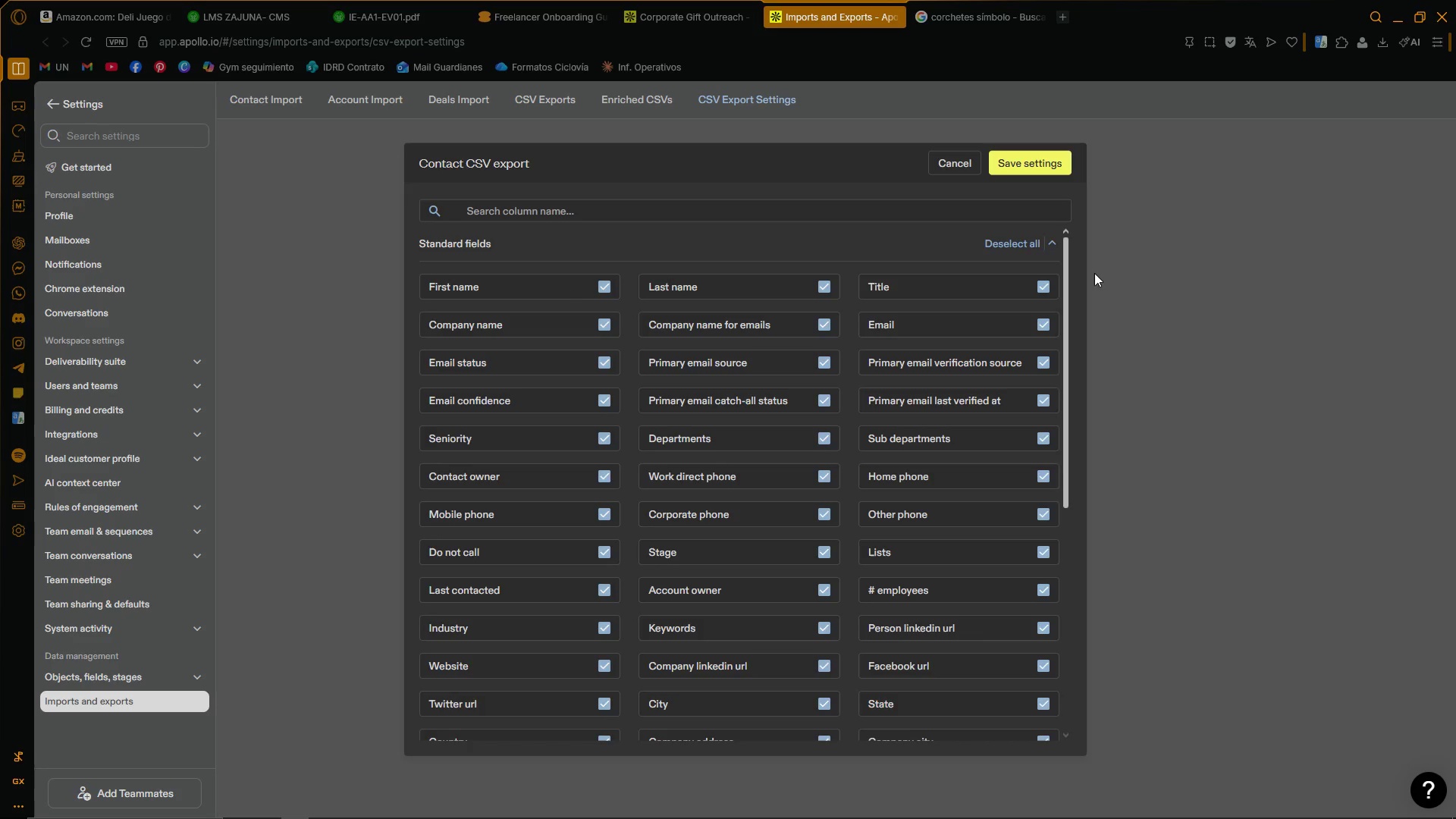 
left_click_drag(start_coordinate=[1068, 274], to_coordinate=[1069, 259])
 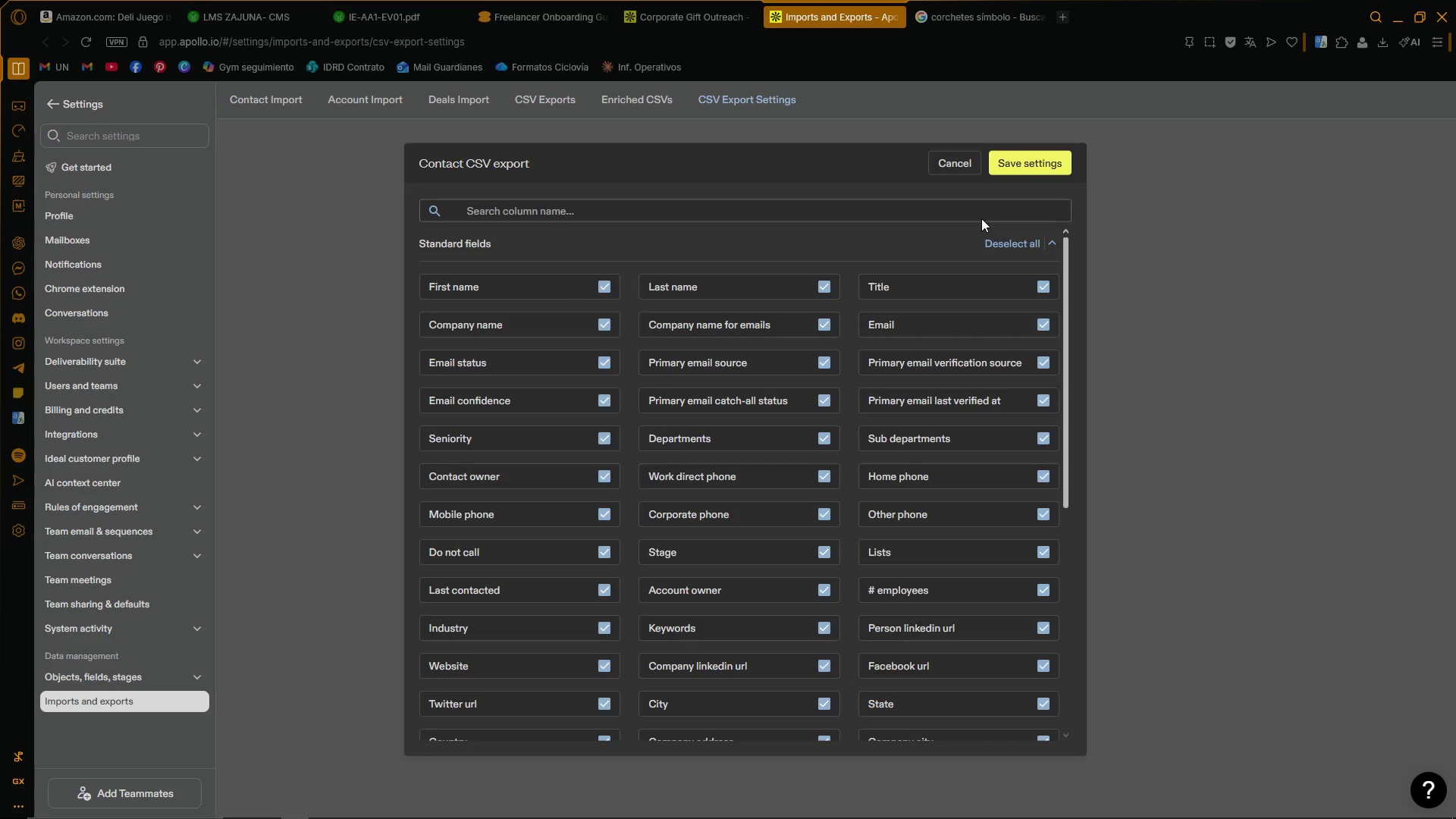 
left_click([981, 215])
 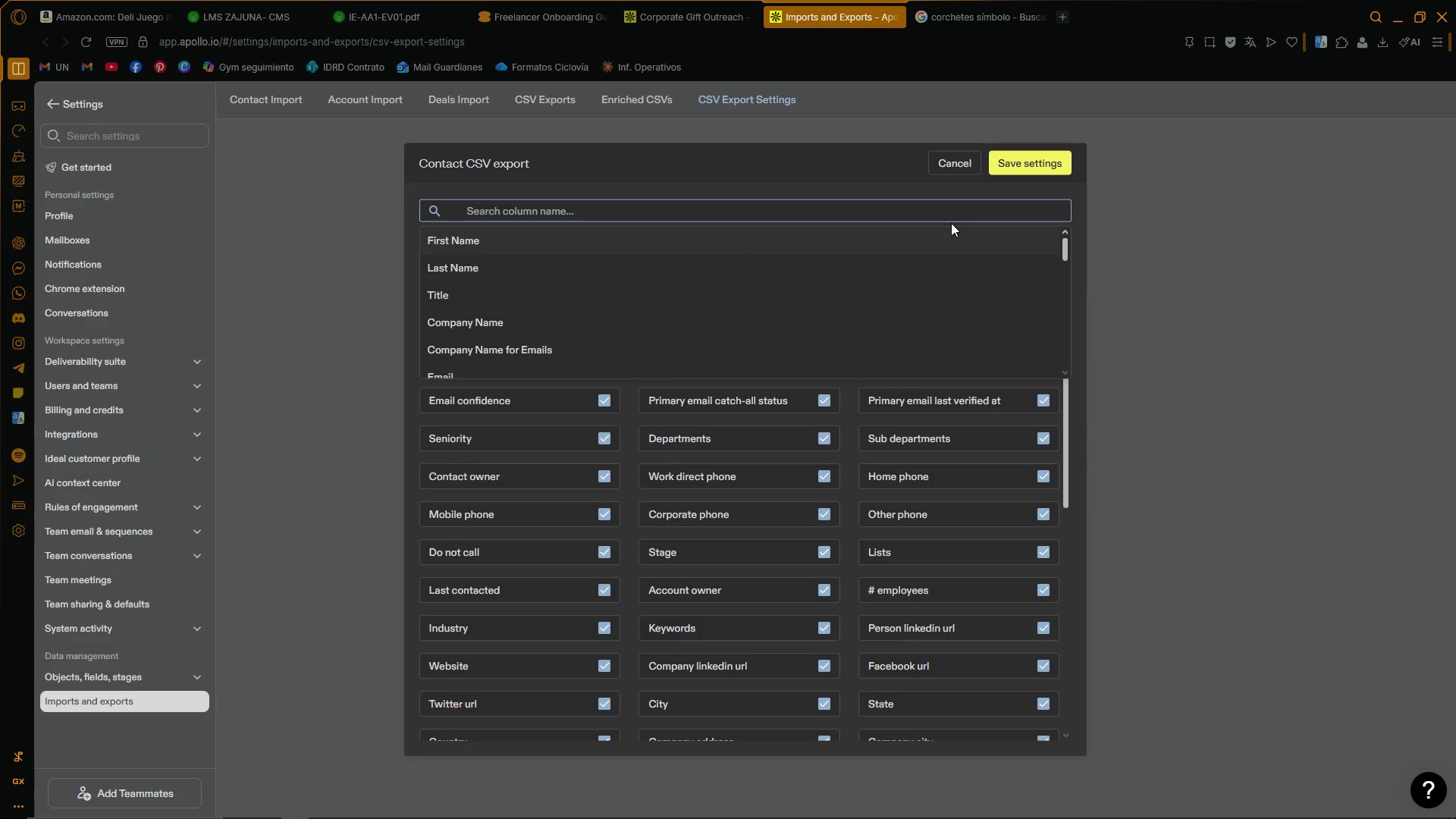 
type(seq)
key(Backspace)
key(Backspace)
key(Backspace)
key(Backspace)
 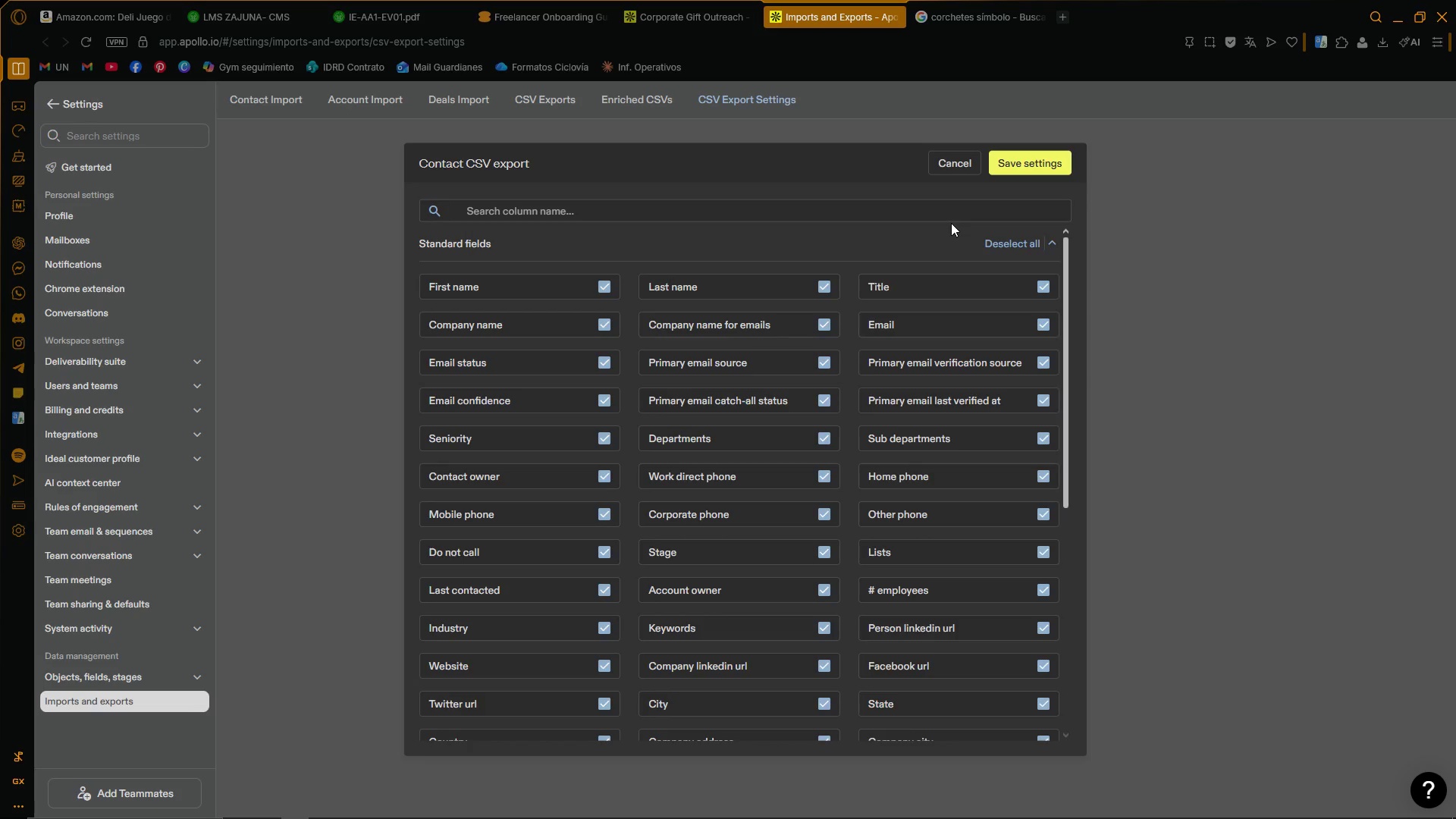 
type(sta)
 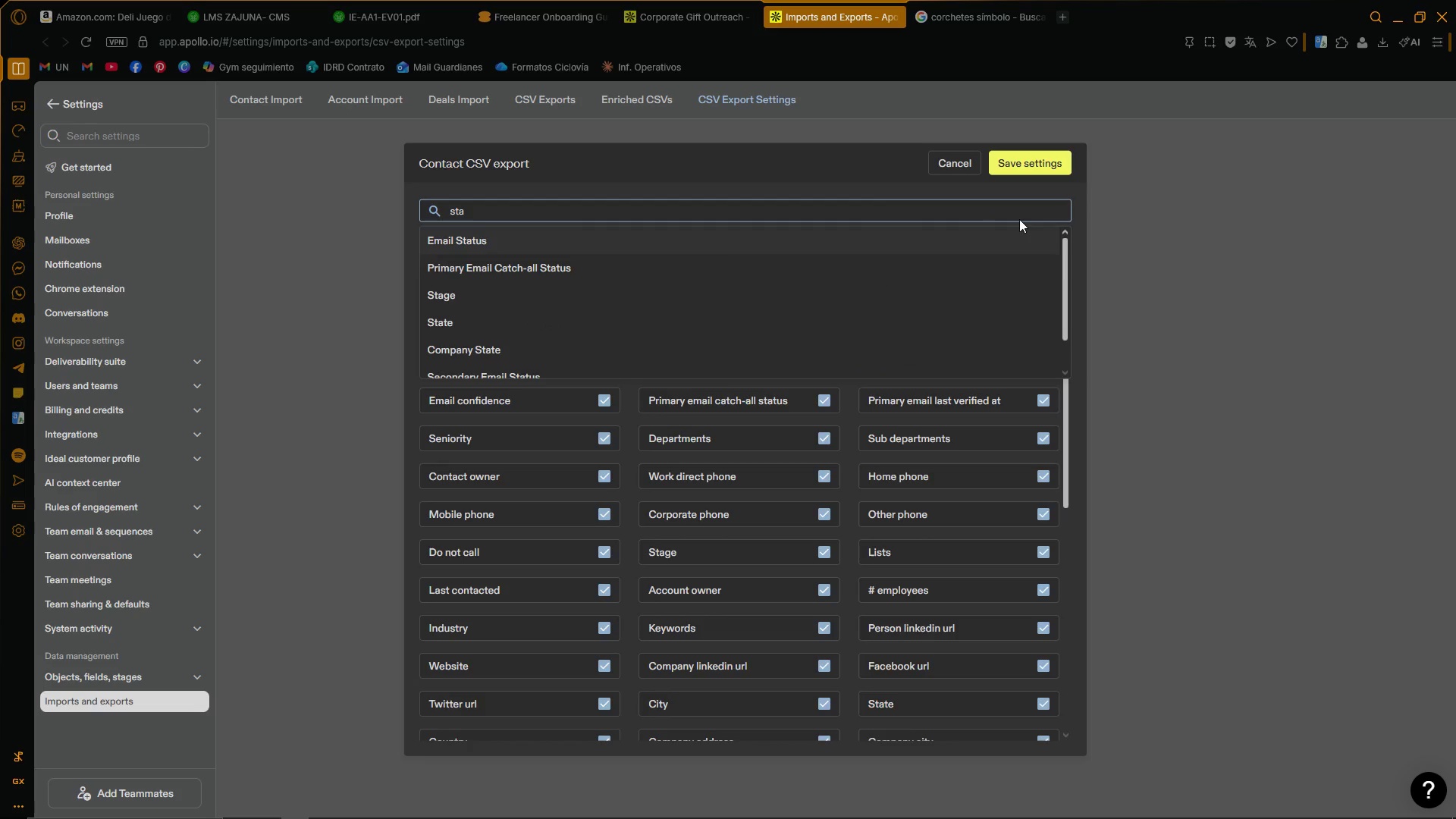 
scroll: coordinate [931, 309], scroll_direction: down, amount: 2.0
 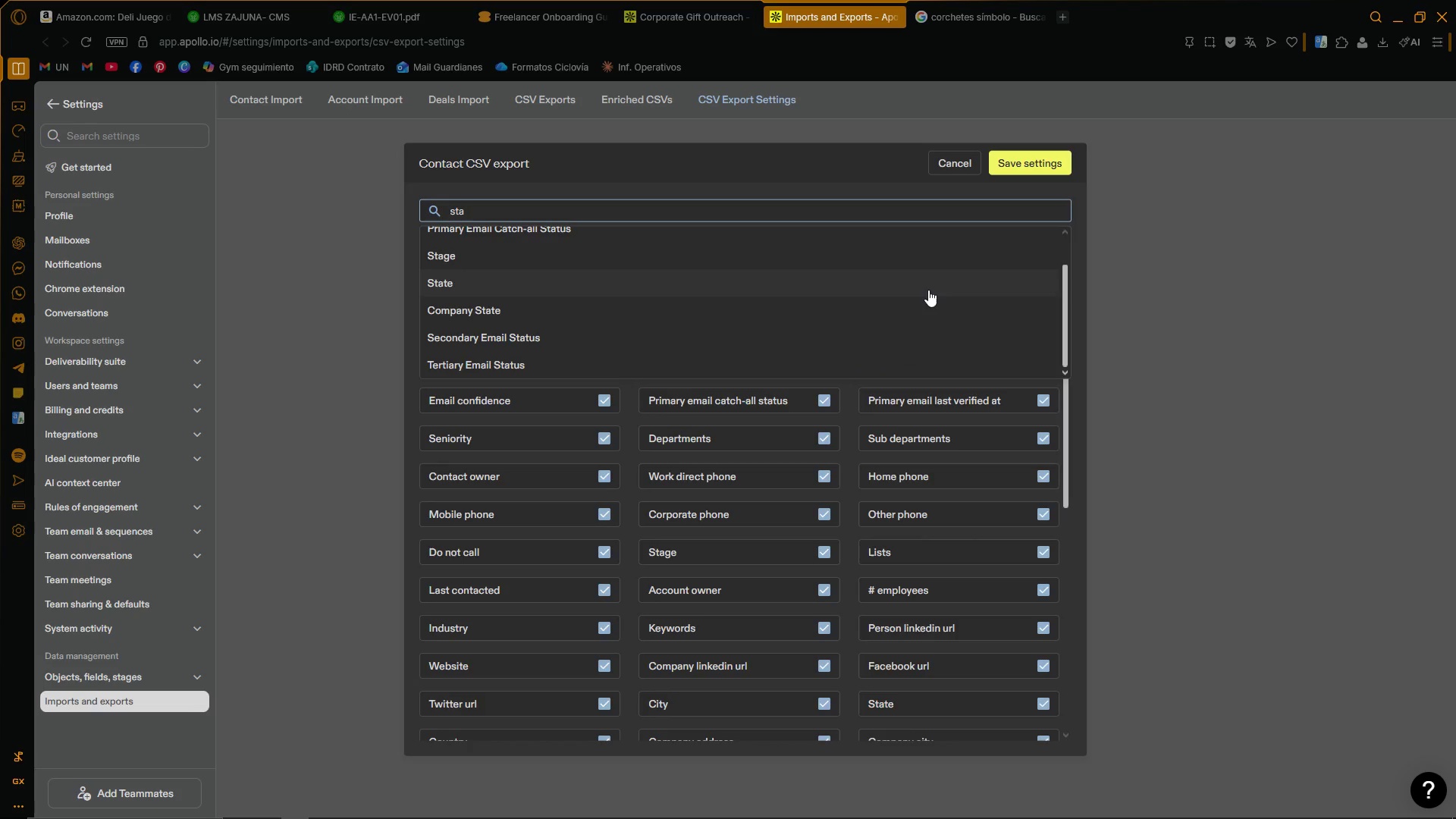 
scroll: coordinate [928, 290], scroll_direction: up, amount: 4.0
 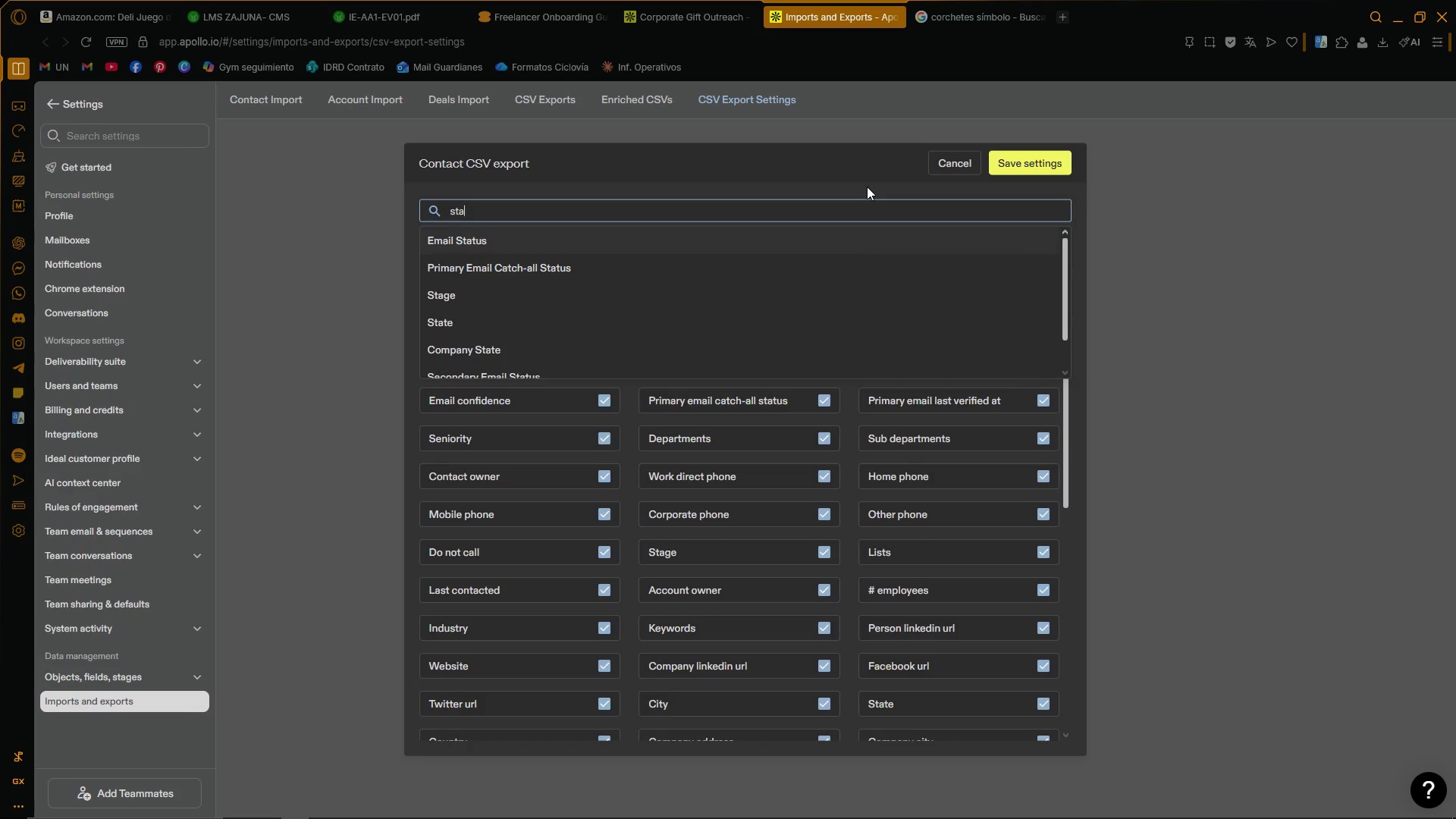 
key(Backspace)
 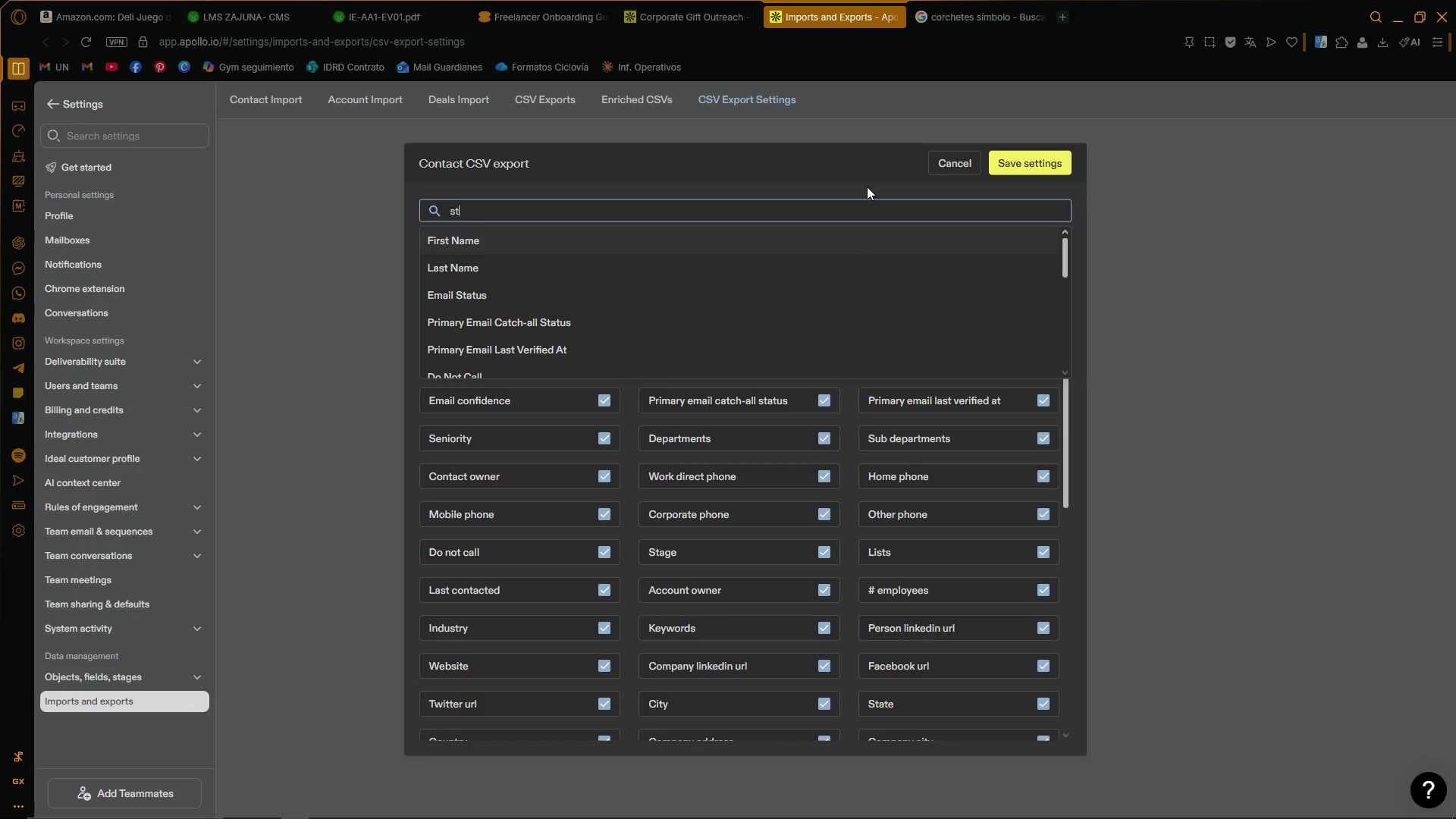 
key(Backspace)
 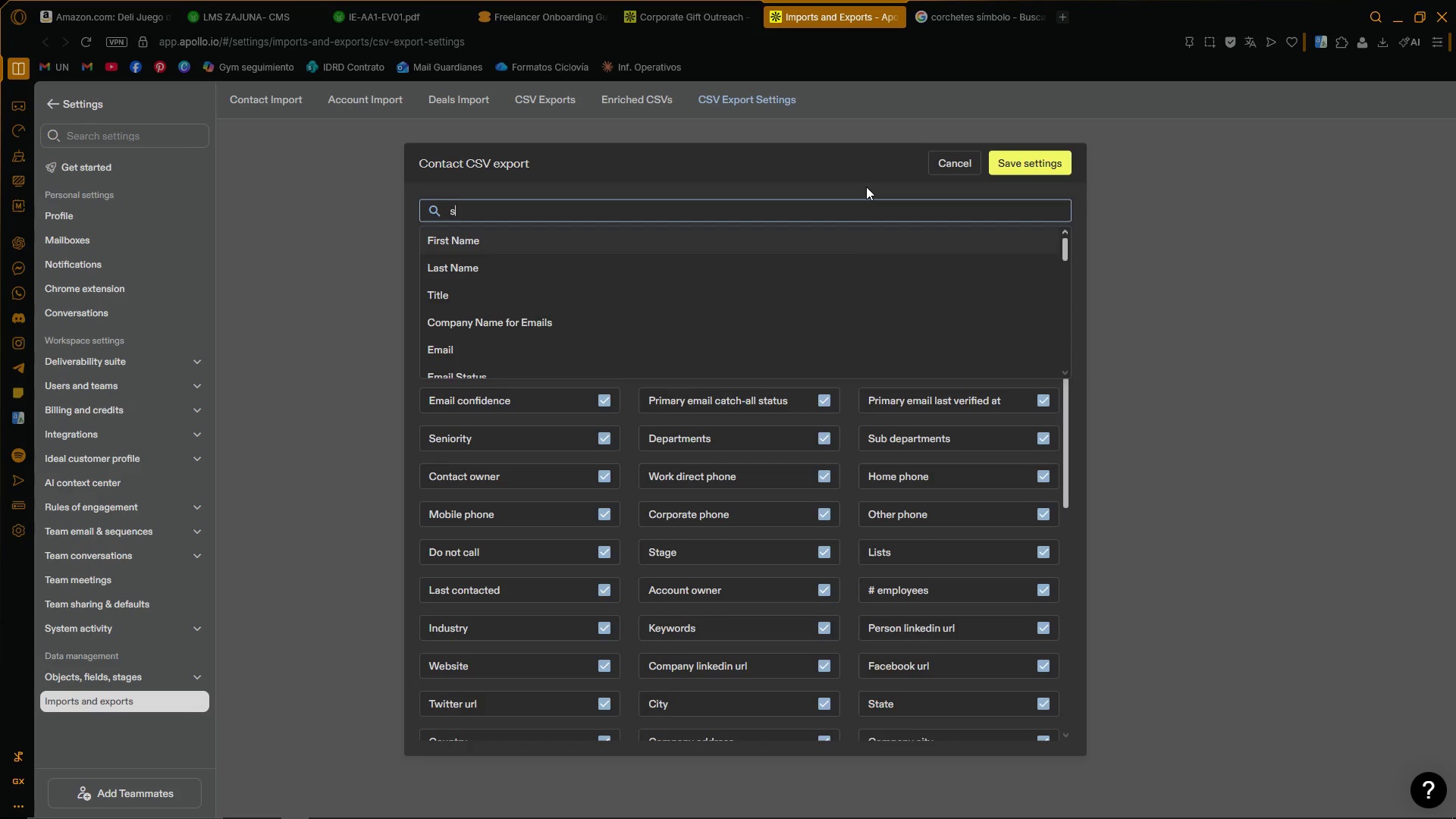 
key(Backspace)
 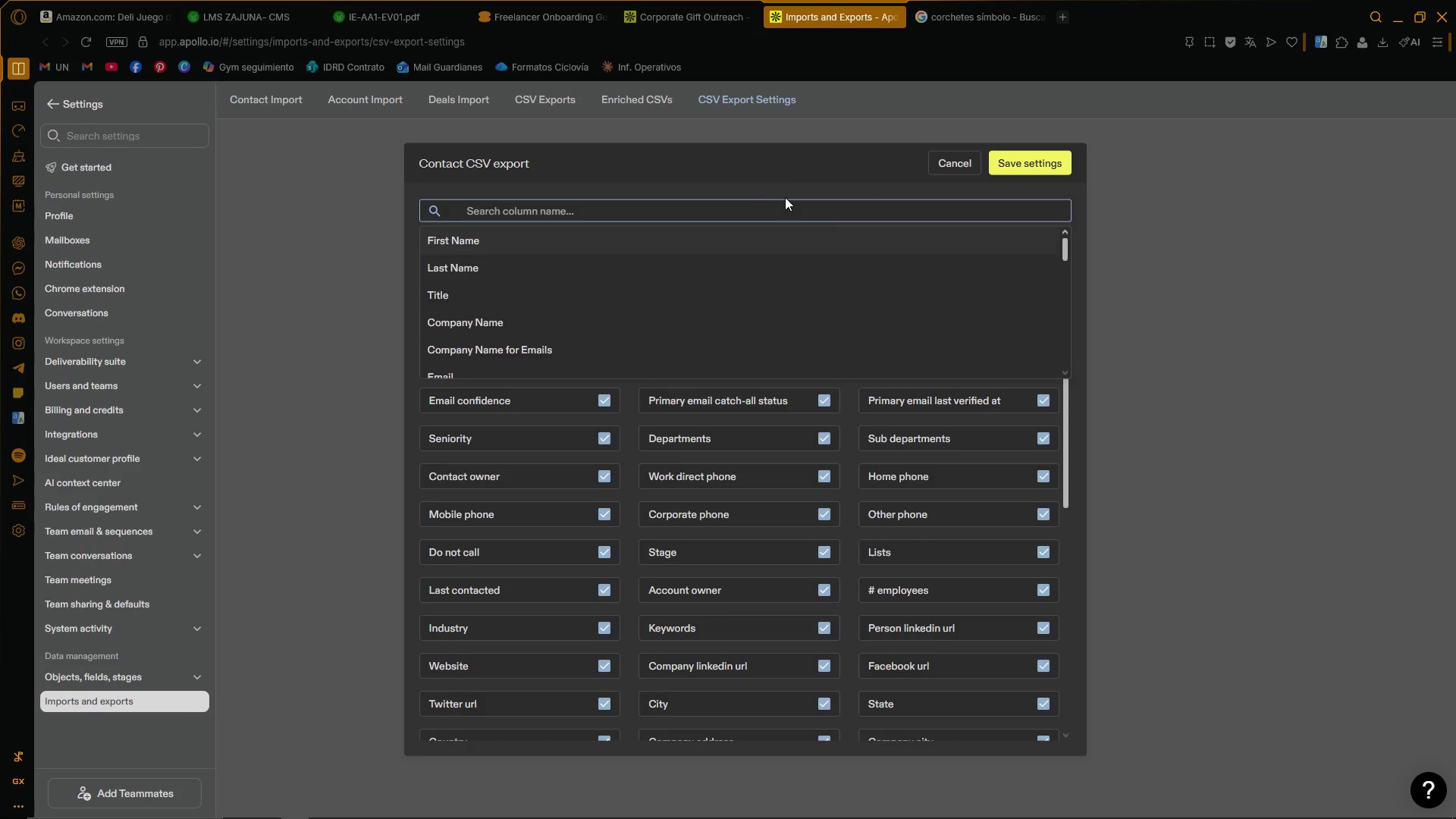 
left_click([791, 191])
 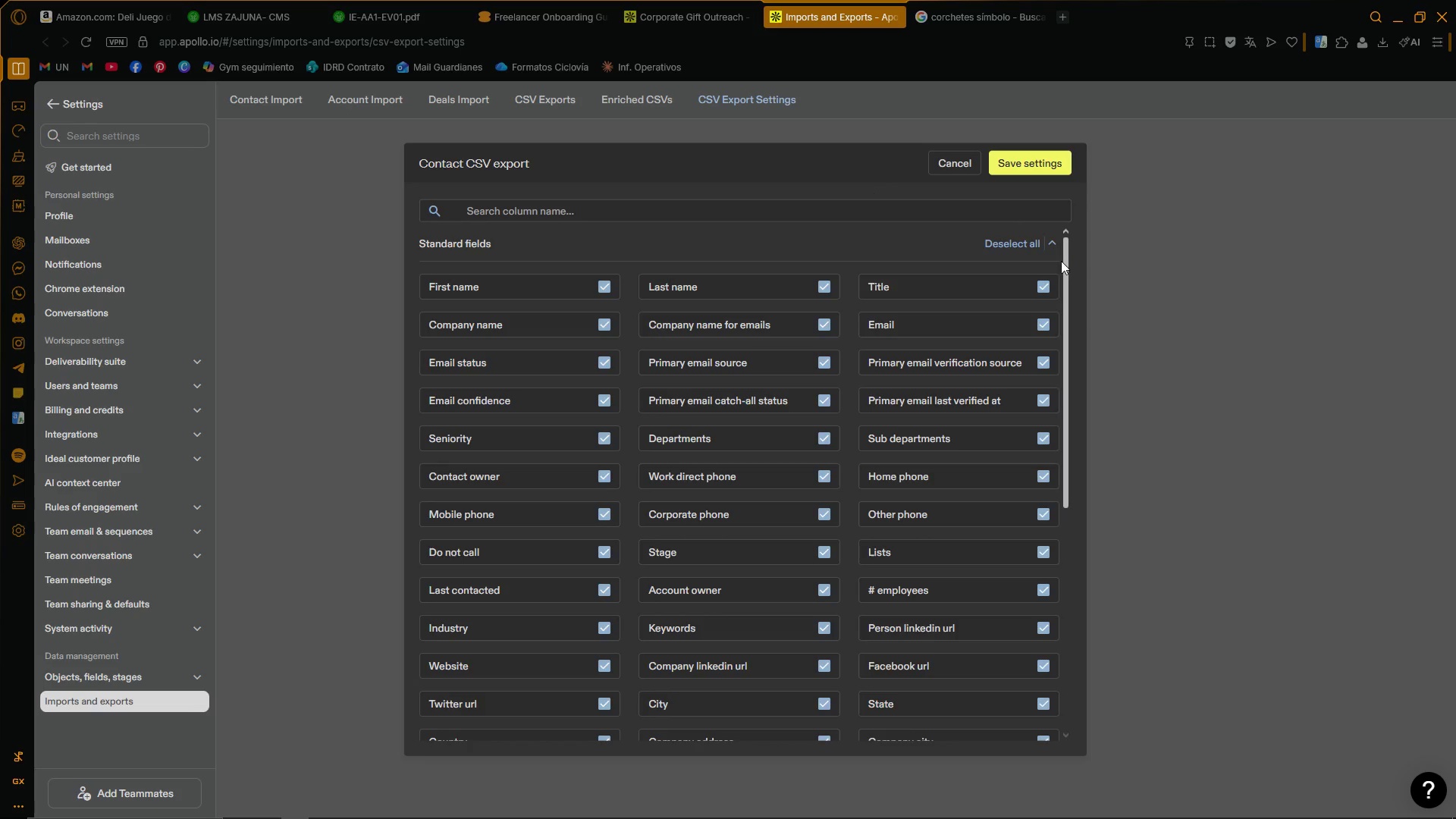 
left_click_drag(start_coordinate=[1064, 265], to_coordinate=[1041, 212])
 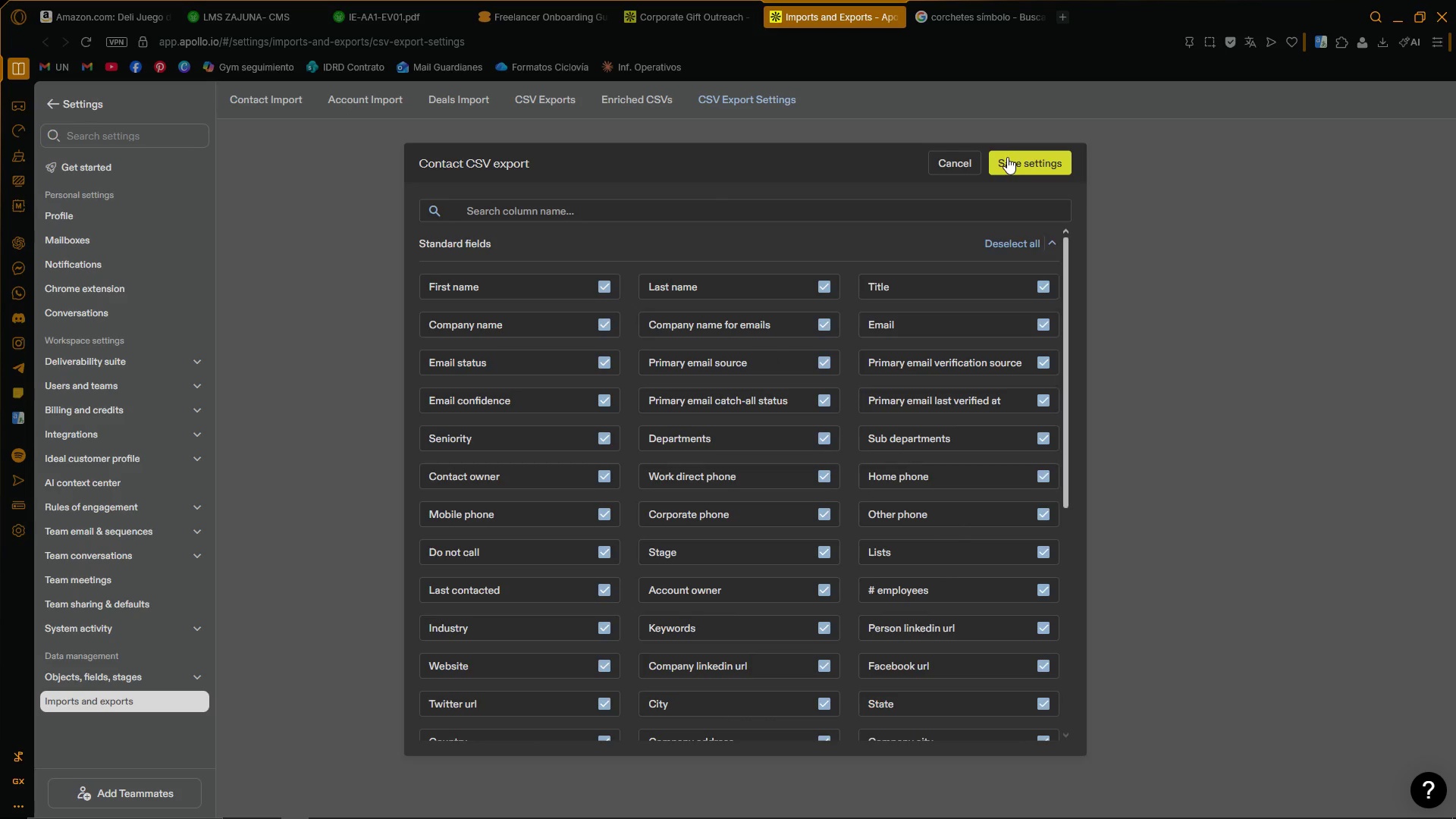 
left_click([1018, 159])
 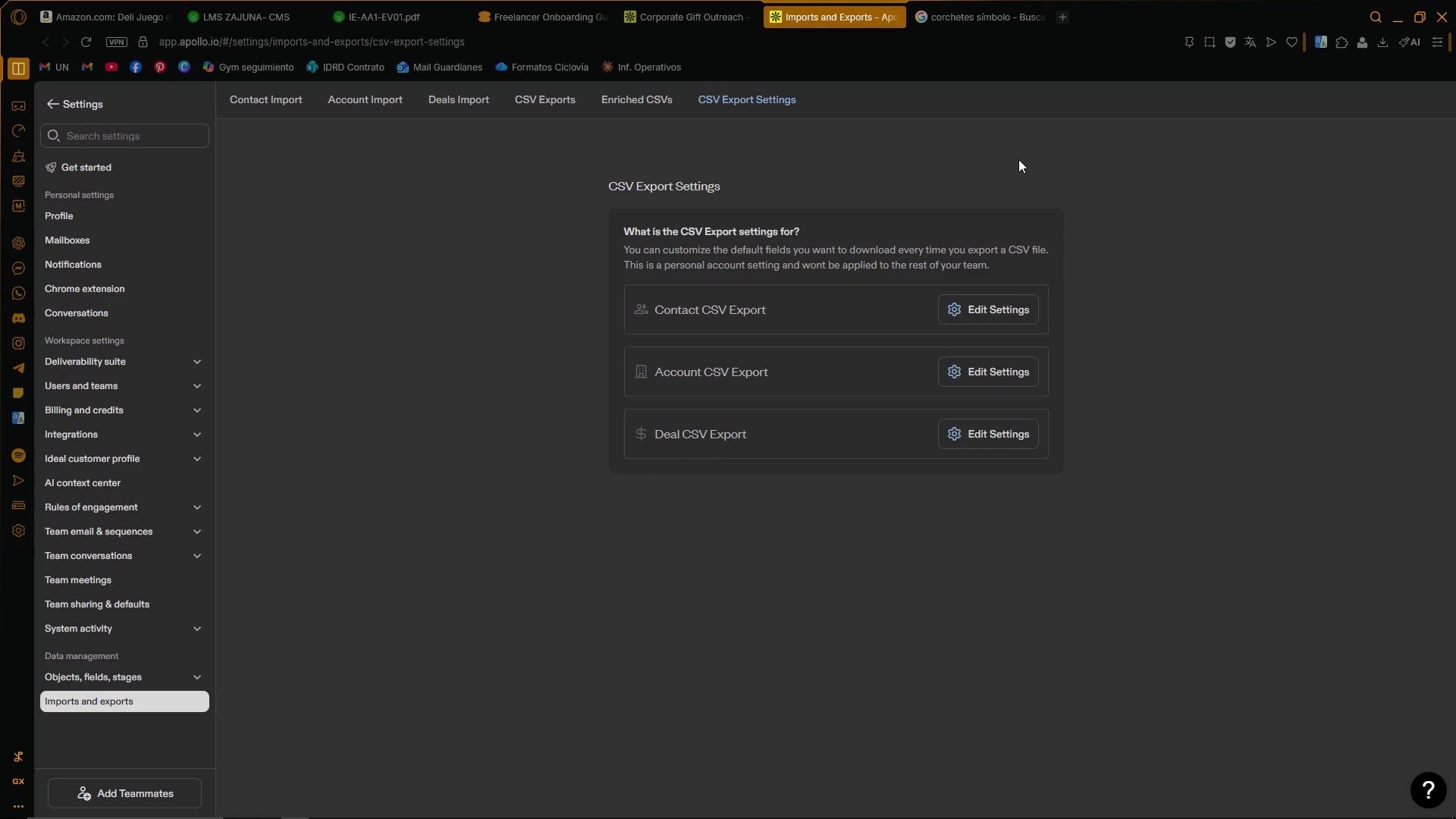 
wait(7.97)
 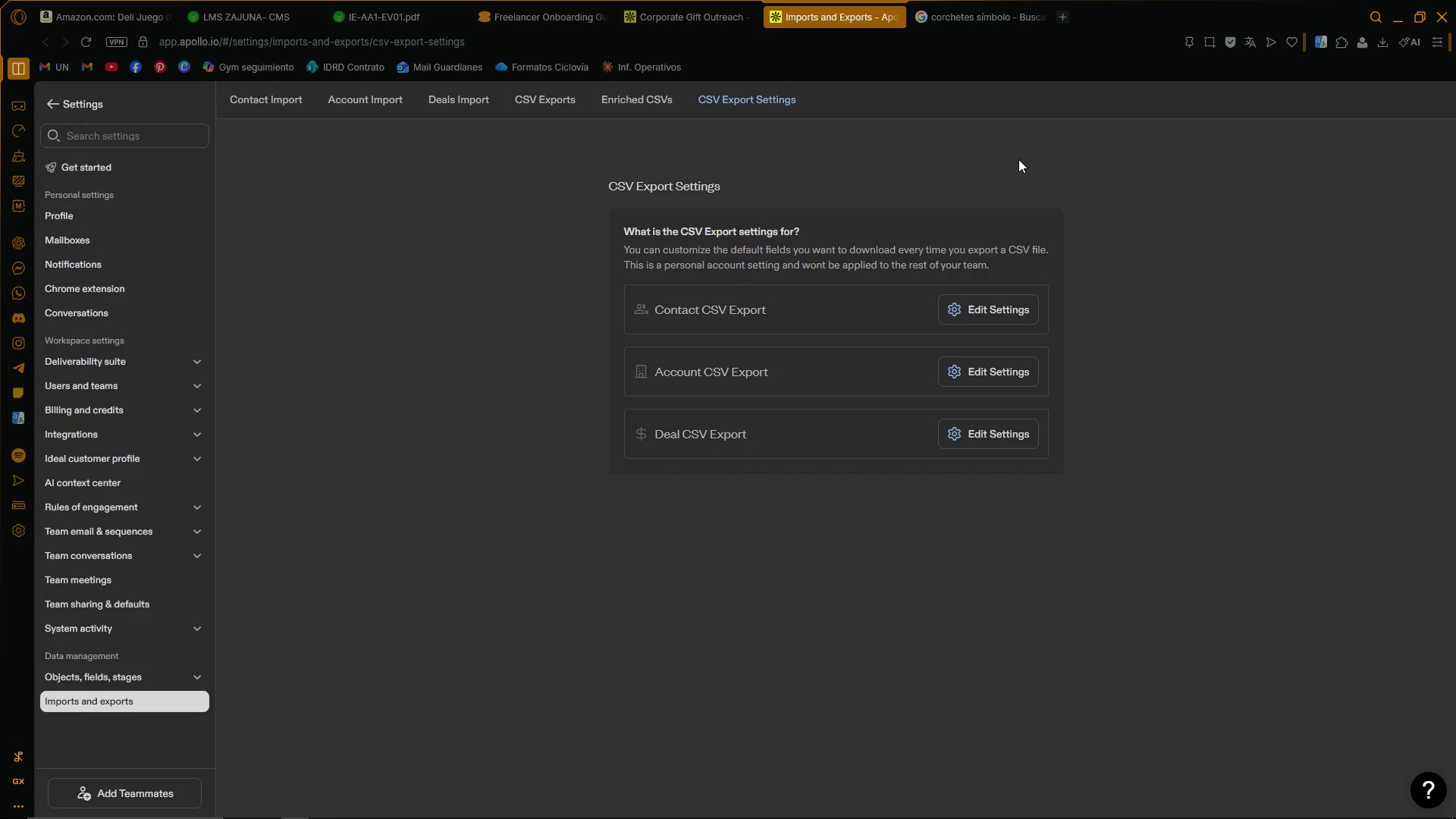 
mouse_move([1374, 52])
 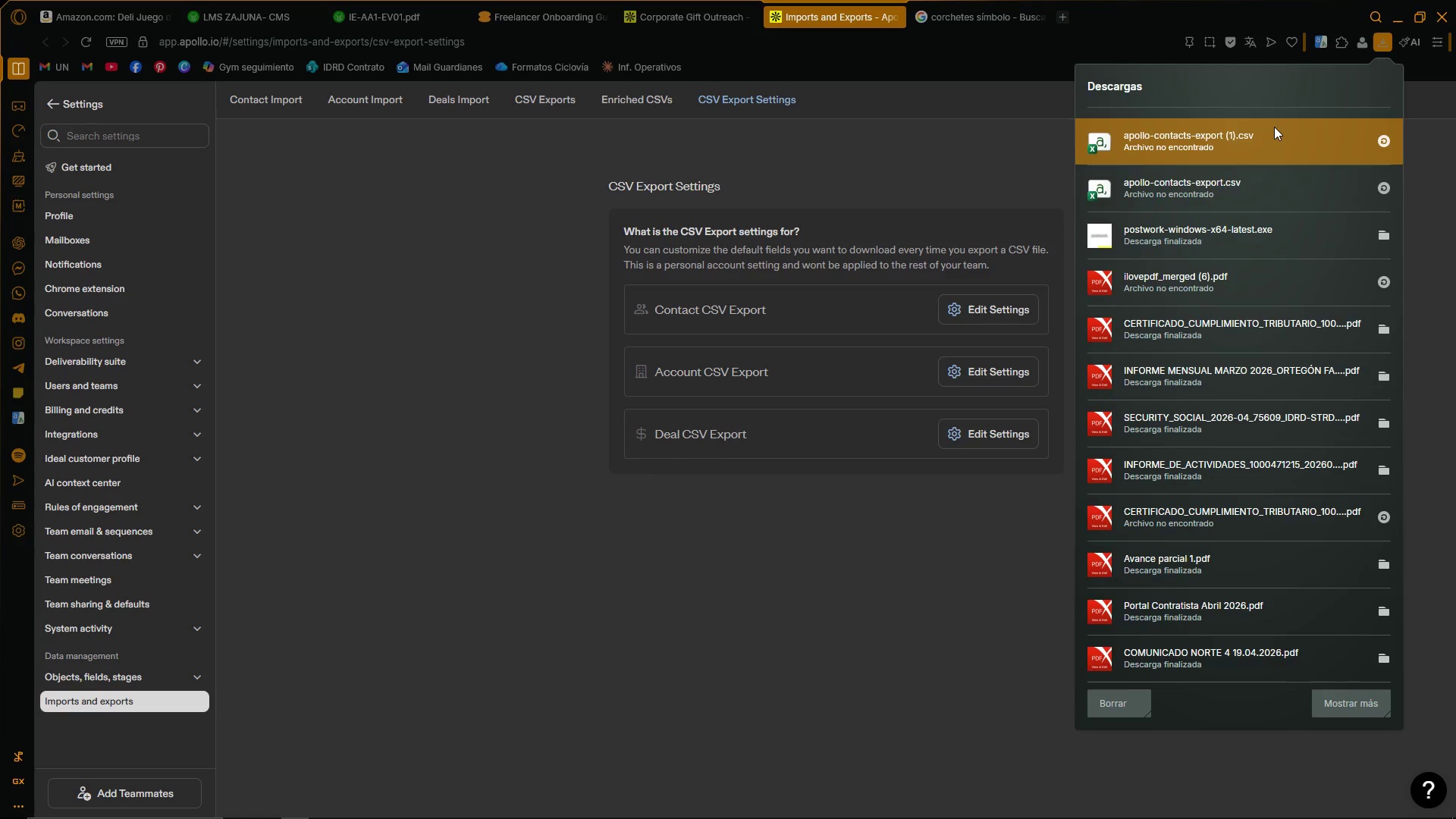 
double_click([1274, 127])
 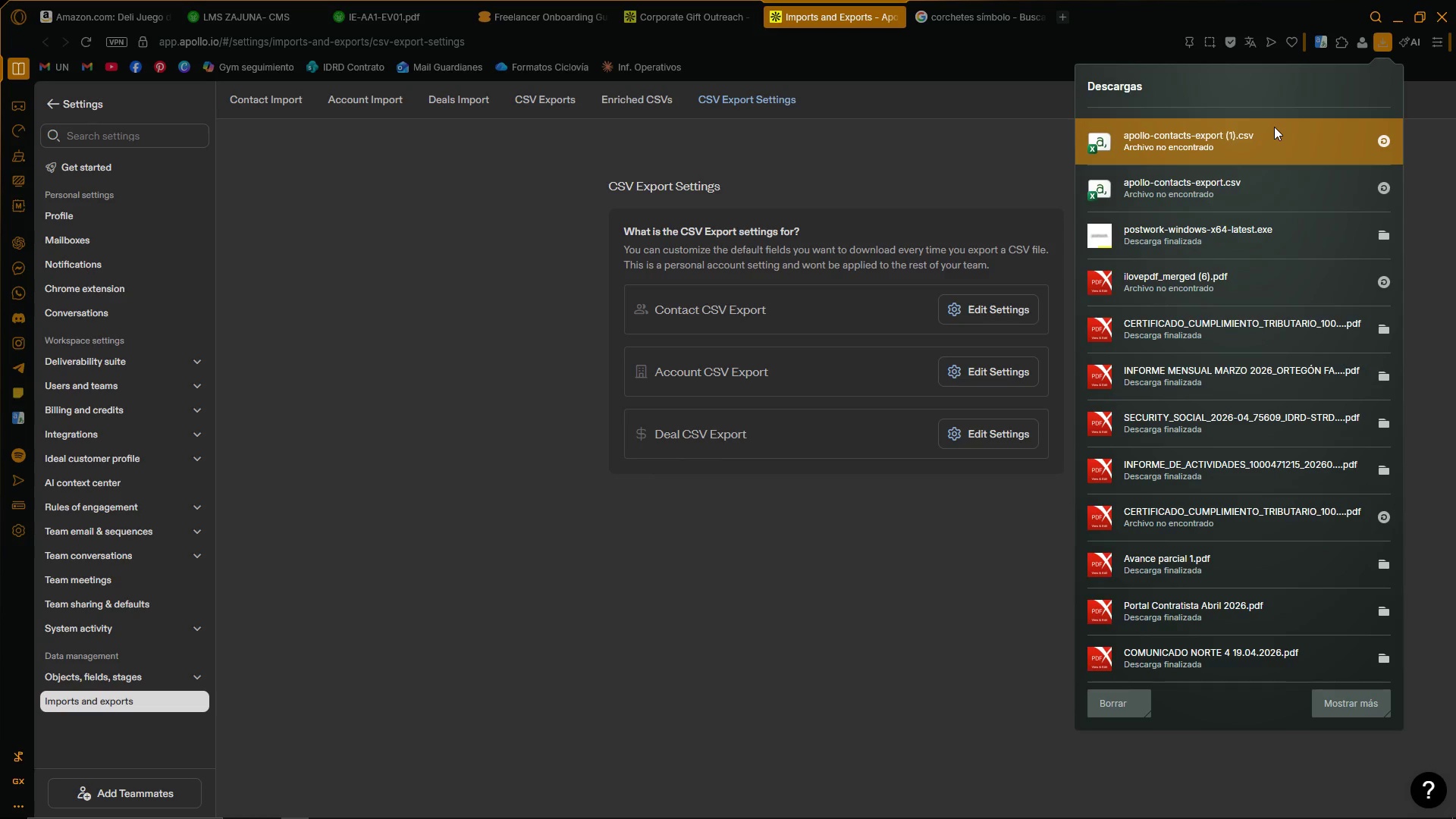 
left_click([1039, 147])
 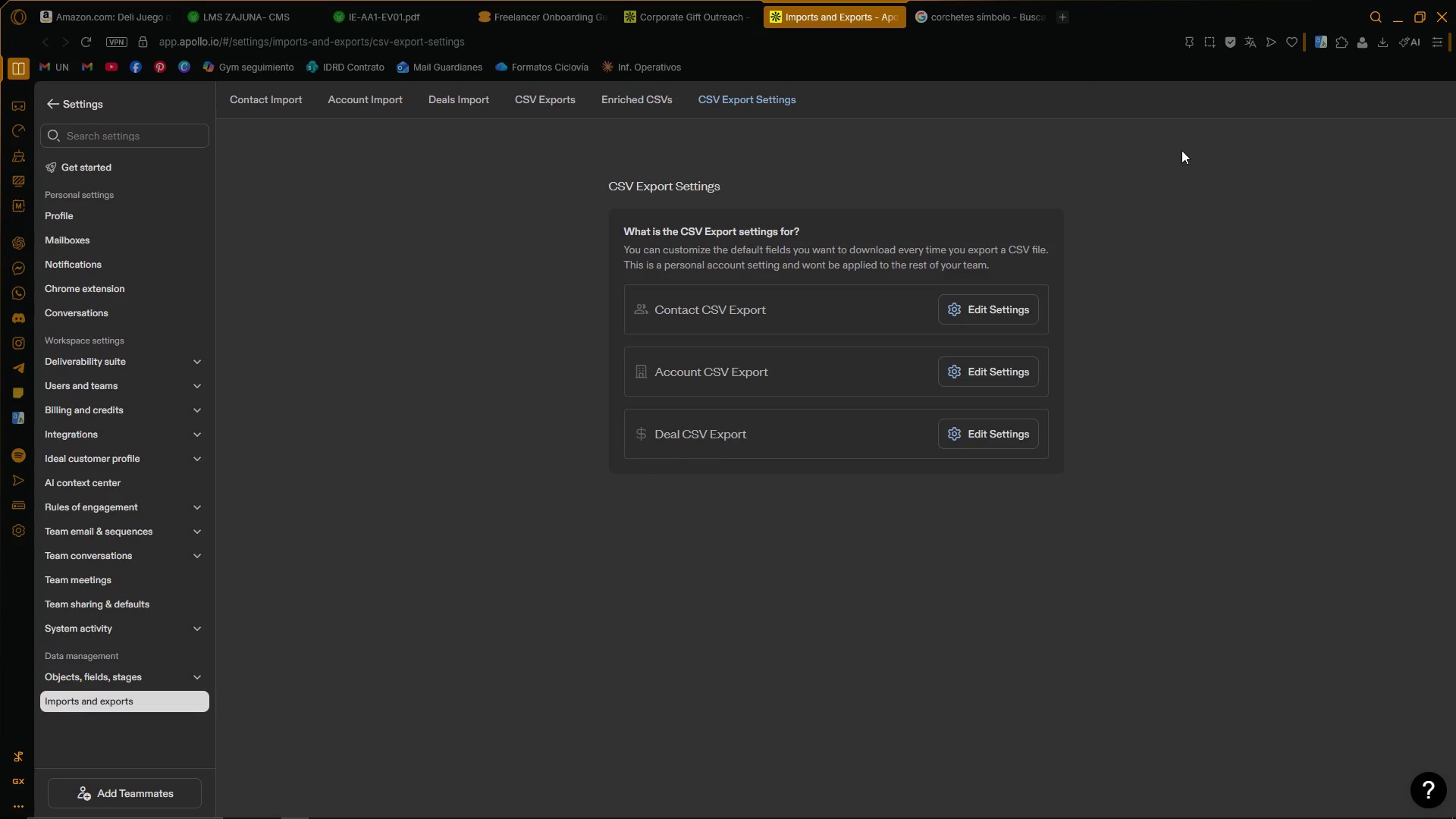 
left_click([1180, 150])
 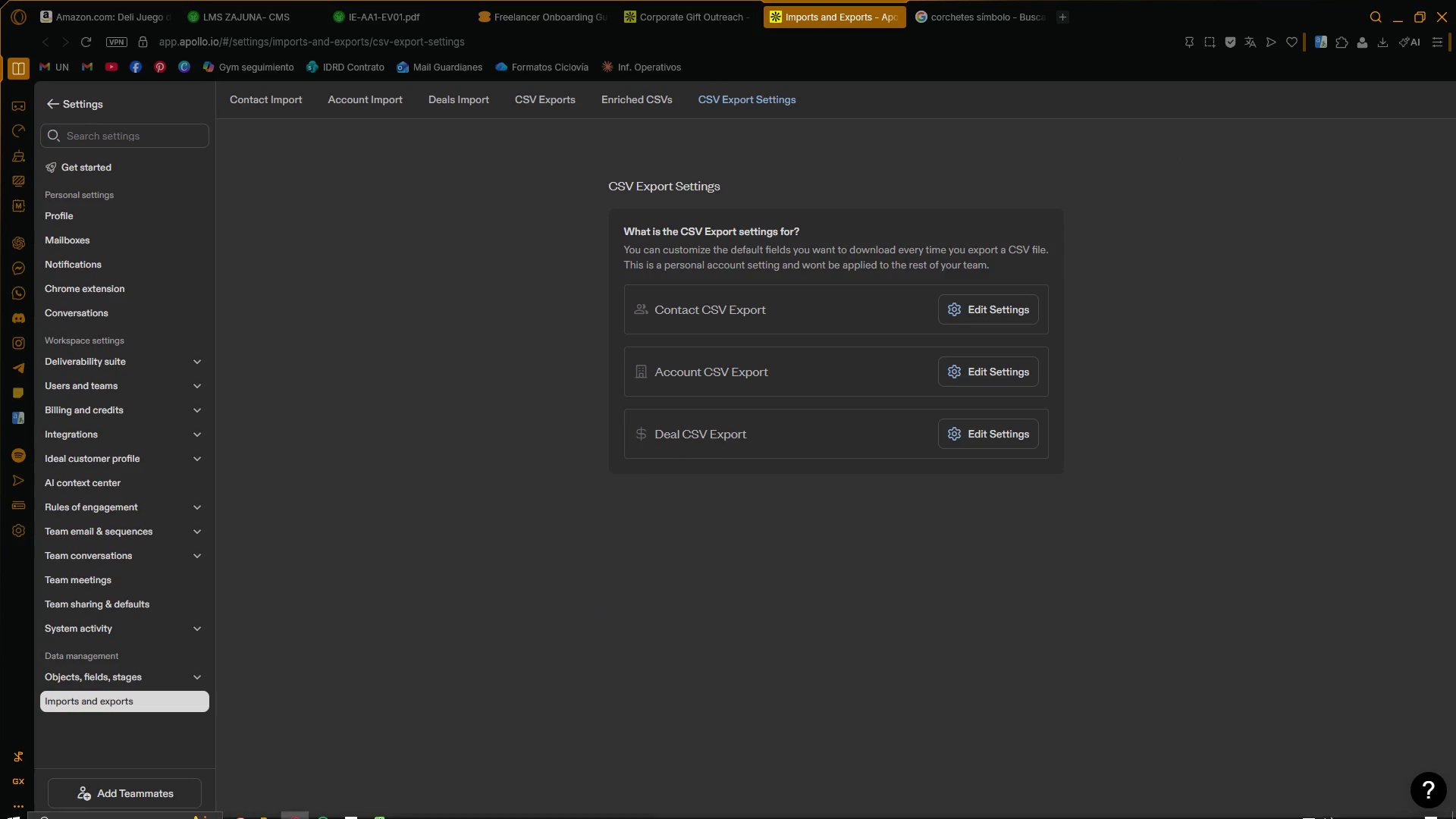 
left_click([262, 812])
 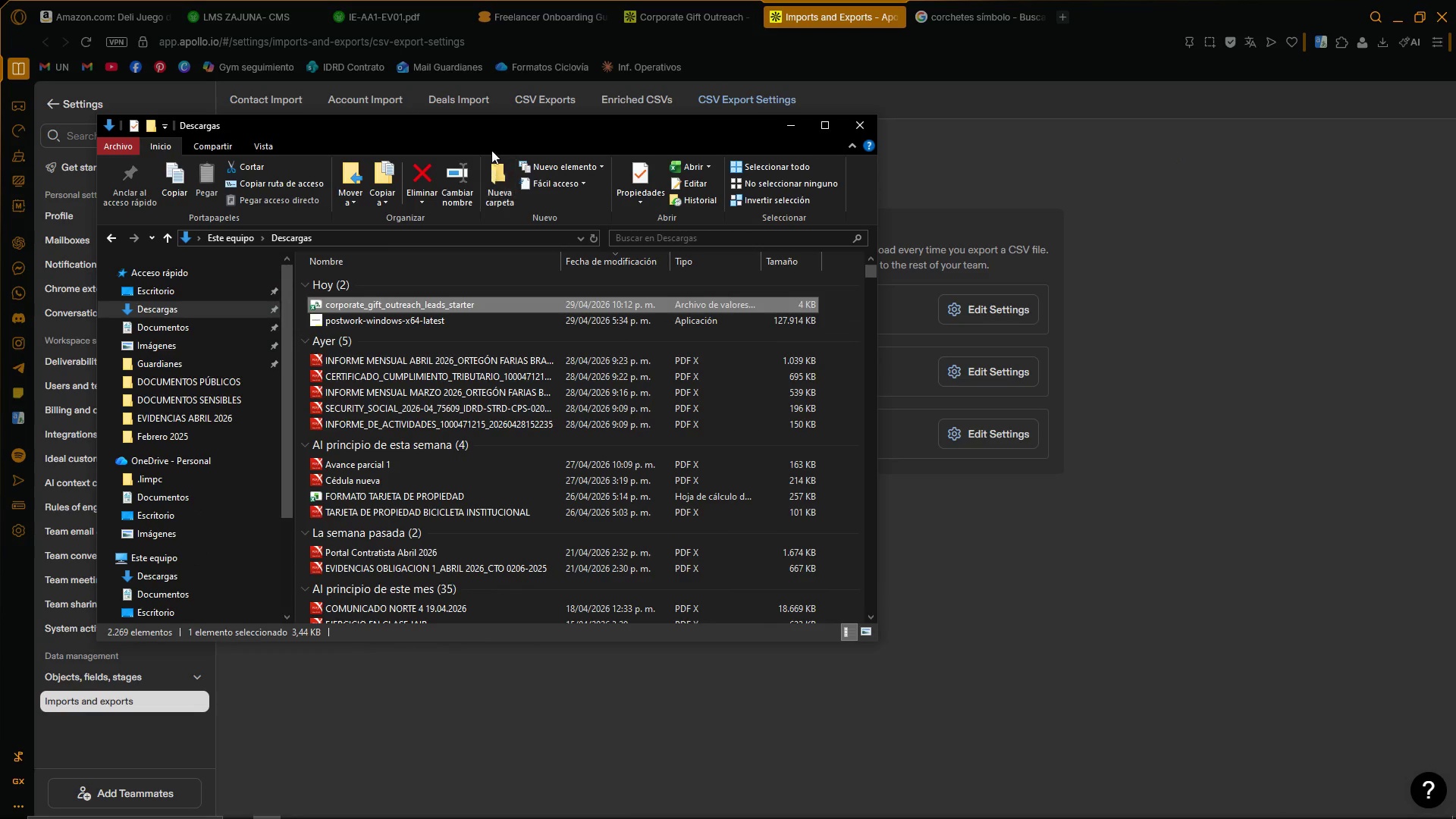 
left_click_drag(start_coordinate=[509, 132], to_coordinate=[855, 145])
 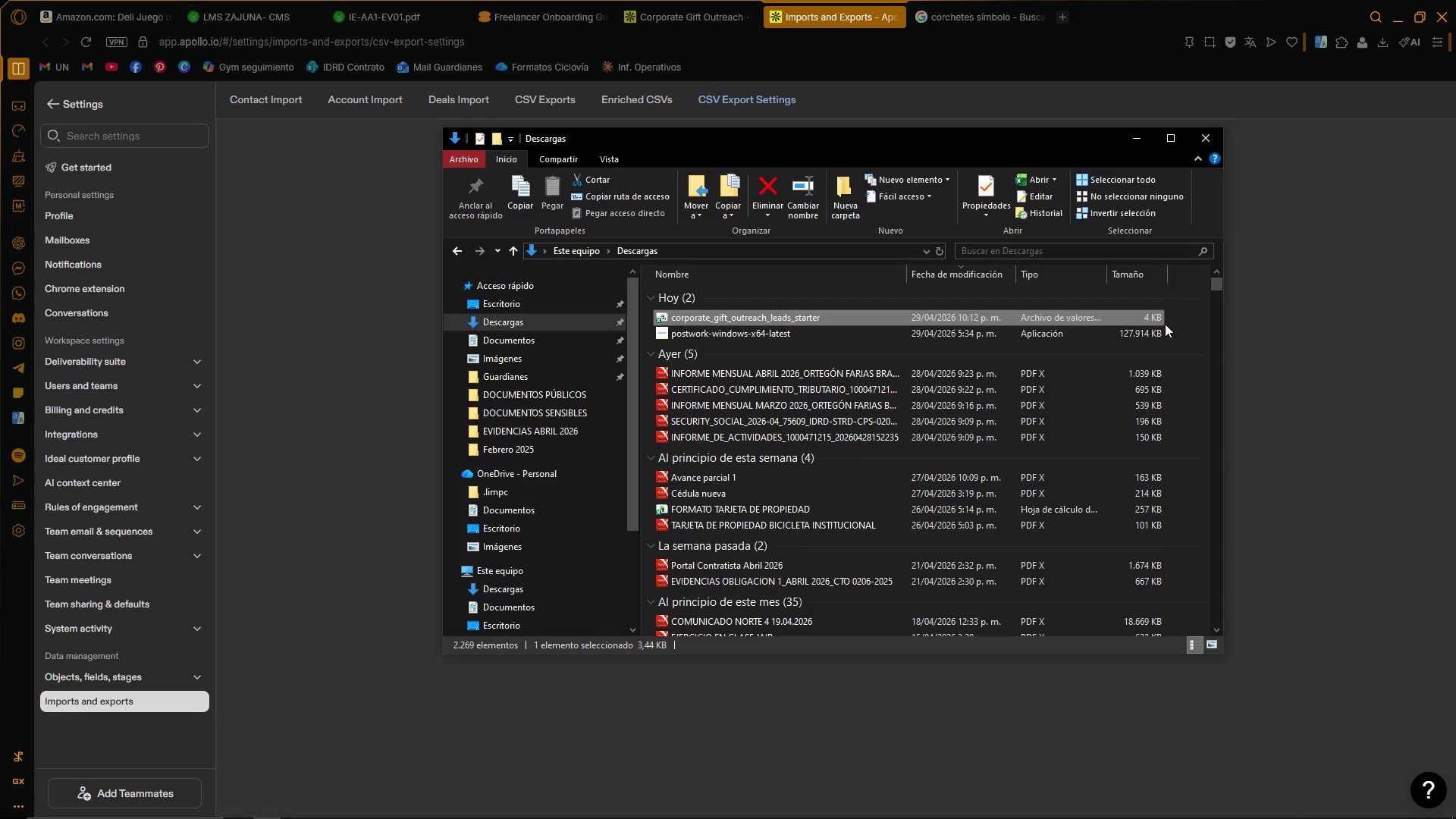 
left_click([935, 249])
 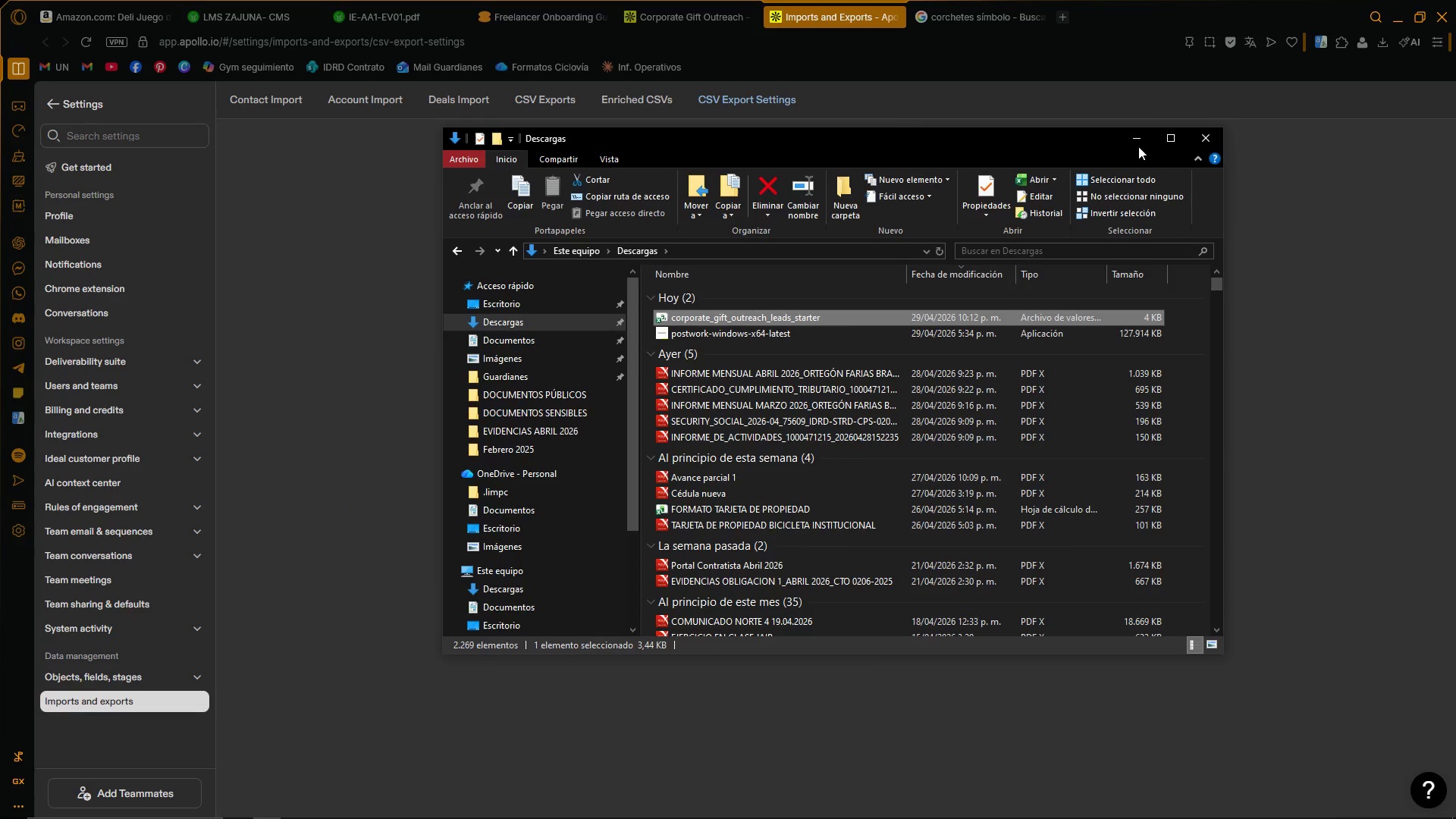 
double_click([1244, 210])
 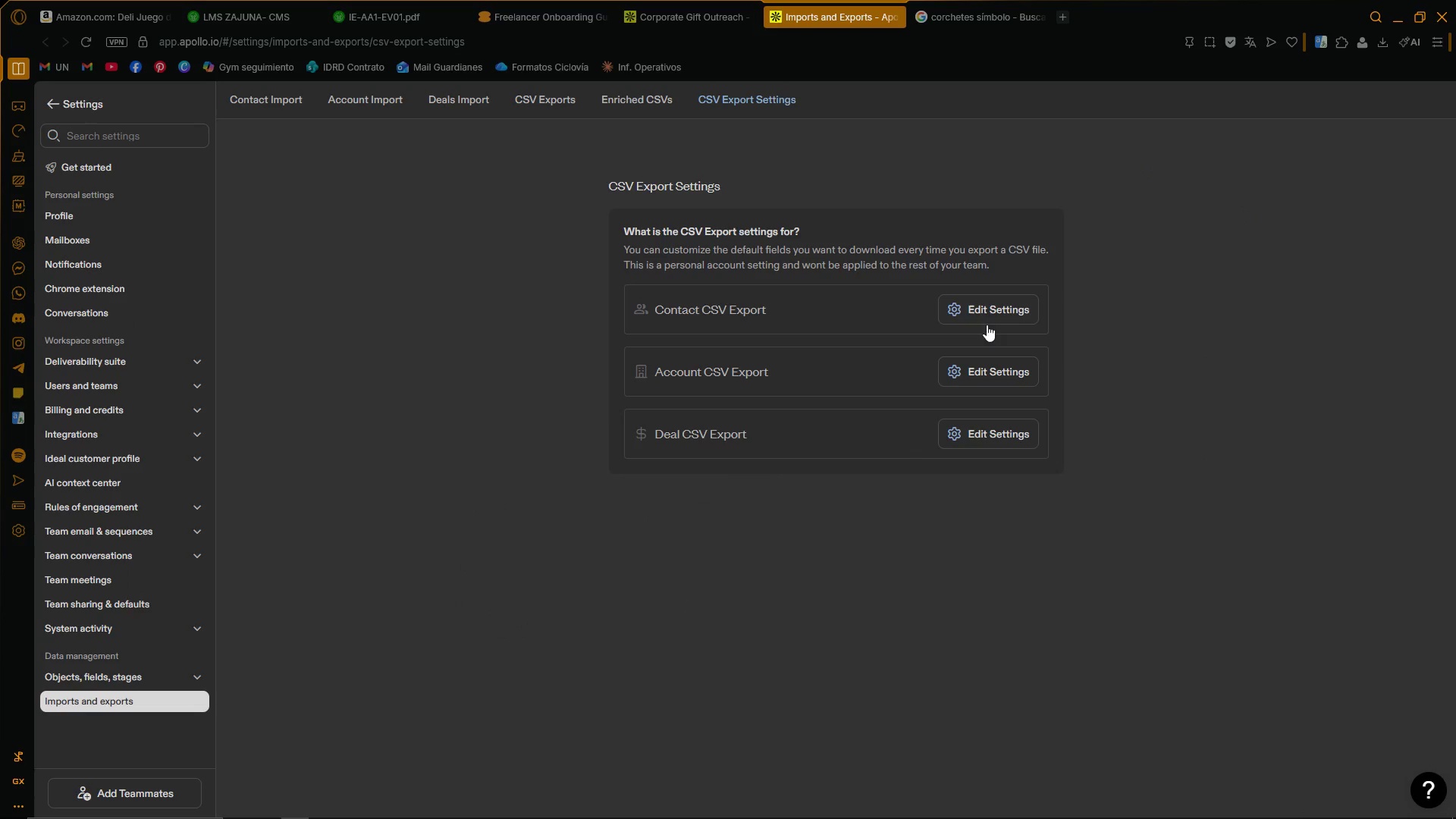 
left_click([985, 307])
 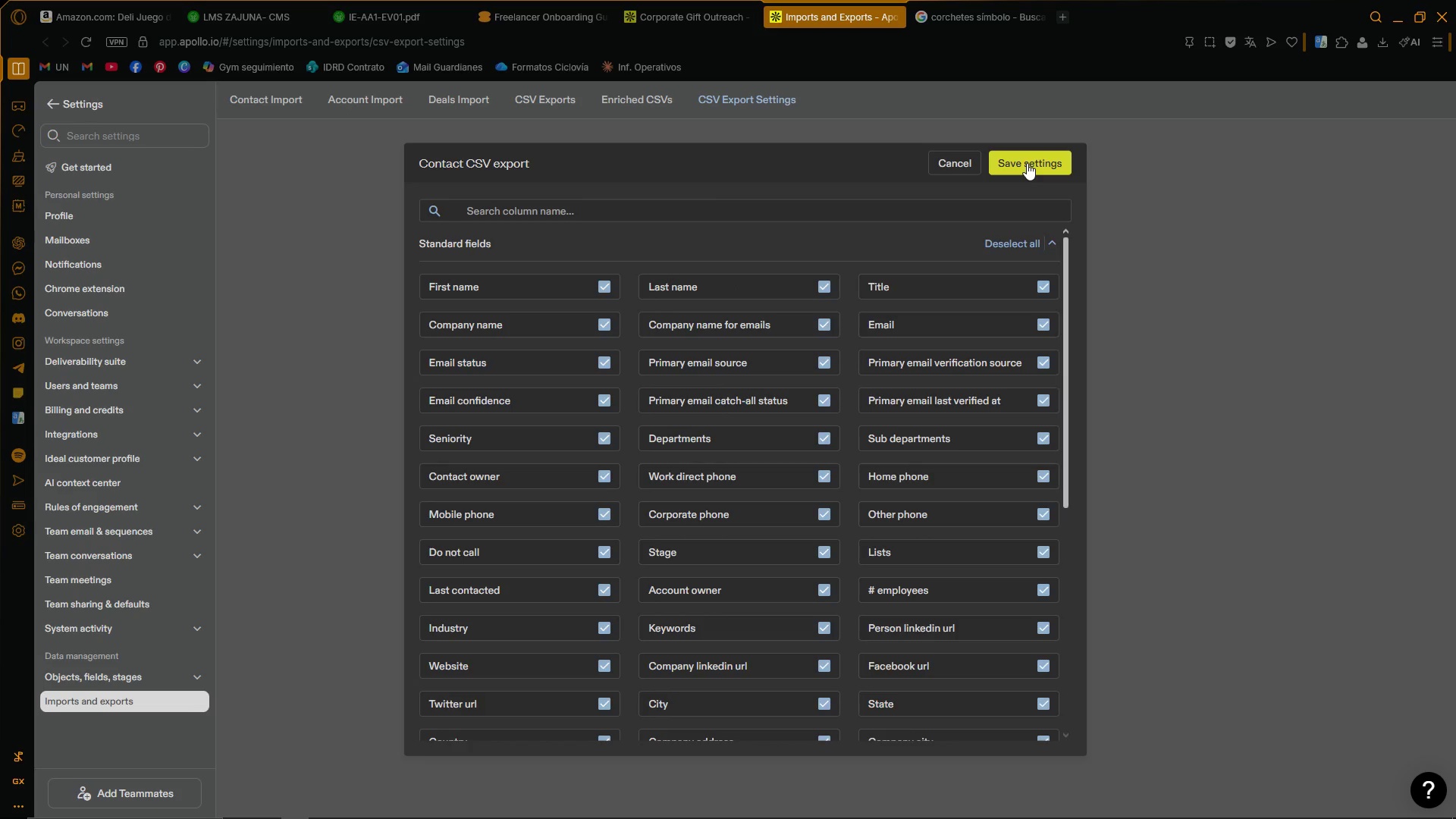 
scroll: coordinate [1021, 416], scroll_direction: down, amount: 2.0
 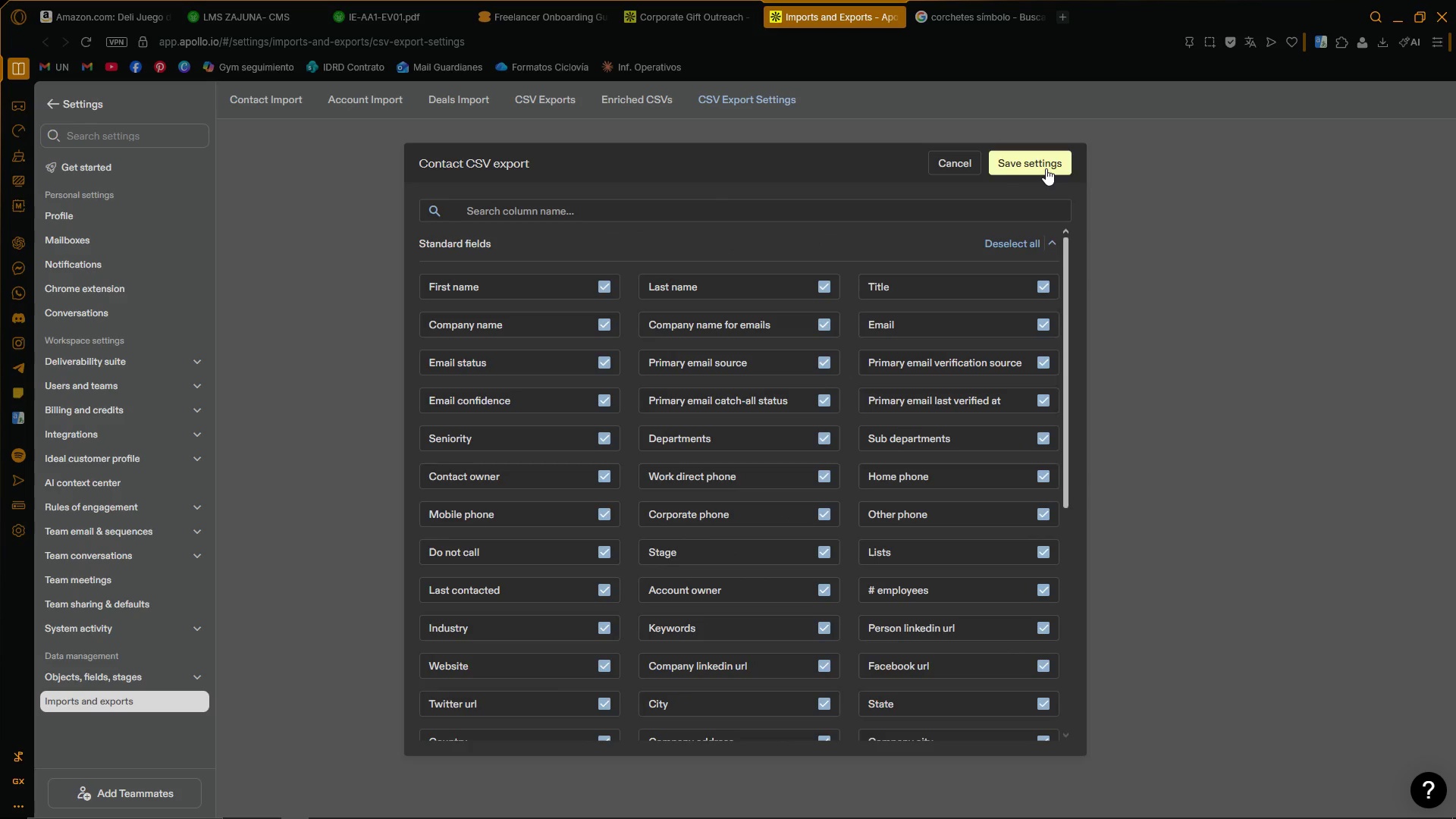 
double_click([1202, 209])
 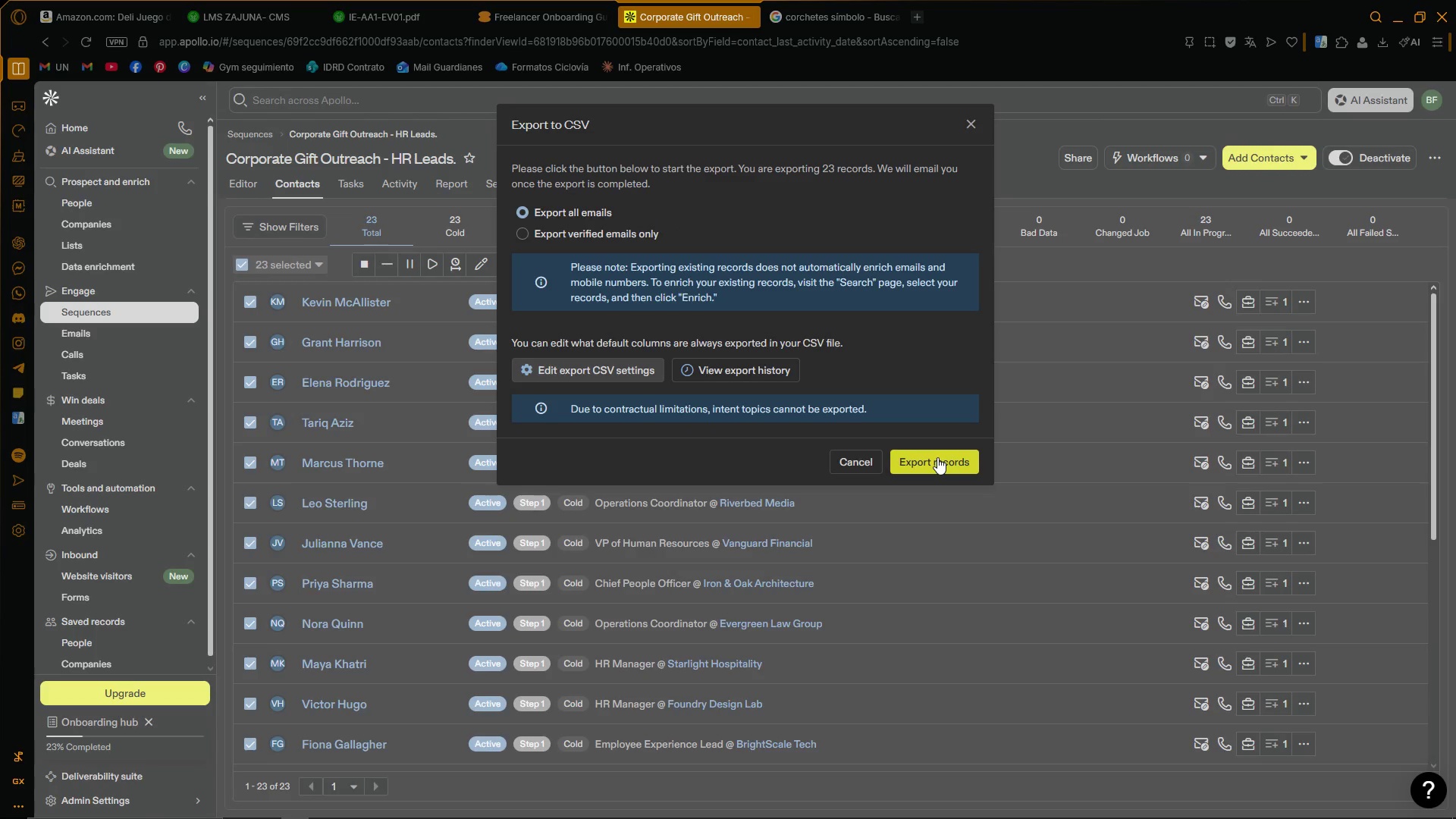 
wait(7.81)
 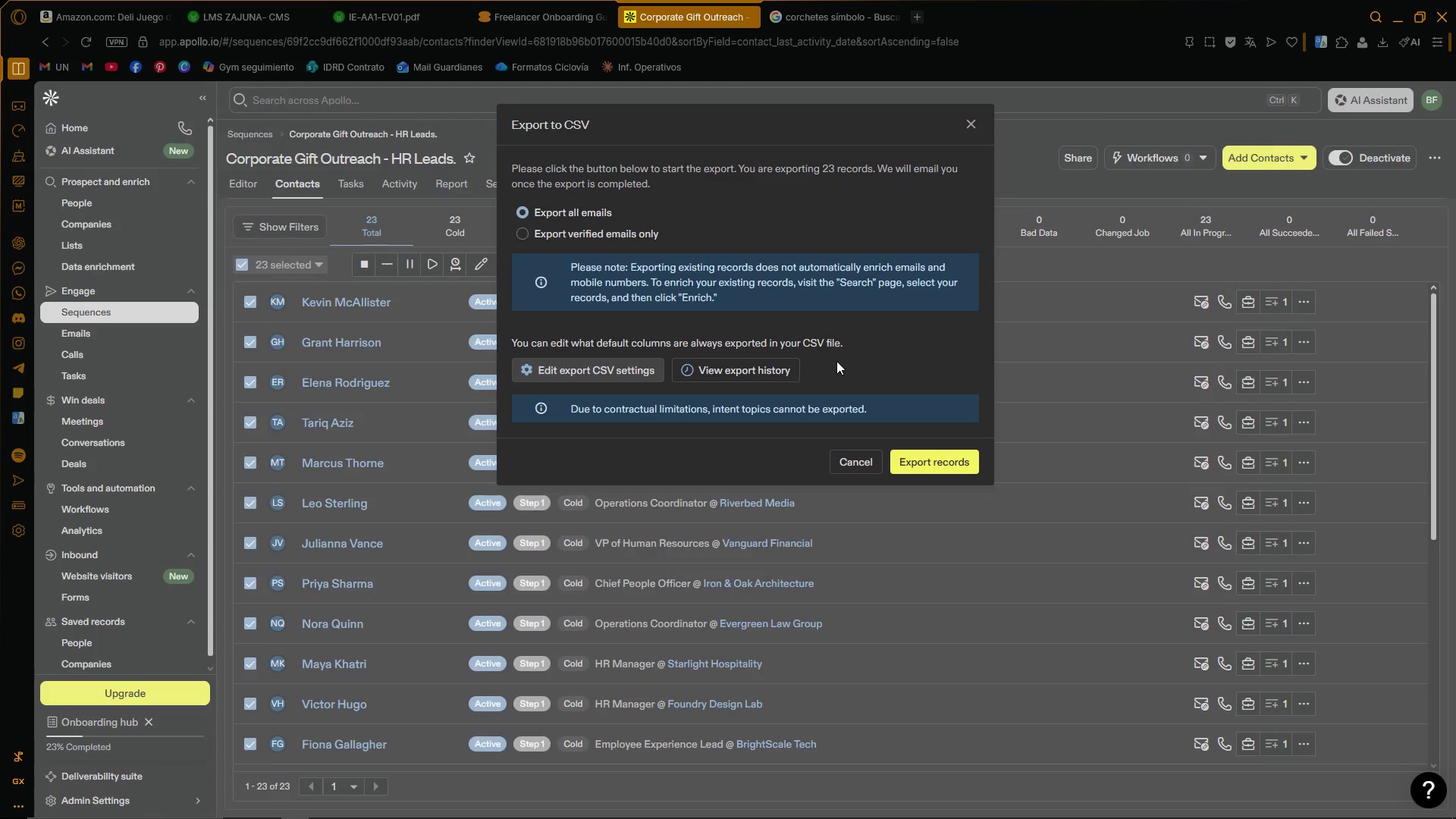 
left_click([937, 457])
 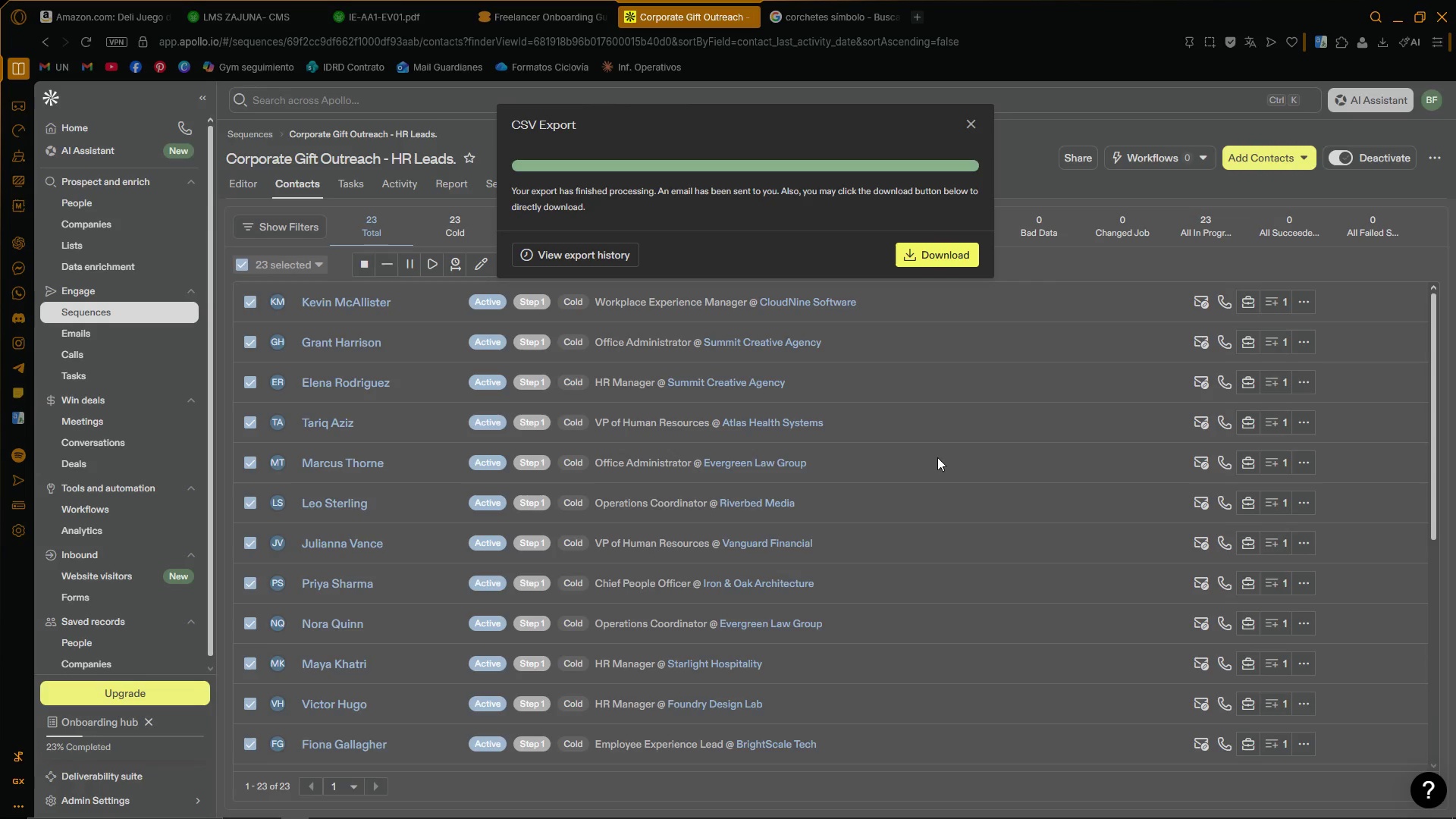 
left_click([940, 255])
 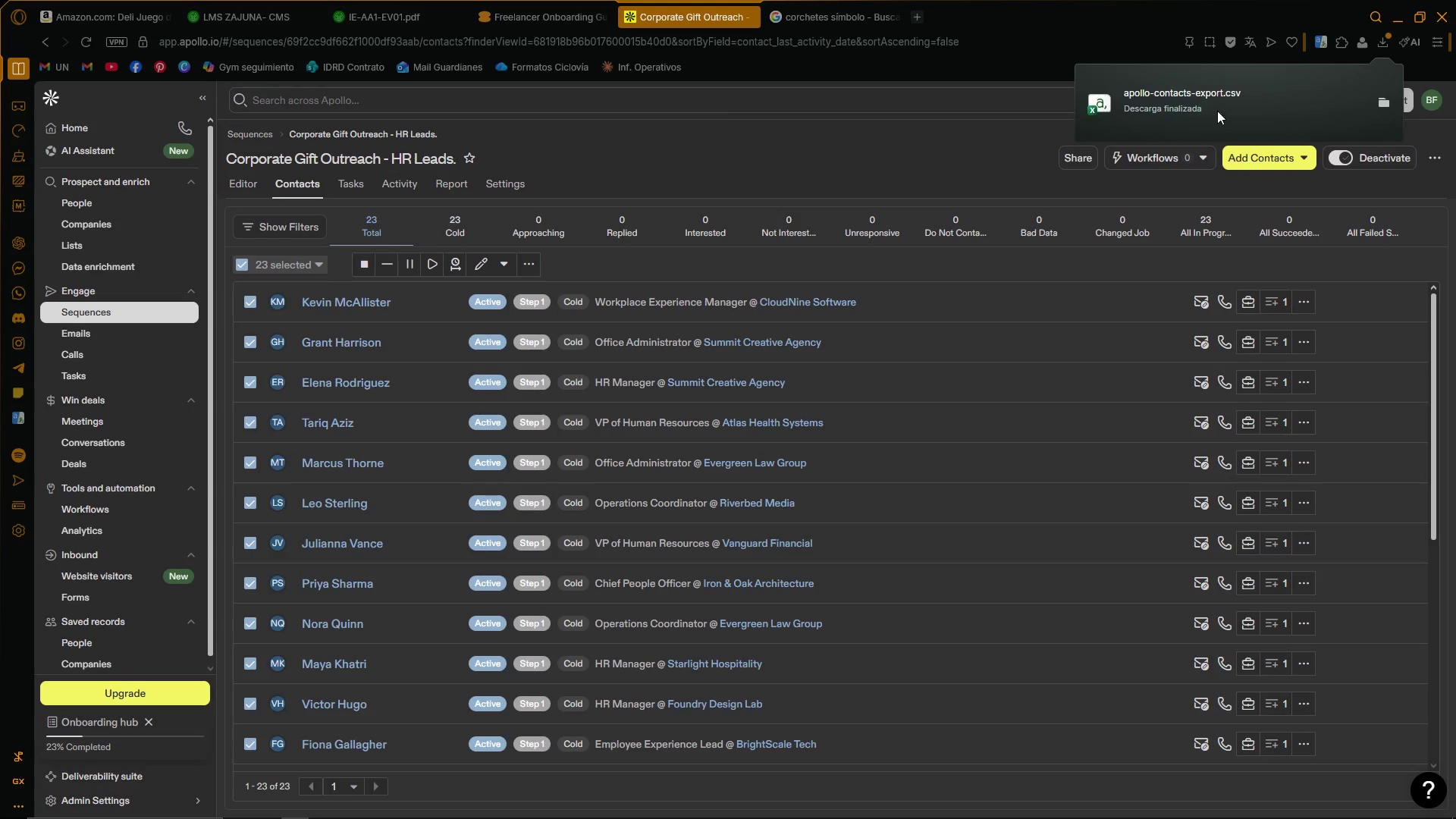 
double_click([1152, 103])
 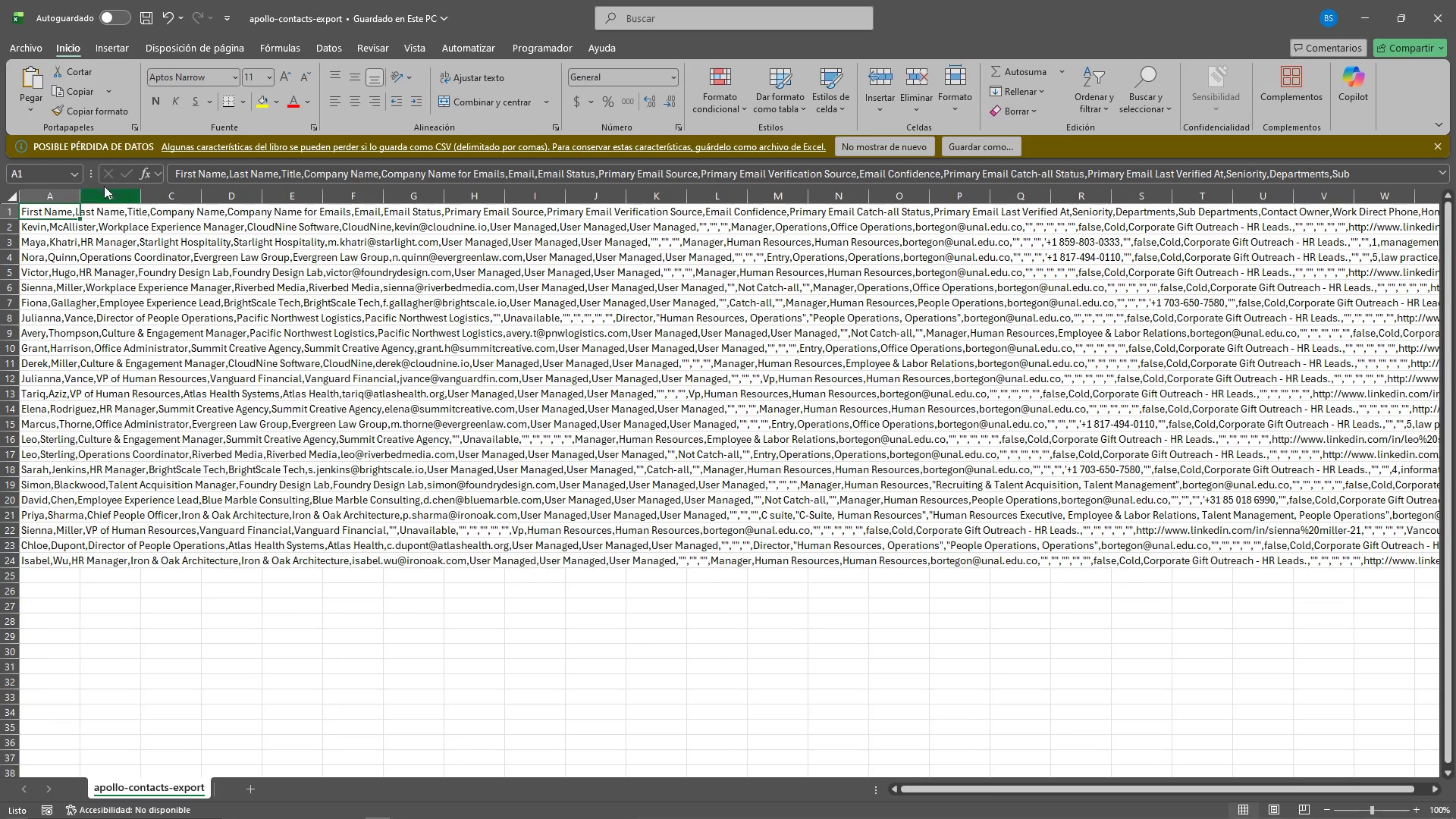 
left_click([61, 195])
 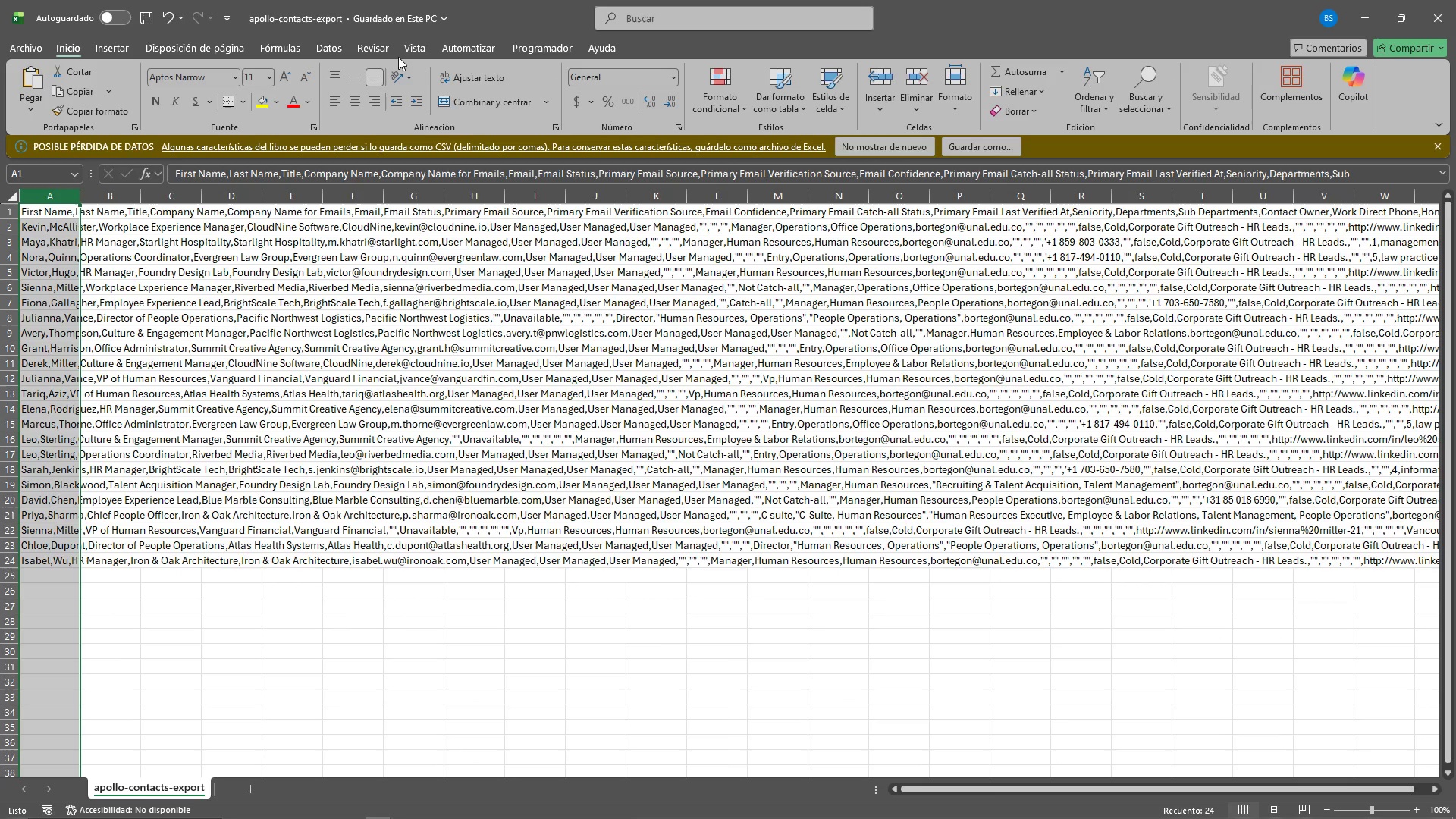 
left_click([329, 43])
 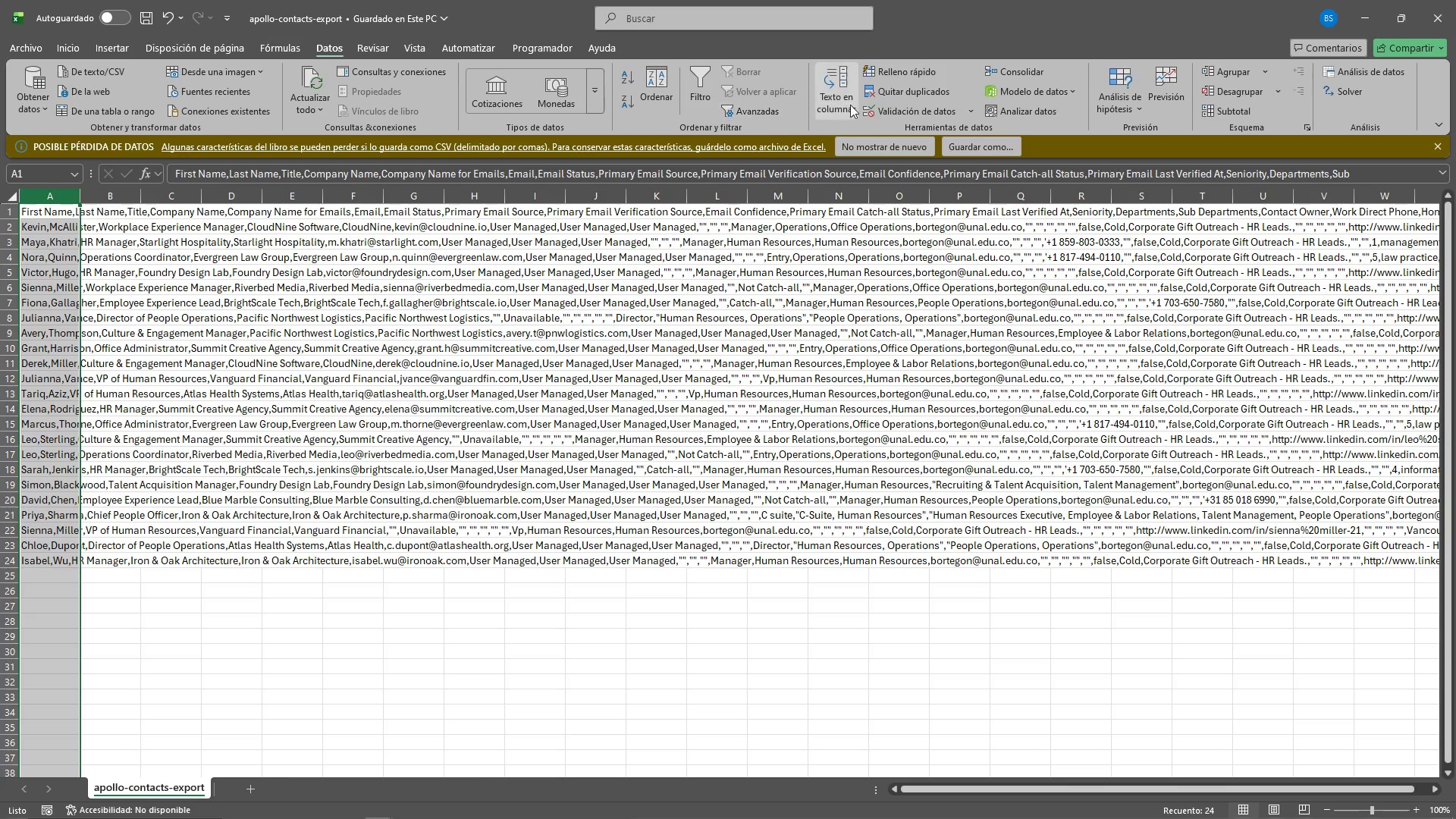 
left_click([825, 93])
 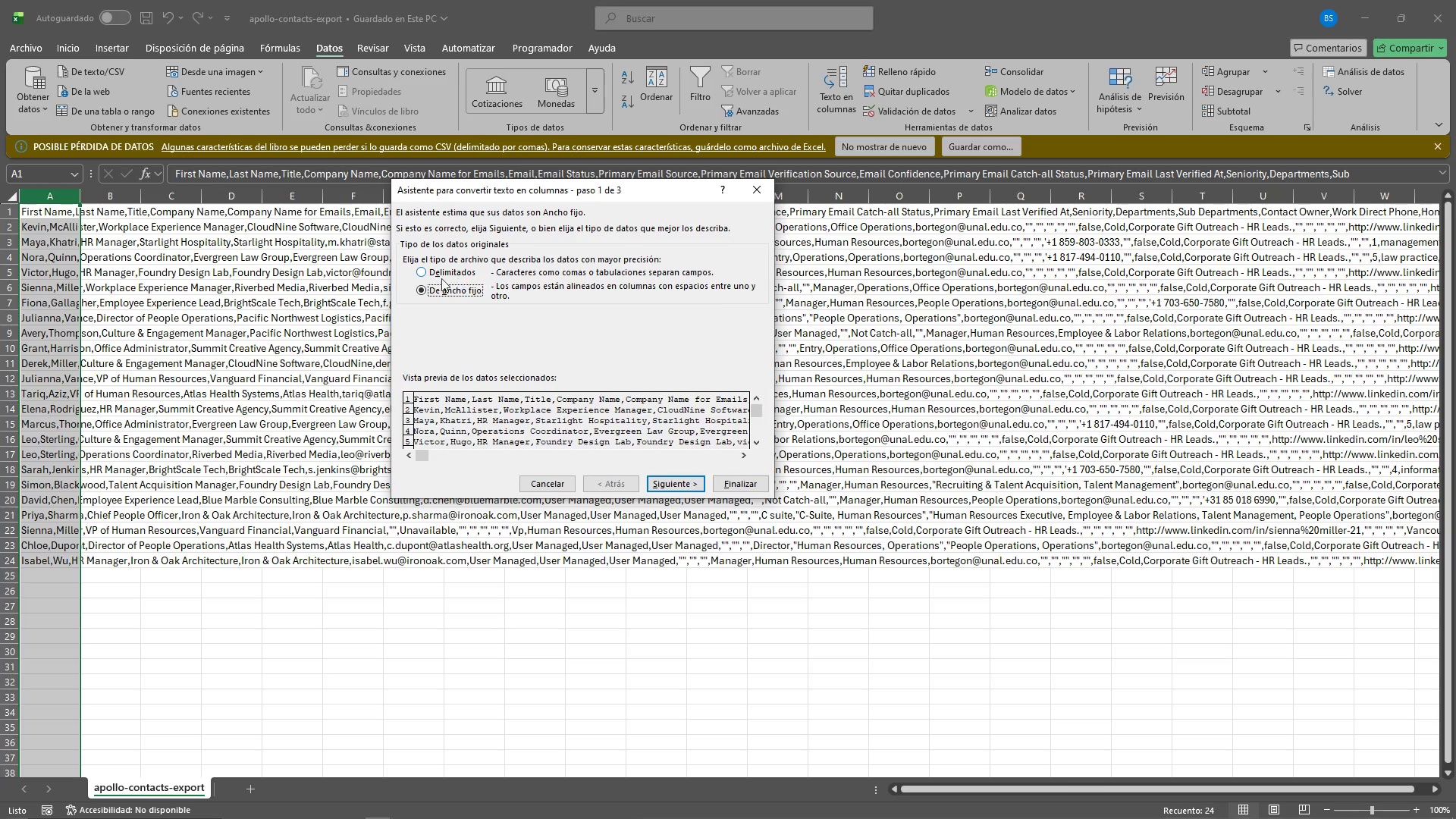 
left_click([423, 274])
 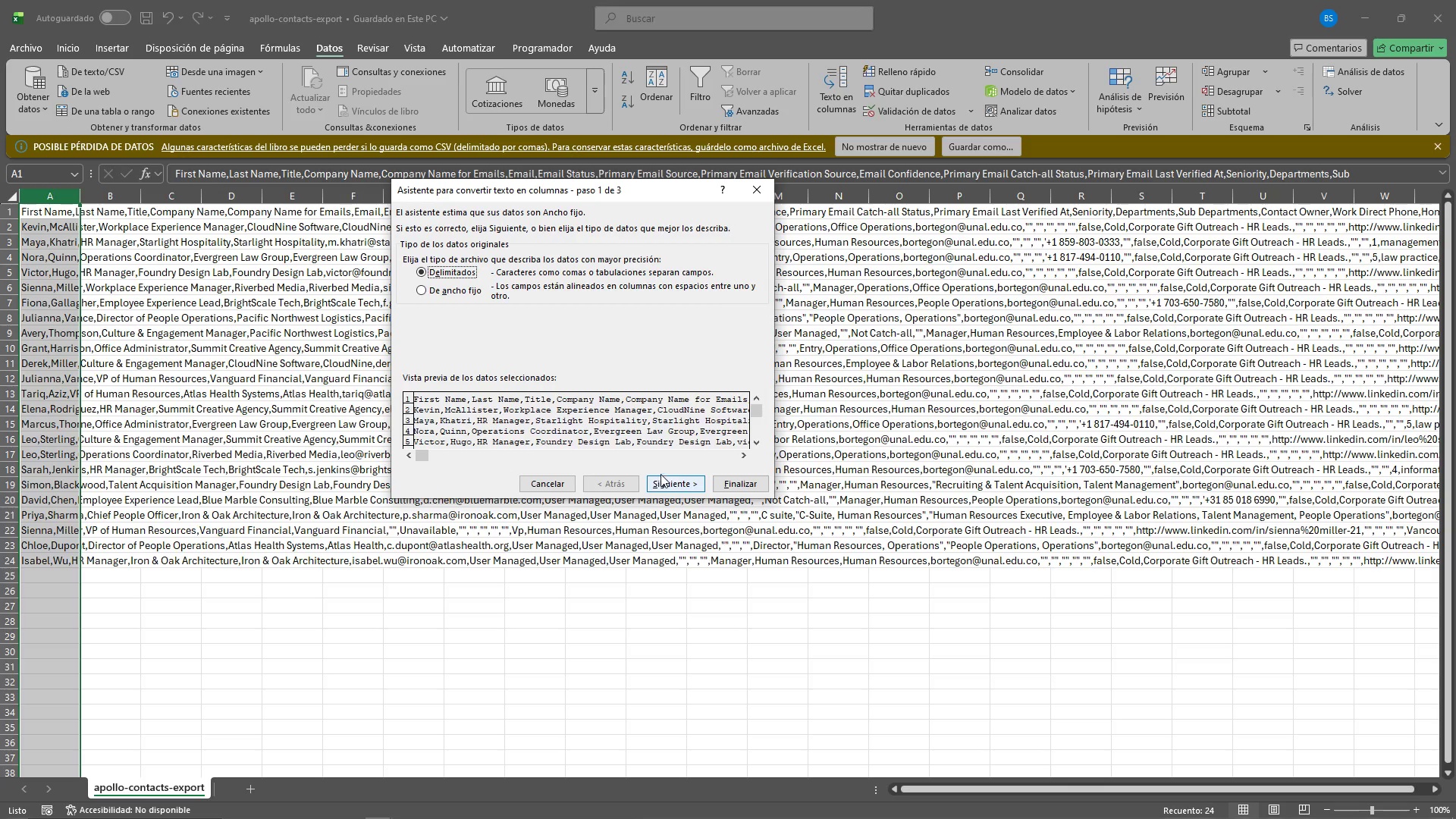 
left_click([672, 486])
 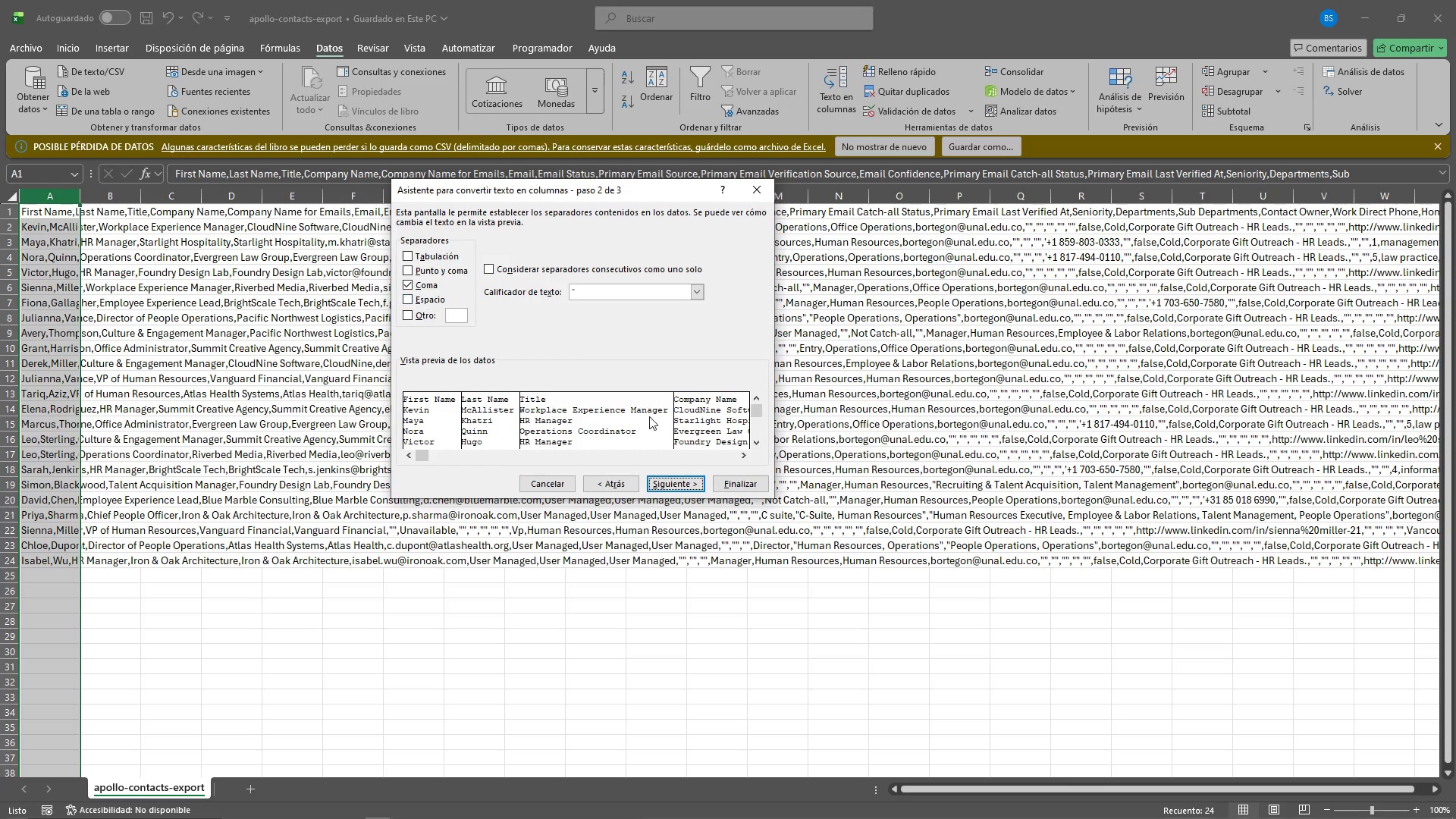 
left_click([693, 482])
 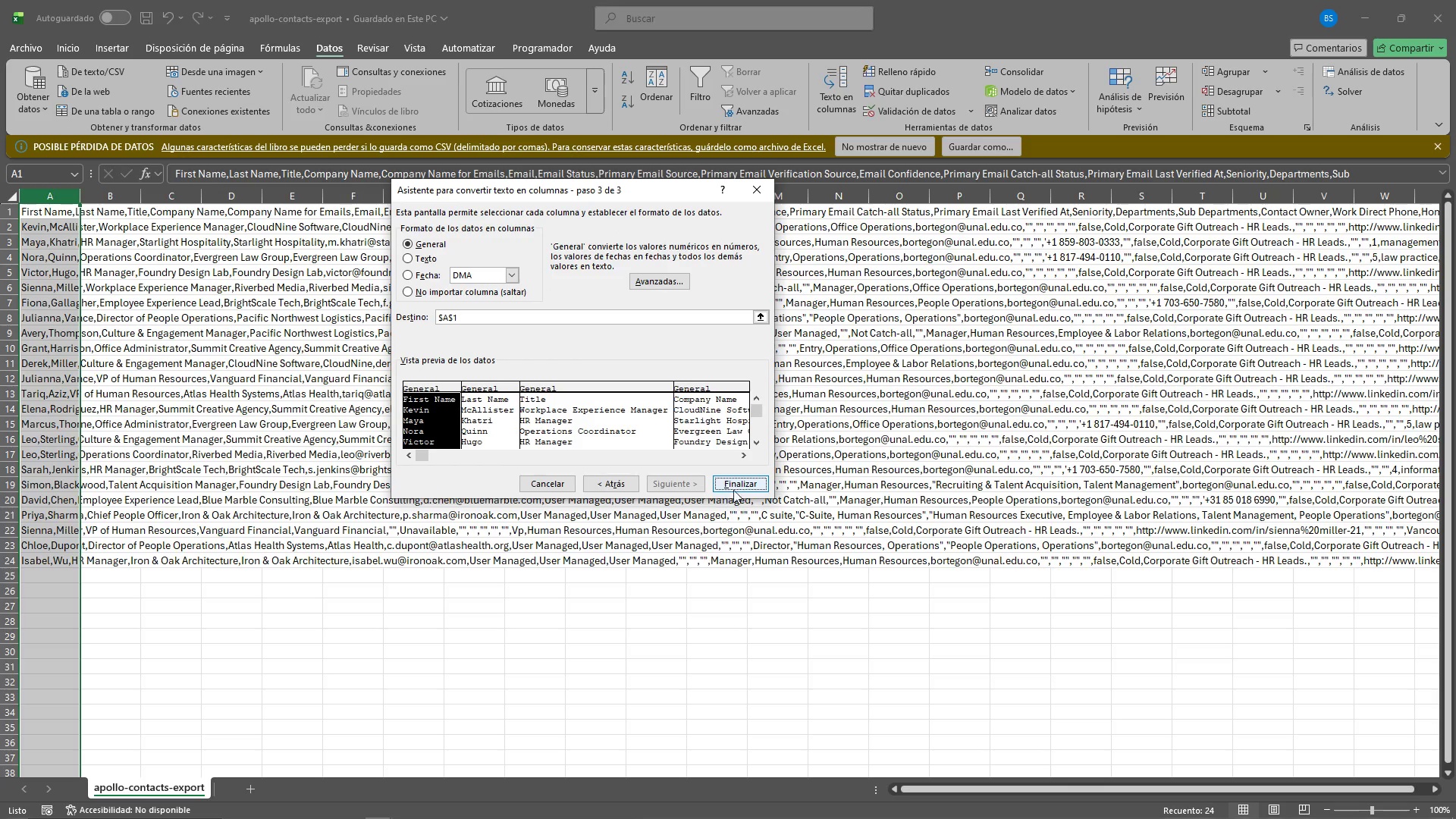 
left_click([737, 480])
 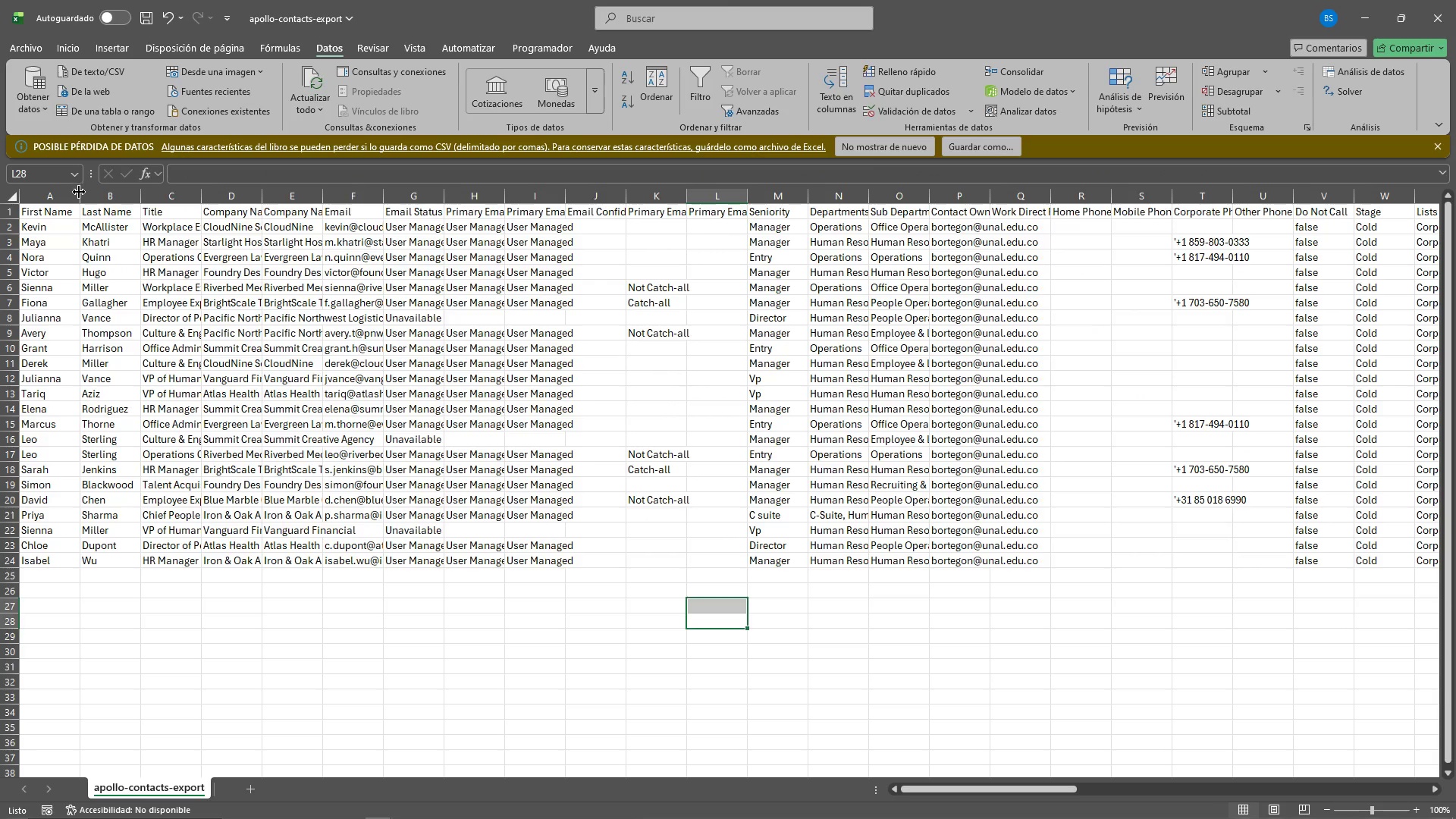 
double_click([81, 193])
 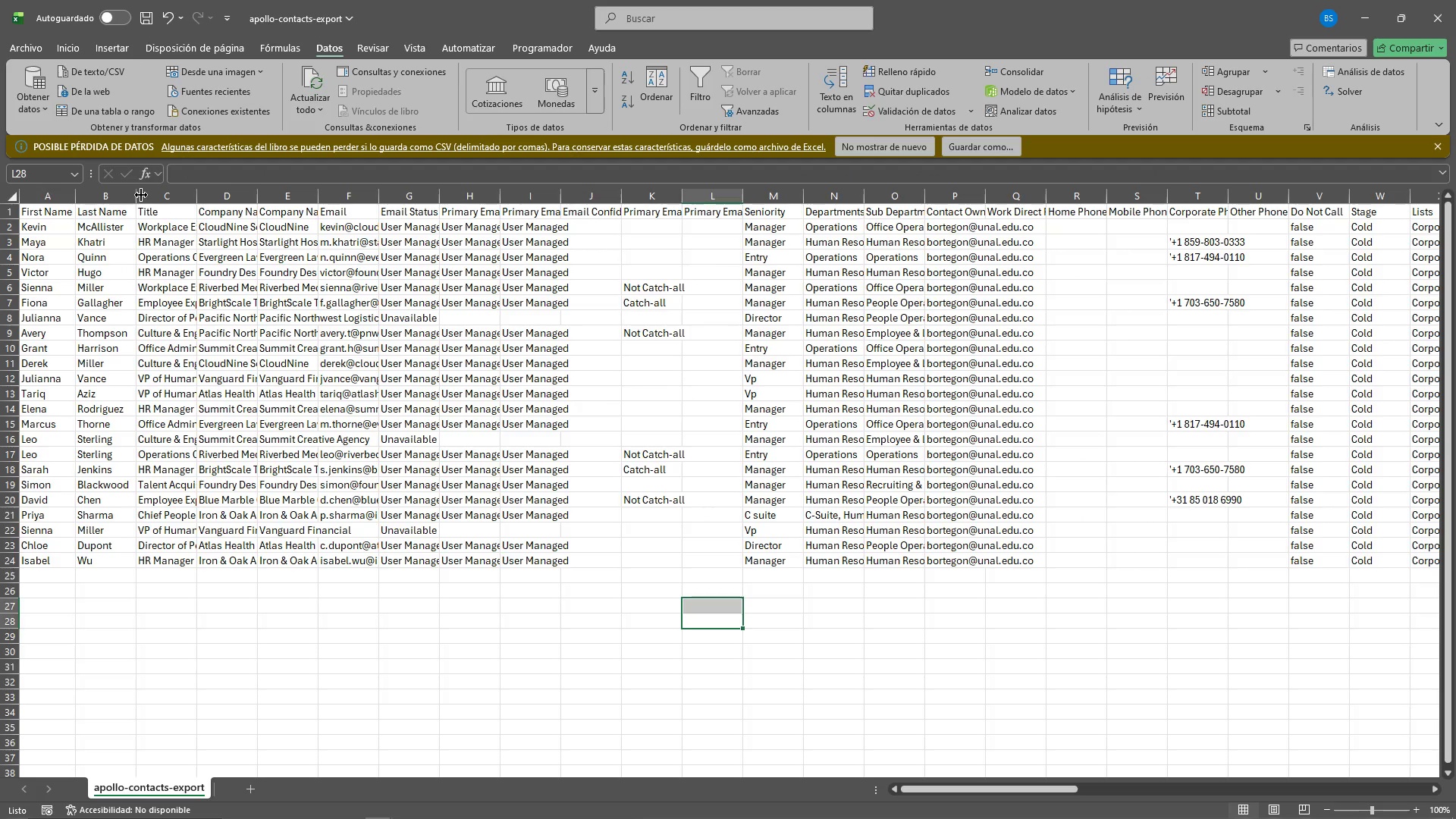 
double_click([139, 196])
 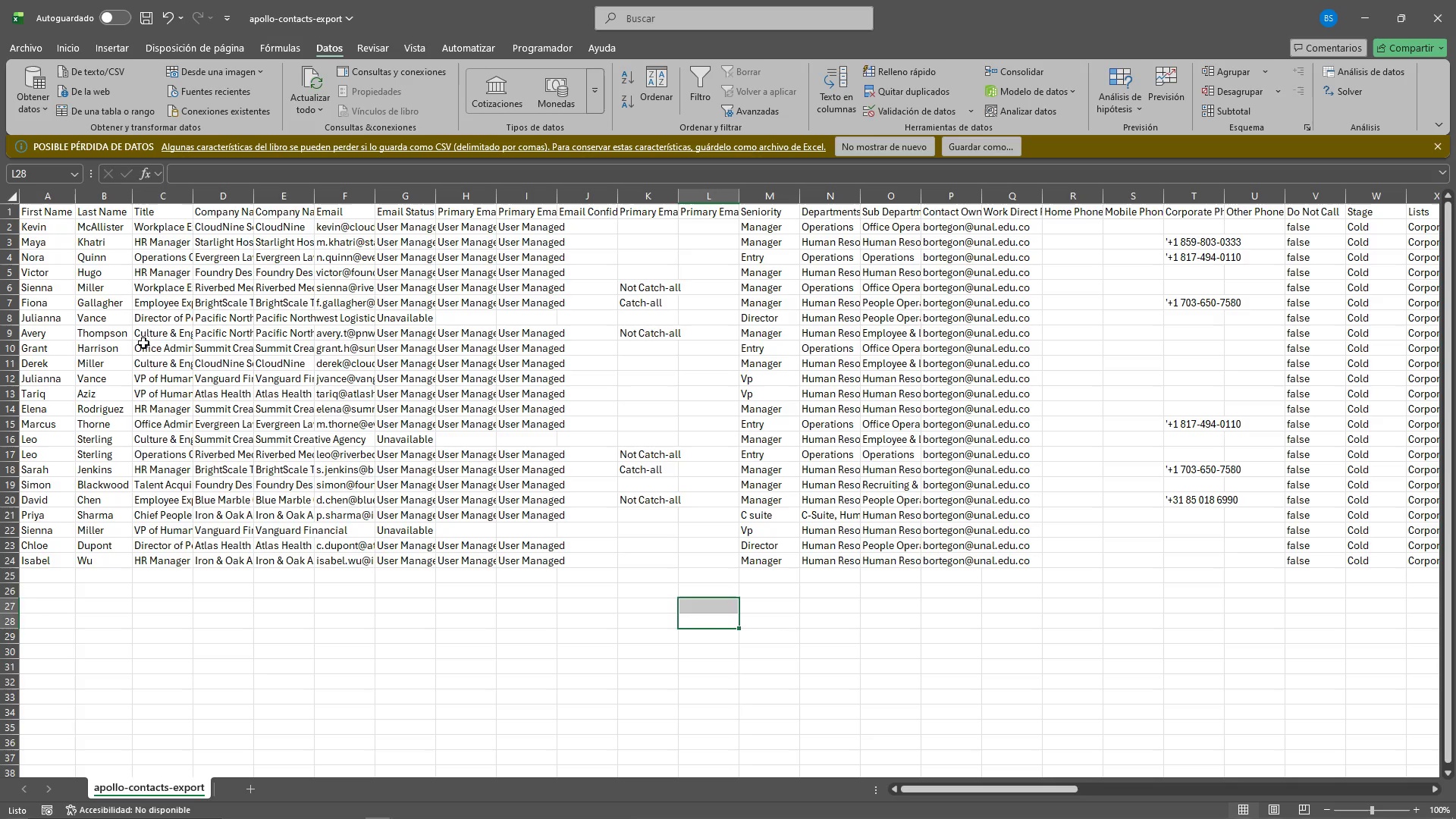 
left_click([127, 381])
 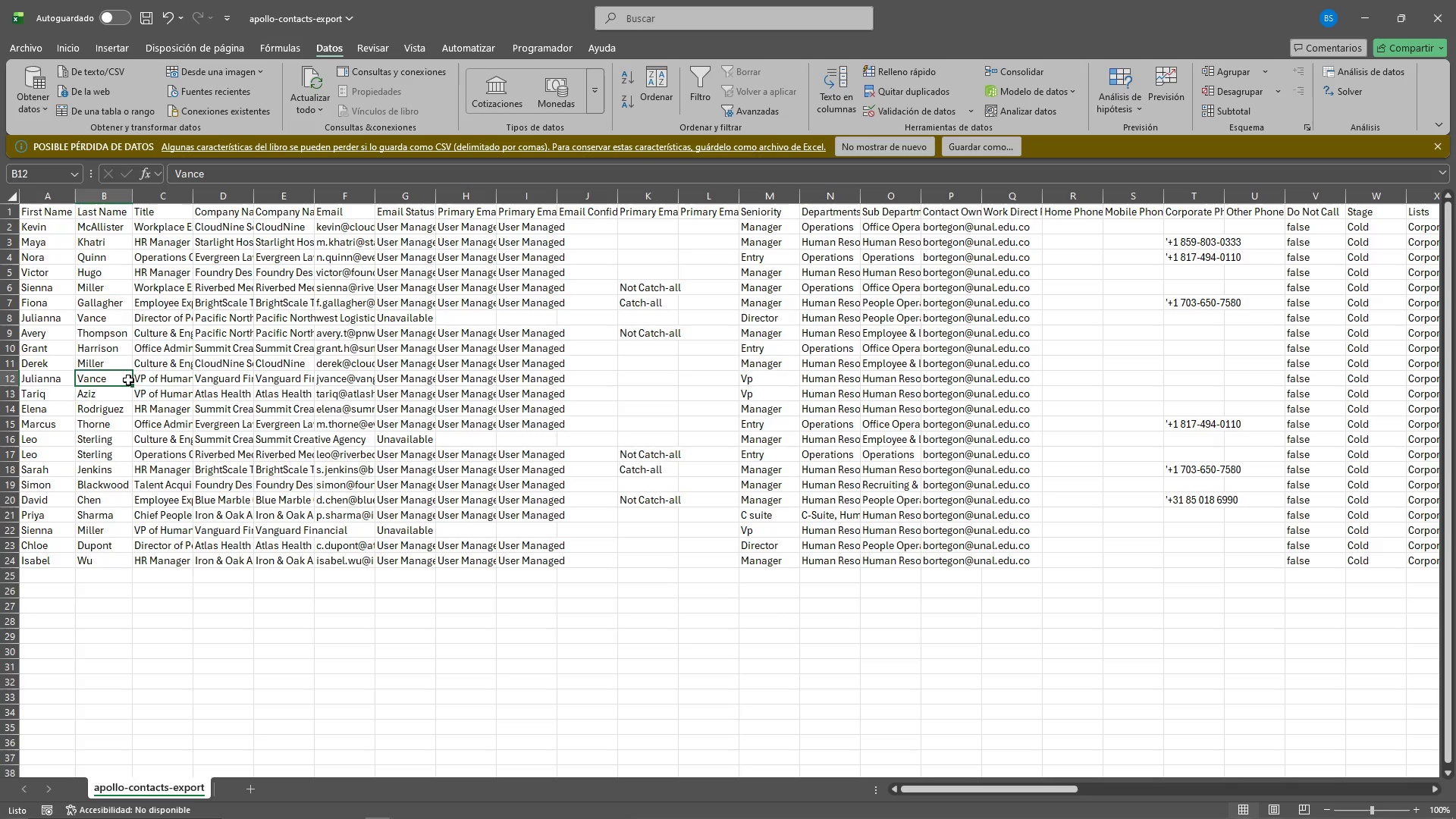 
left_click_drag(start_coordinate=[111, 423], to_coordinate=[36, 423])
 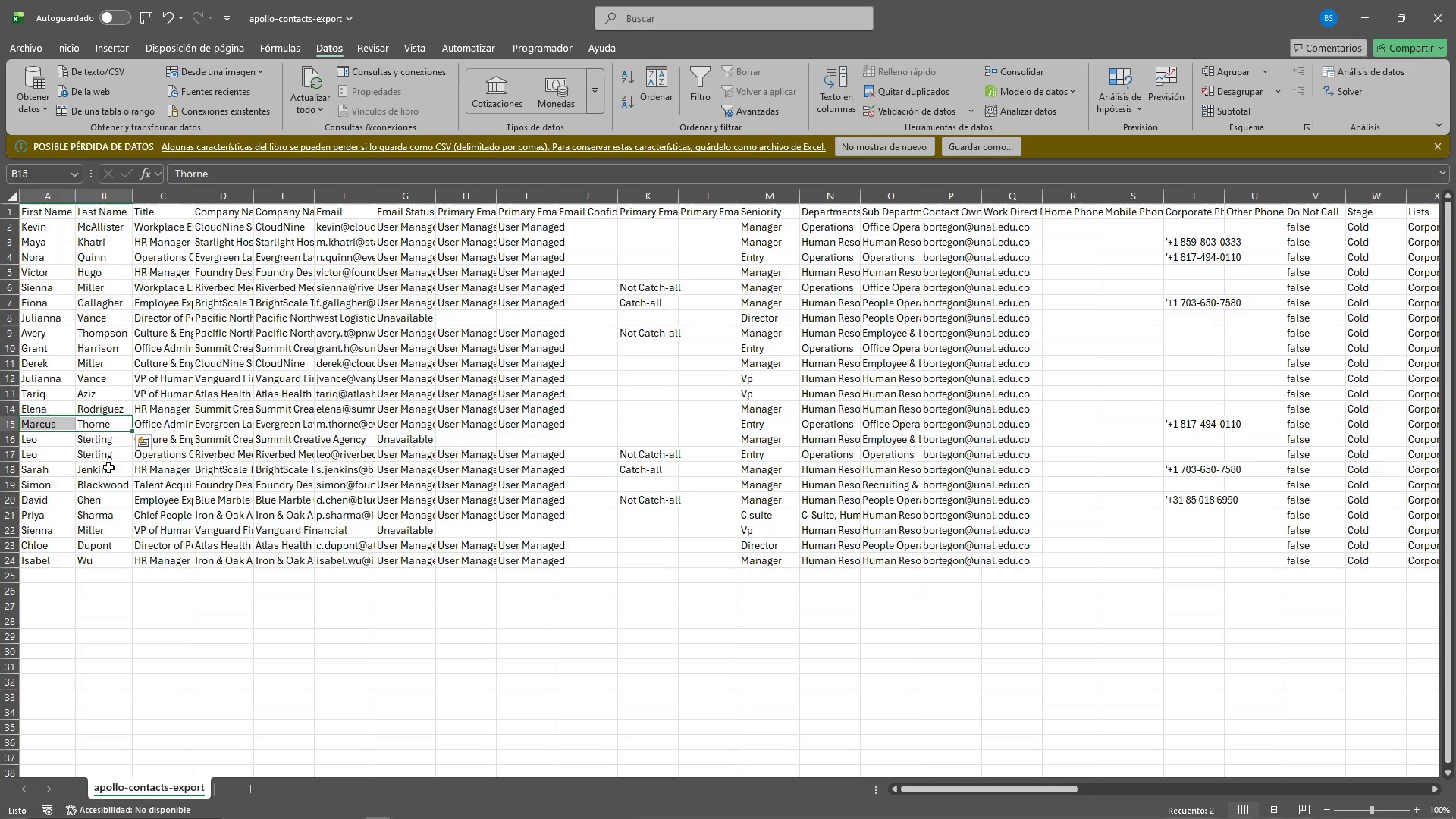 
left_click_drag(start_coordinate=[108, 470], to_coordinate=[53, 472])
 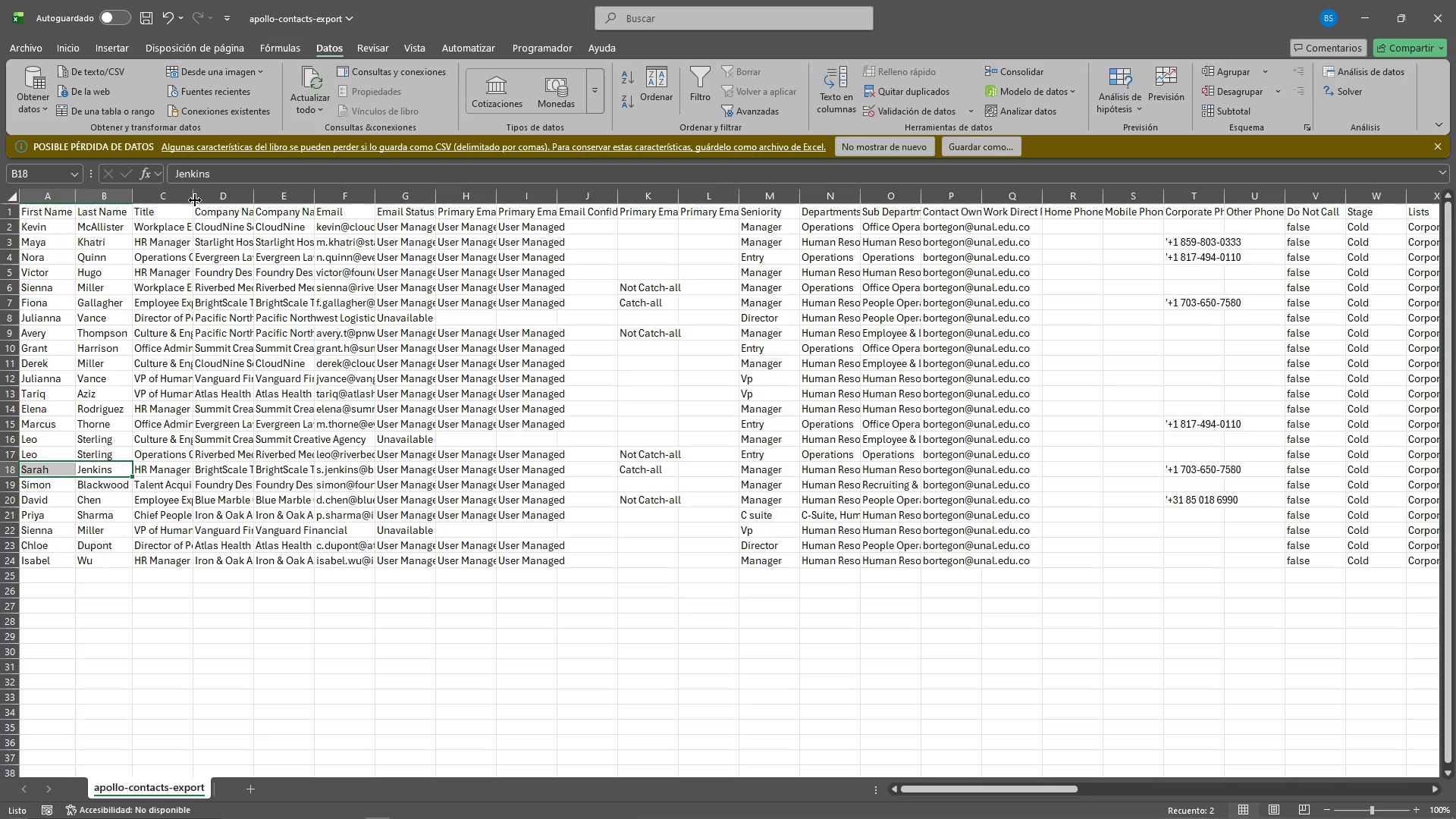 
double_click([195, 200])
 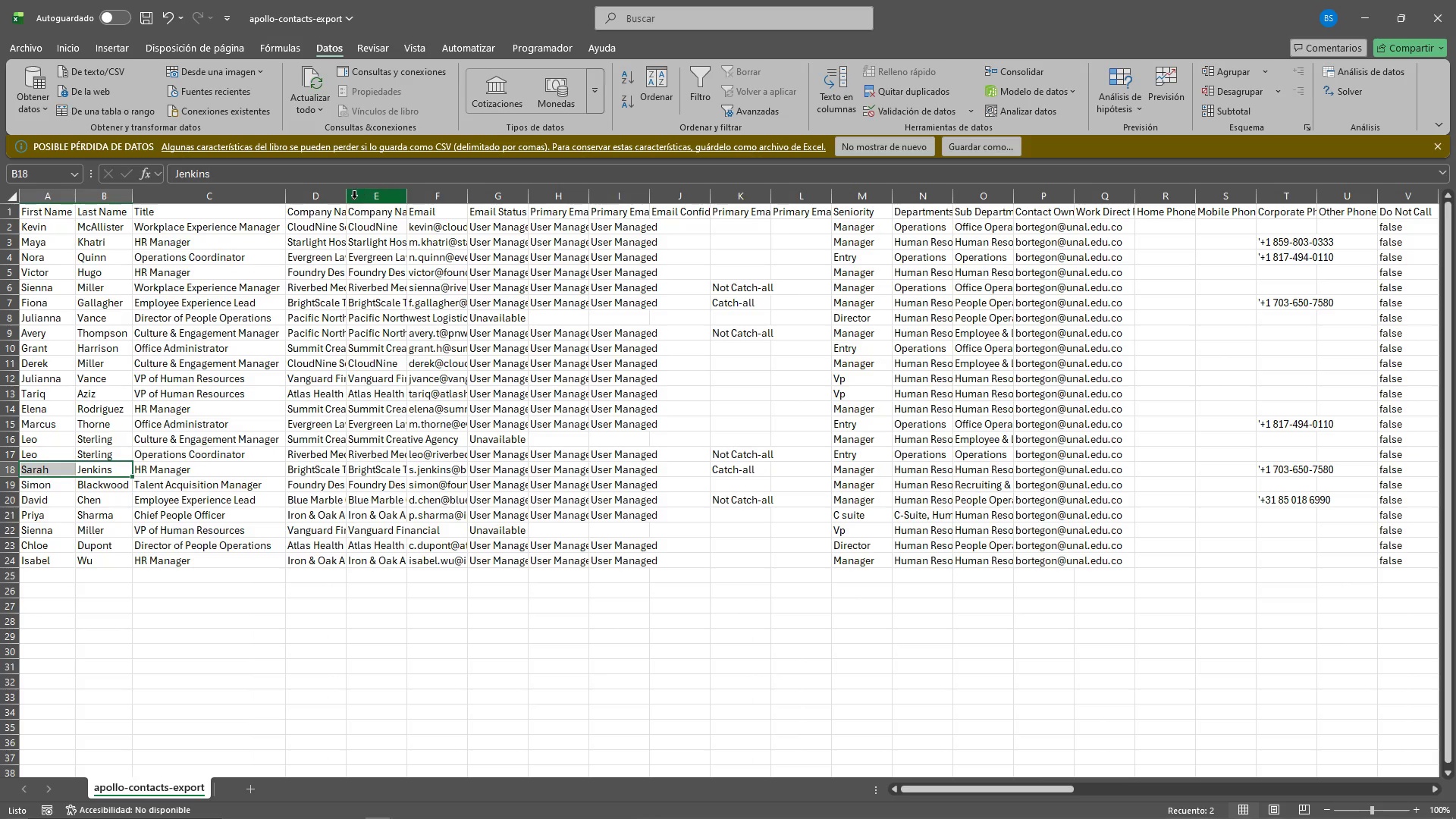 
double_click([348, 199])
 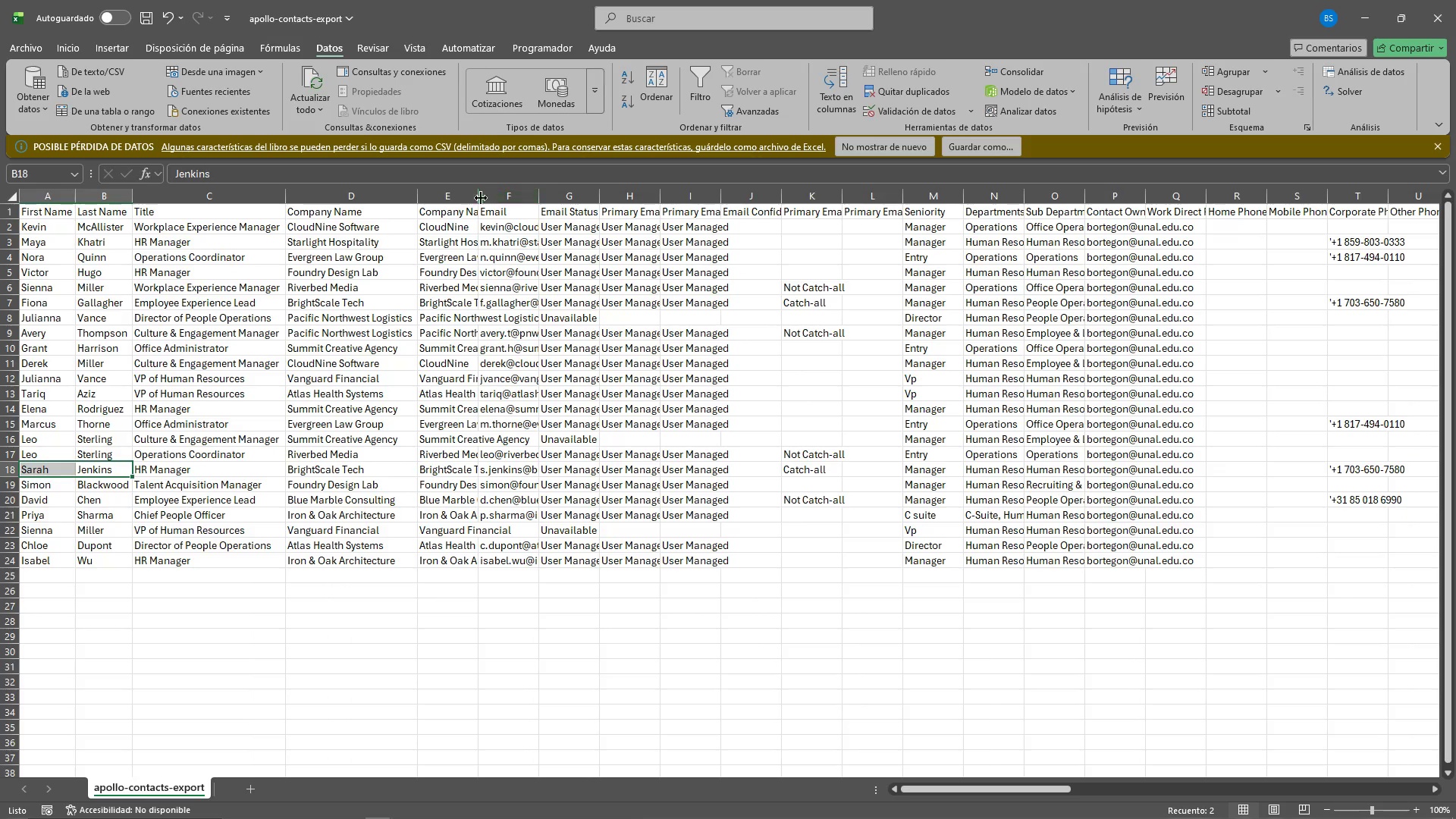 
double_click([479, 199])
 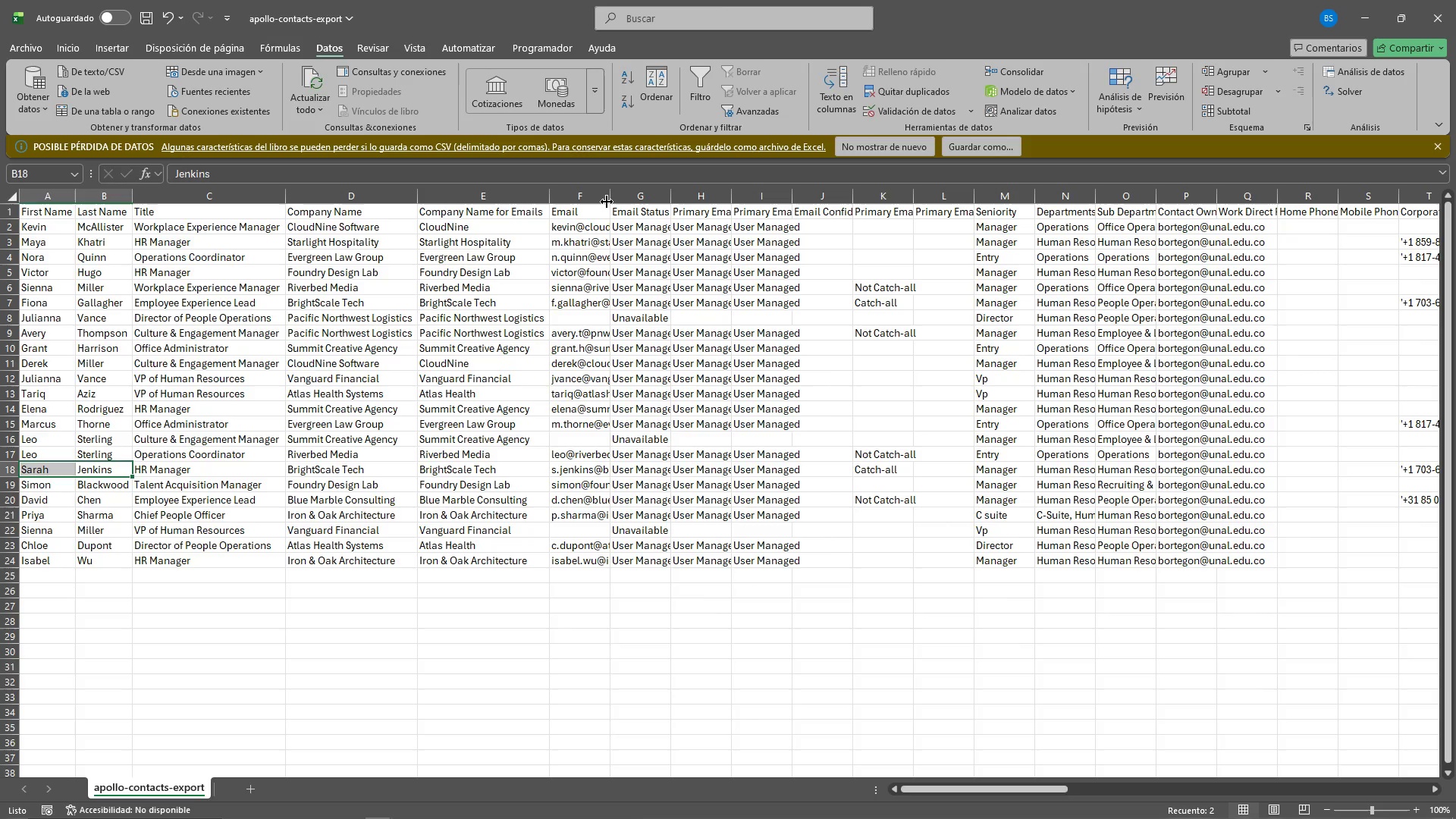 
double_click([607, 202])
 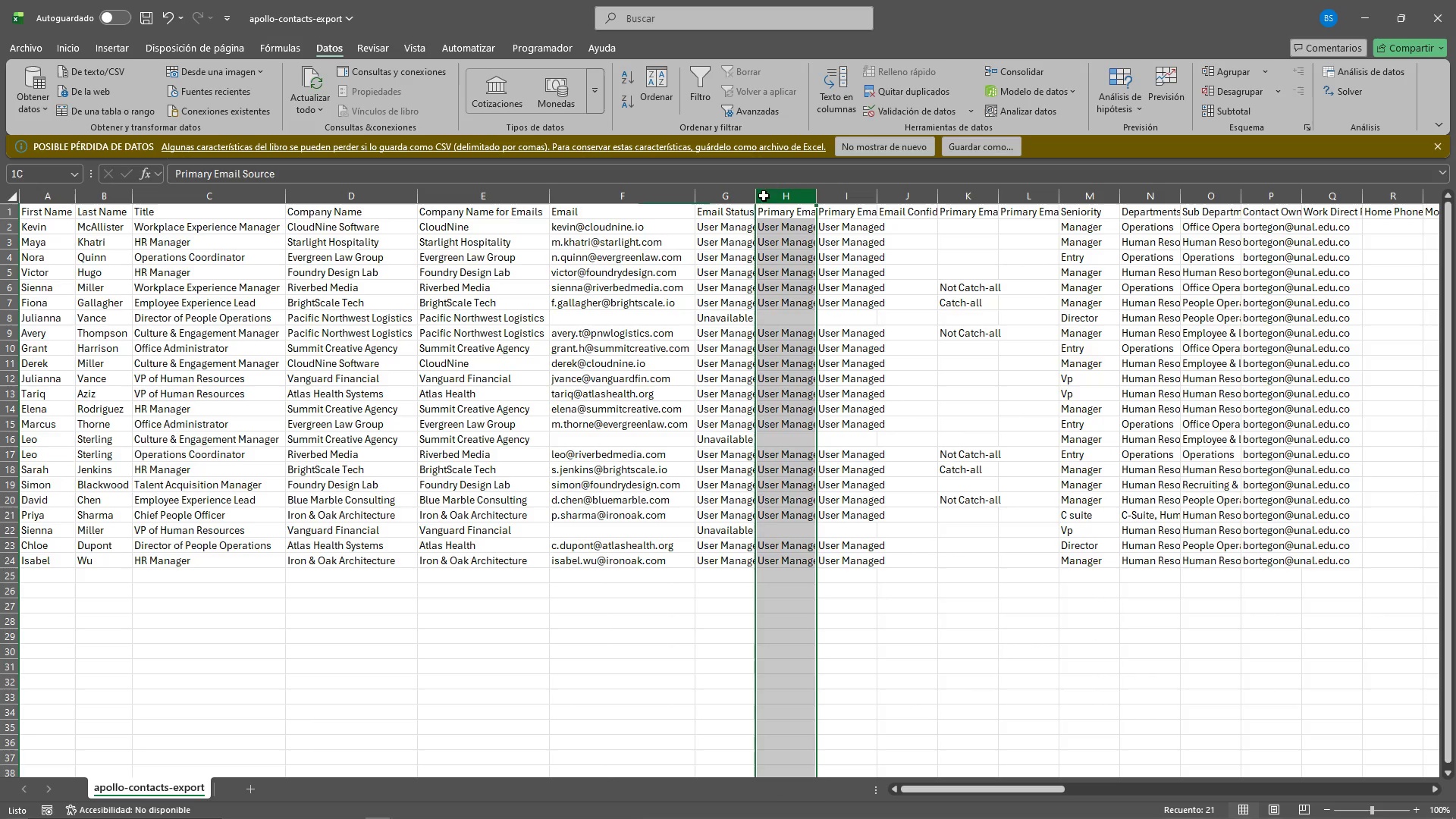 
double_click([753, 196])
 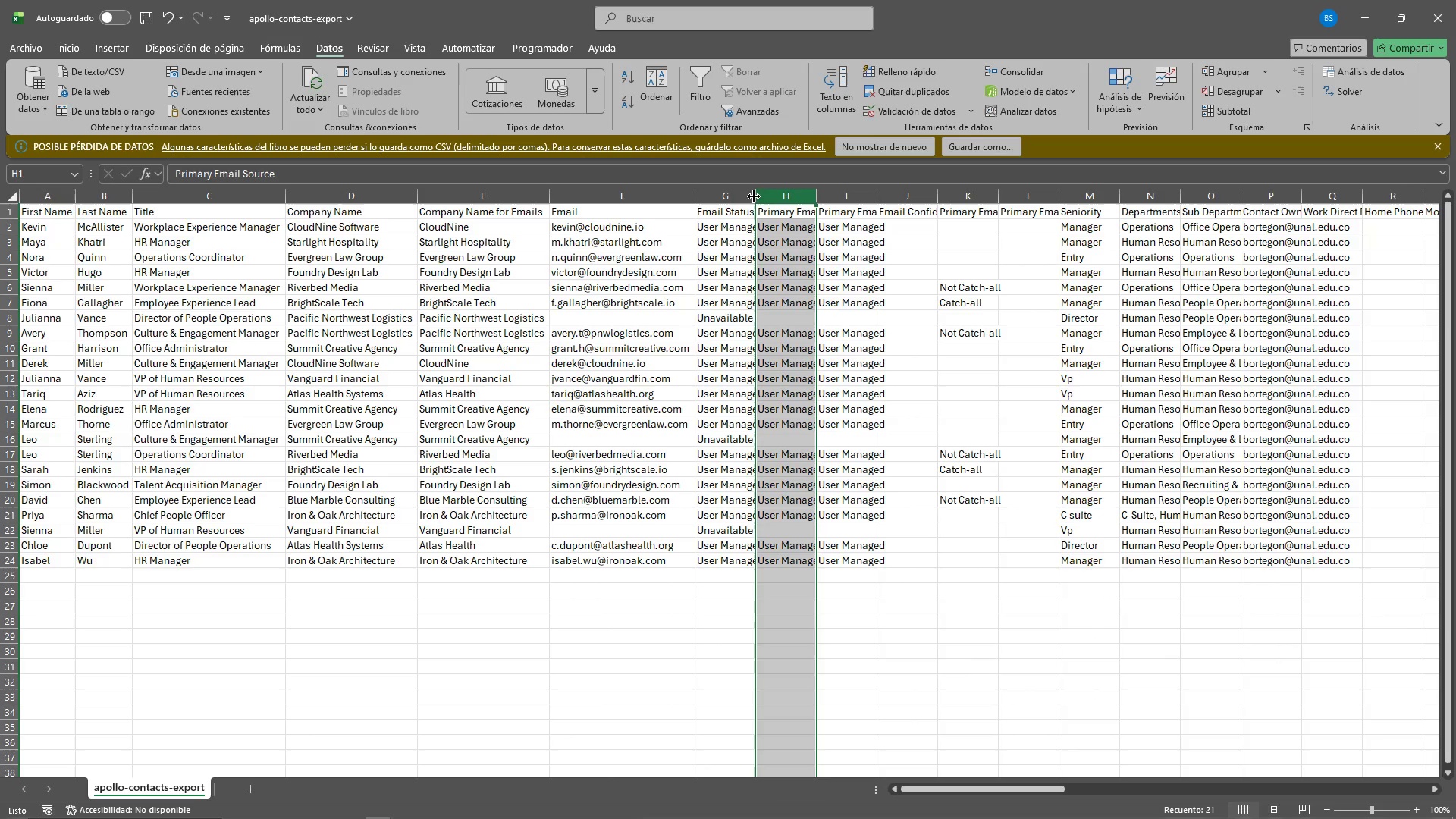 
triple_click([754, 196])
 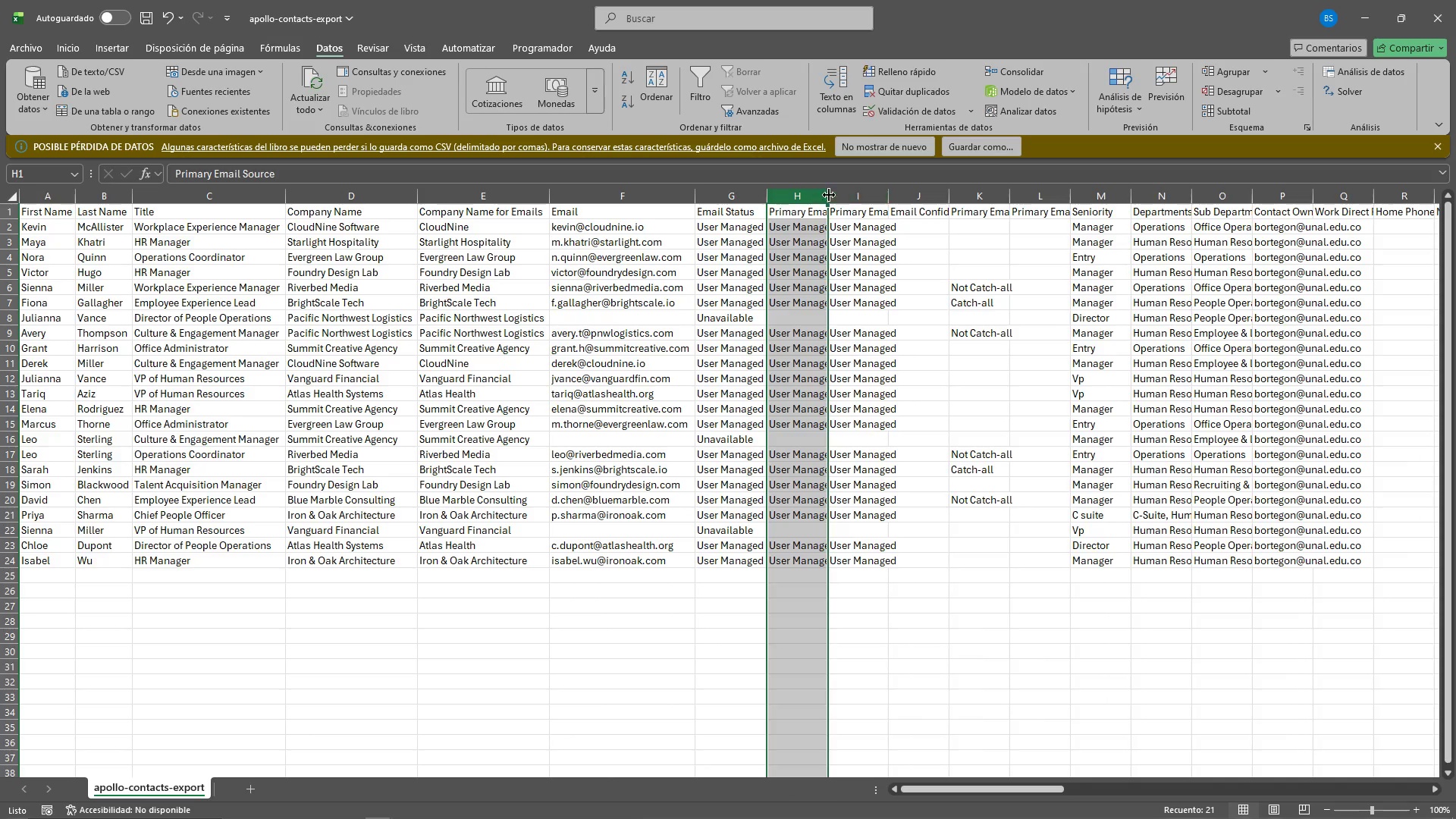 
double_click([828, 196])
 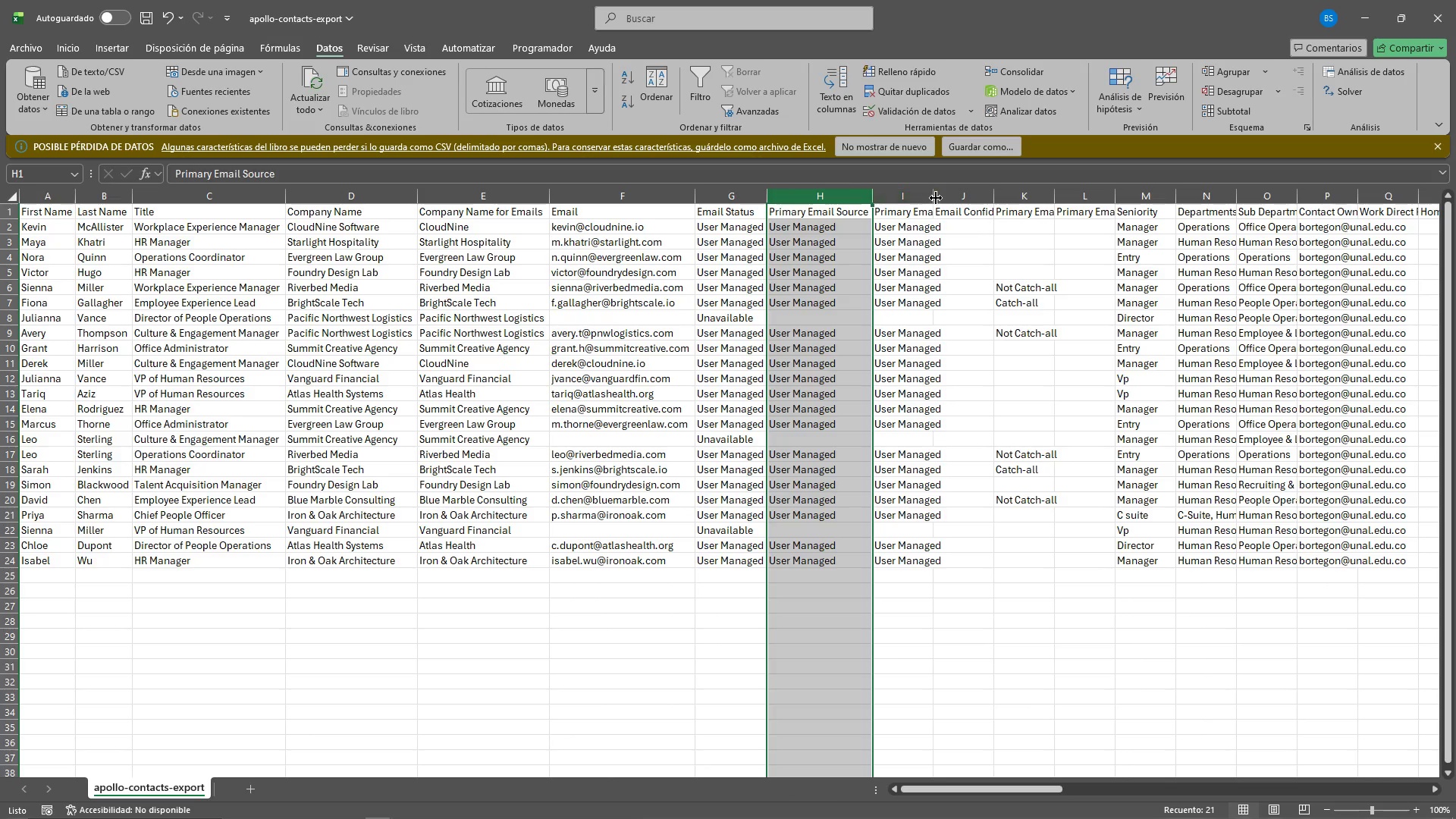 
double_click([935, 198])
 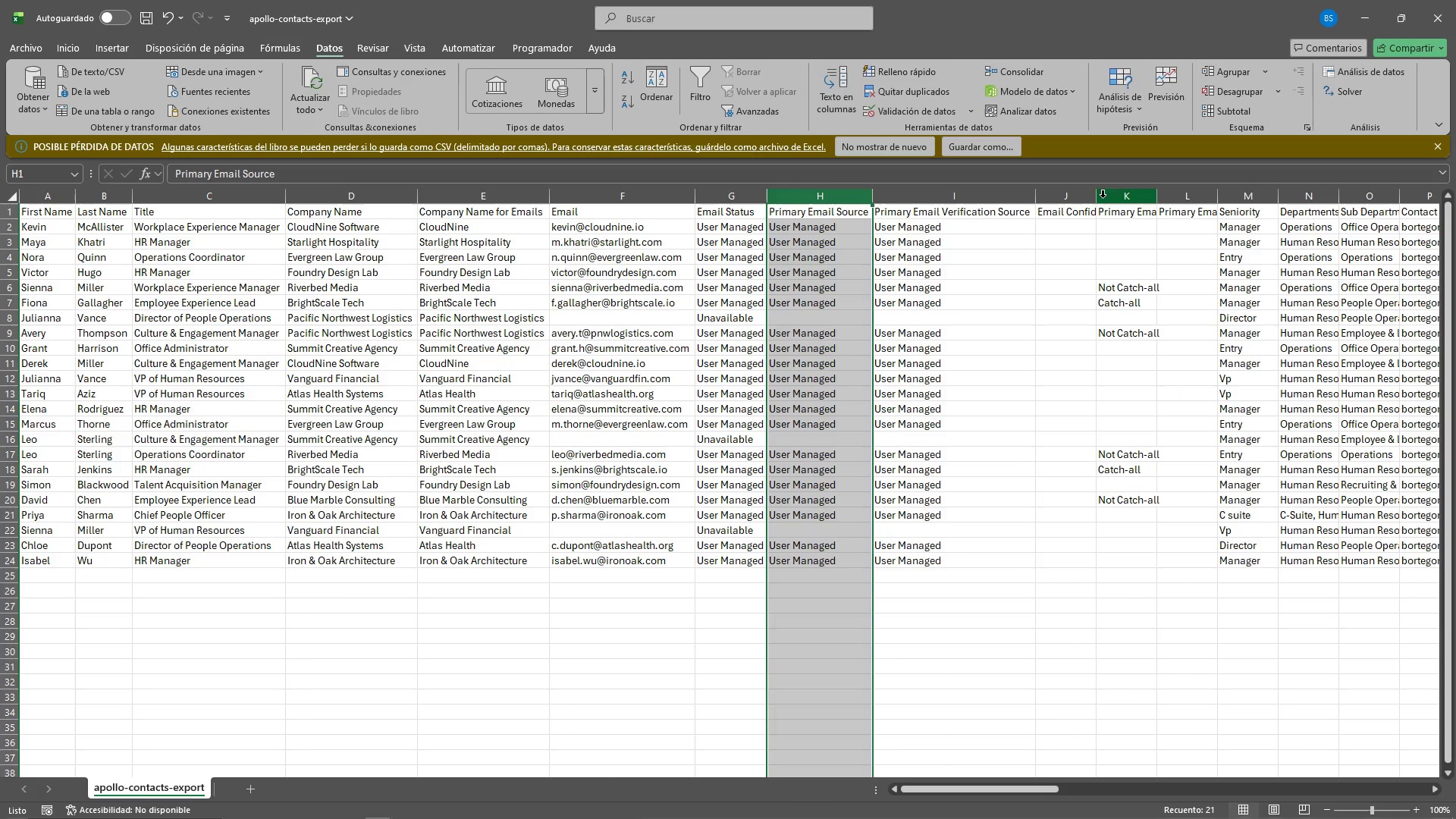 
double_click([1094, 196])
 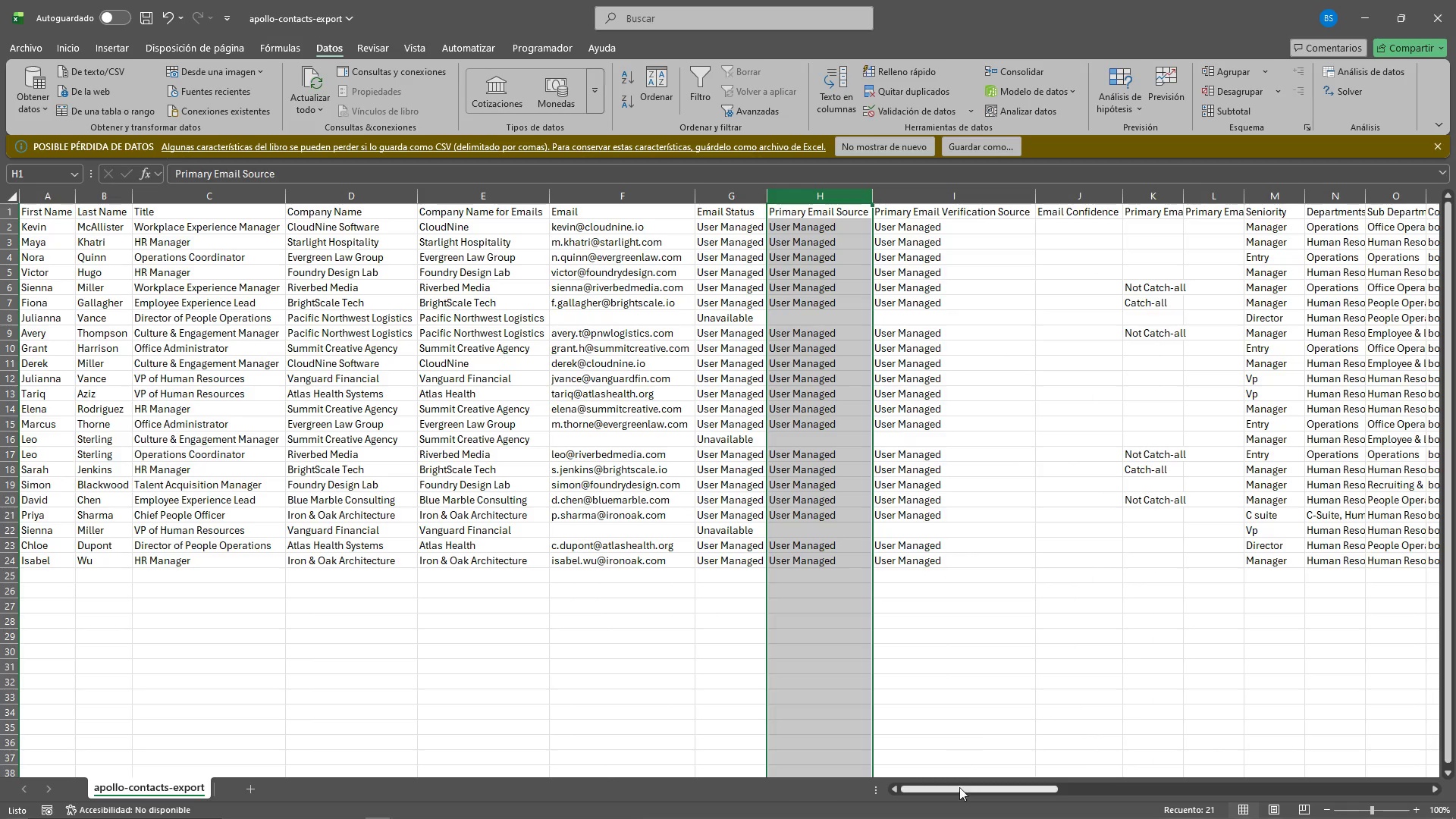 
left_click_drag(start_coordinate=[959, 789], to_coordinate=[1028, 786])
 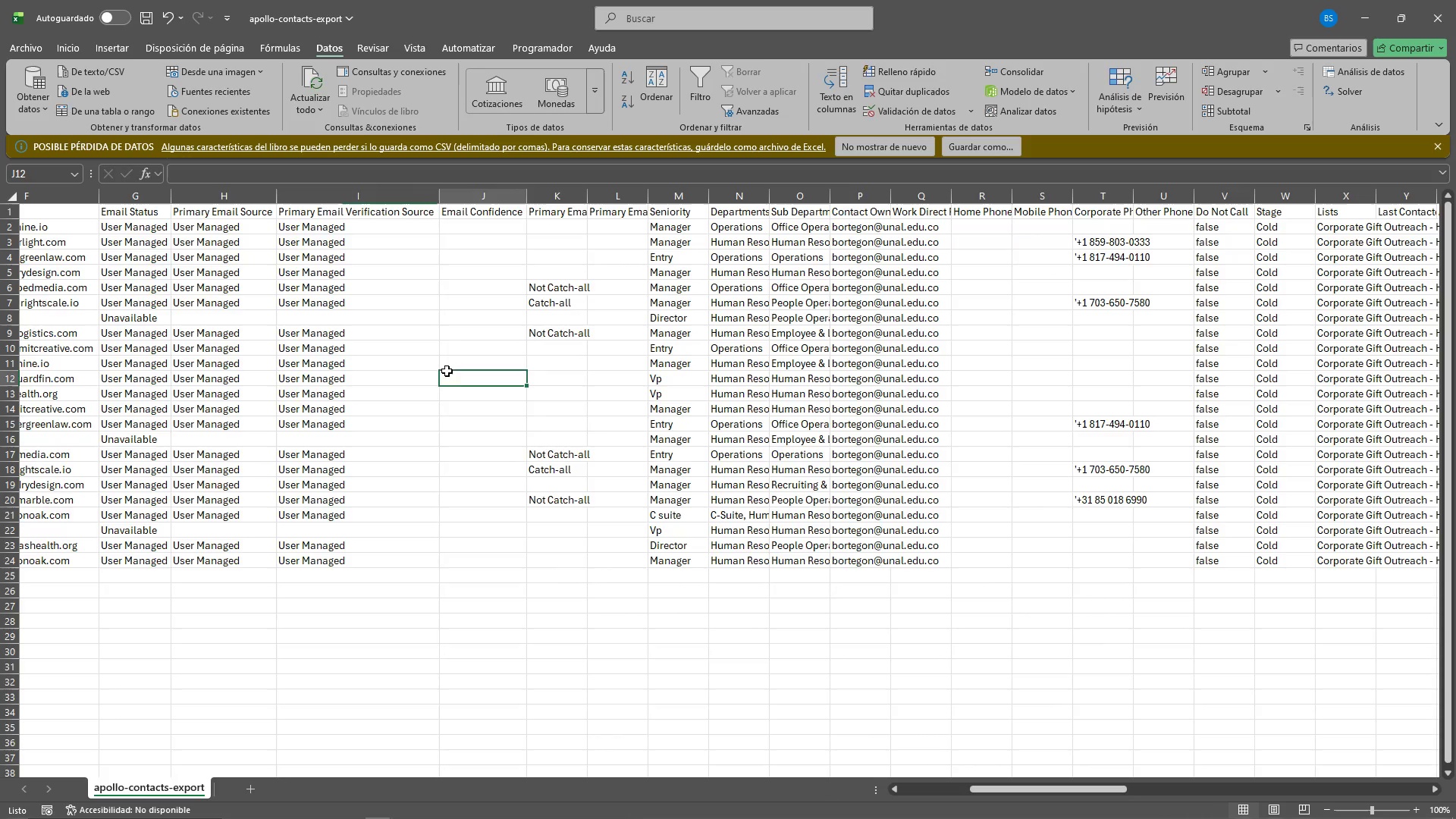 
double_click([445, 307])
 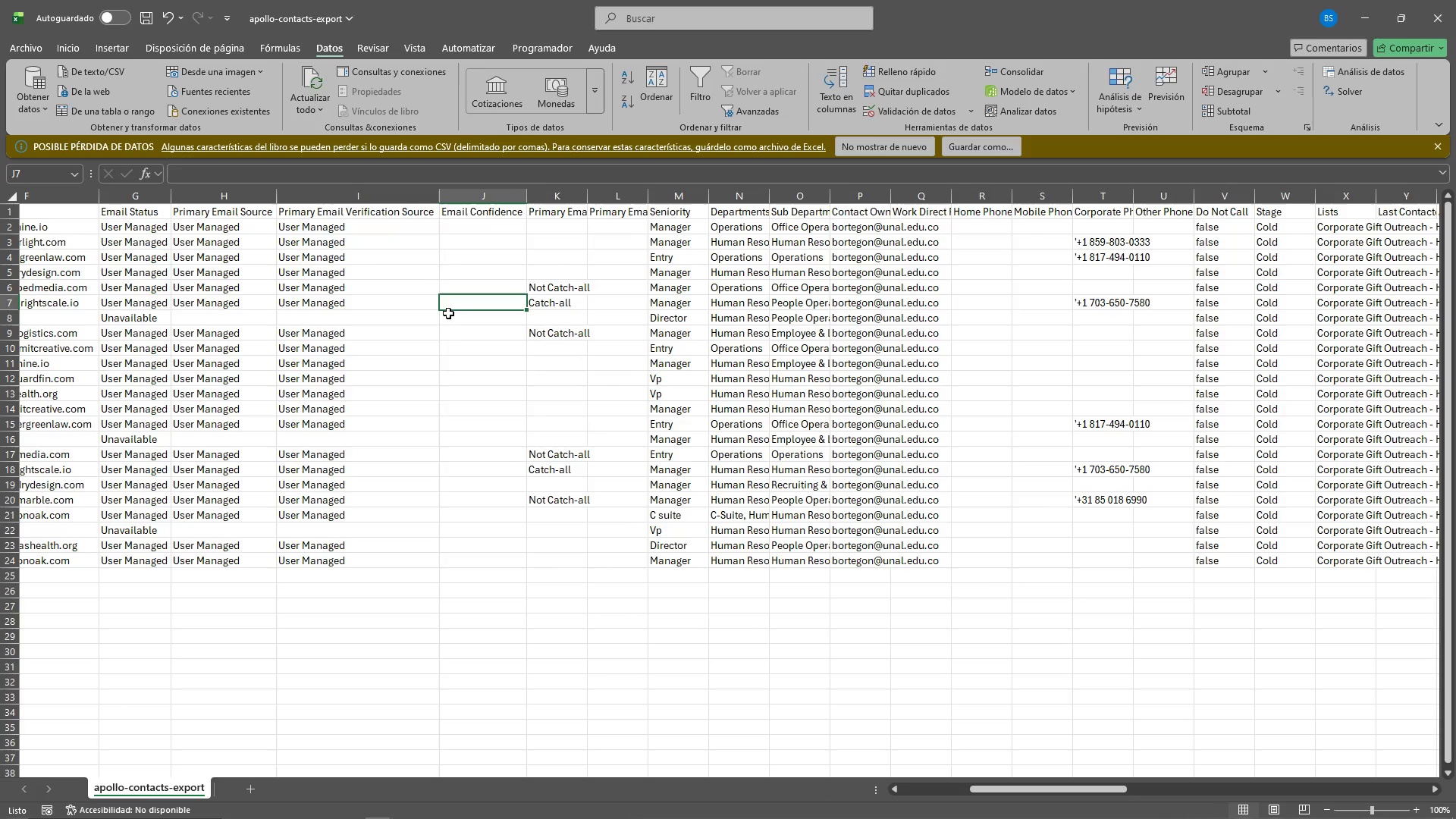 
triple_click([373, 250])
 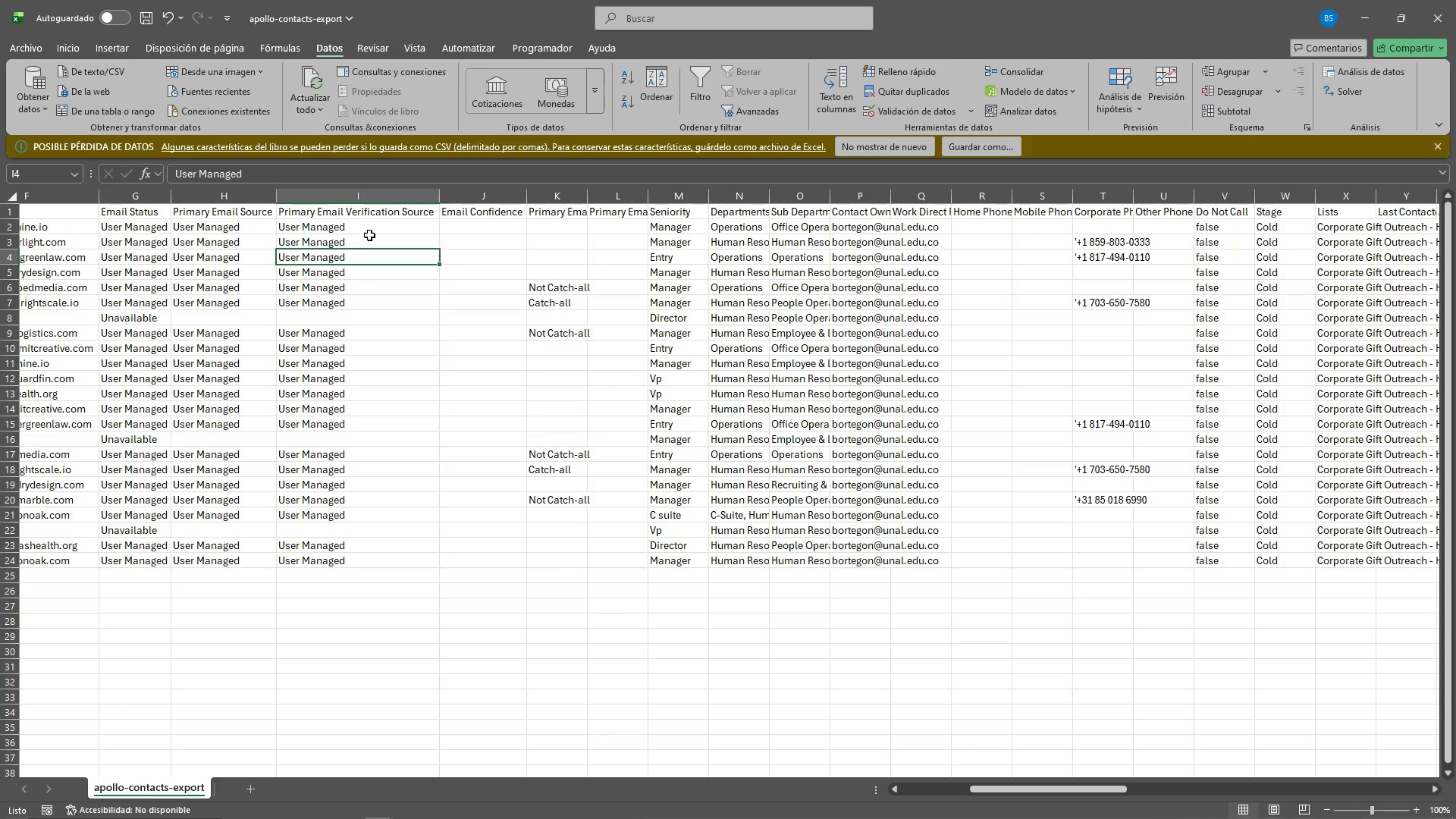 
triple_click([370, 223])
 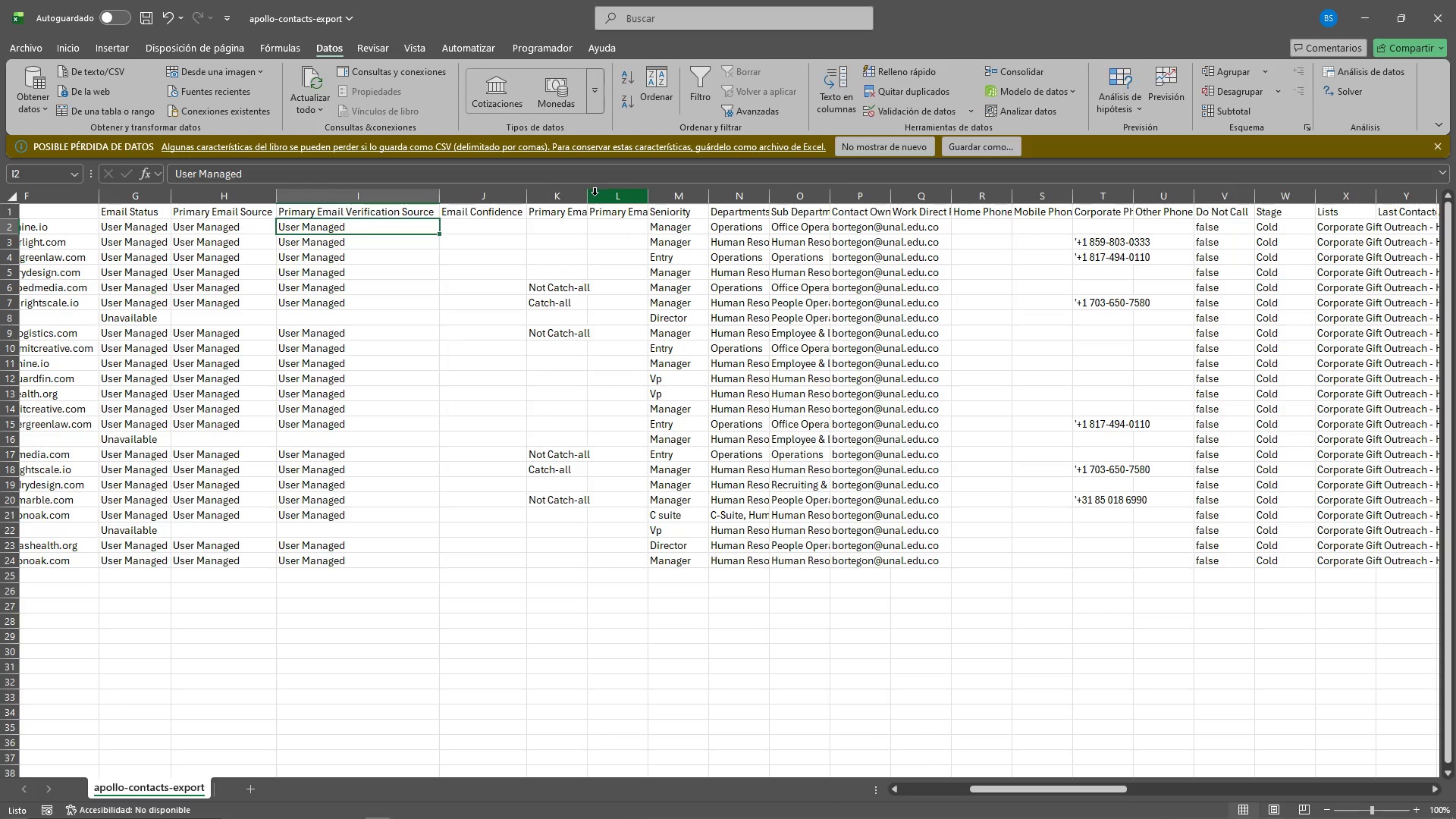 
double_click([585, 197])
 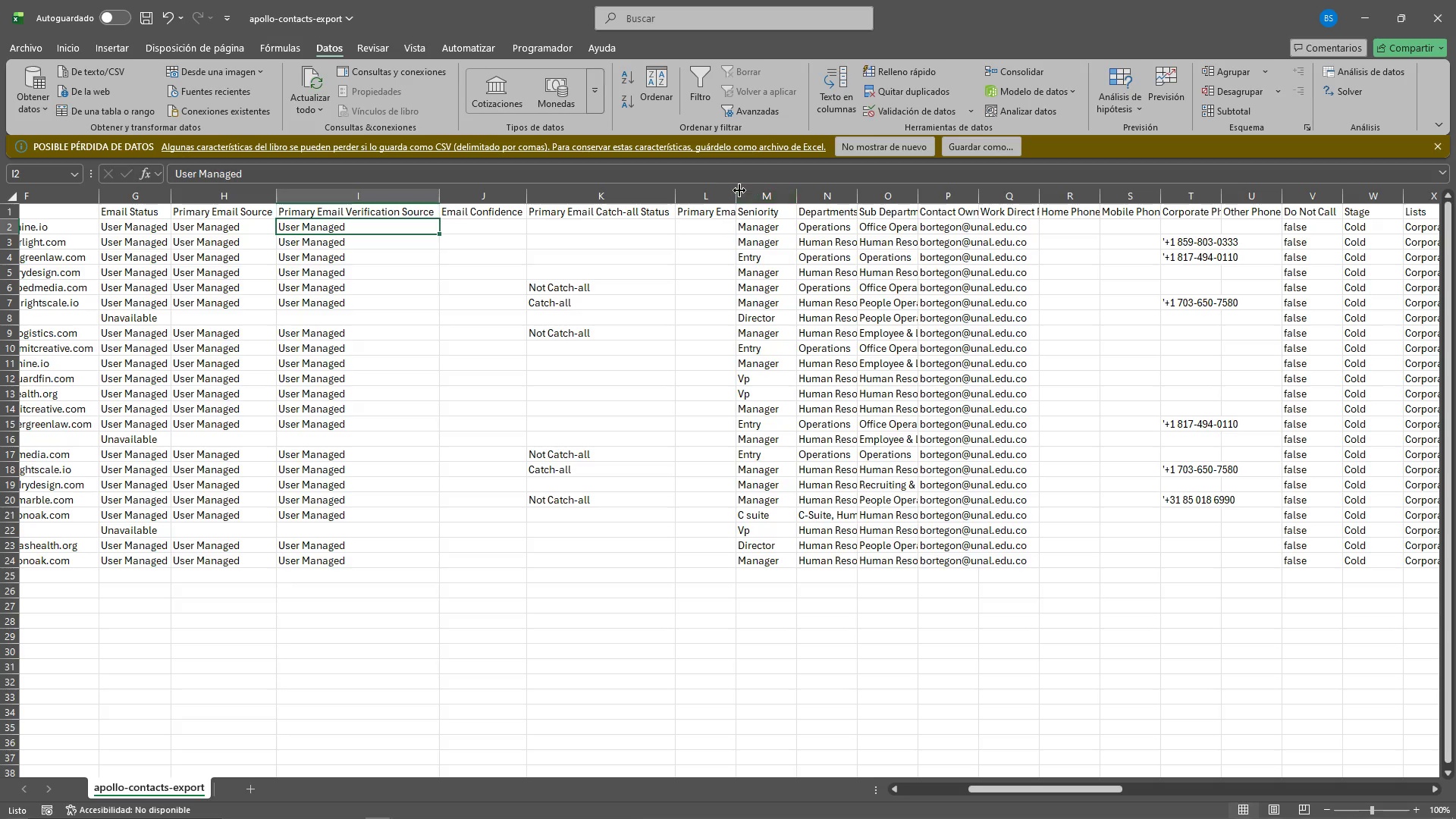 
double_click([739, 190])
 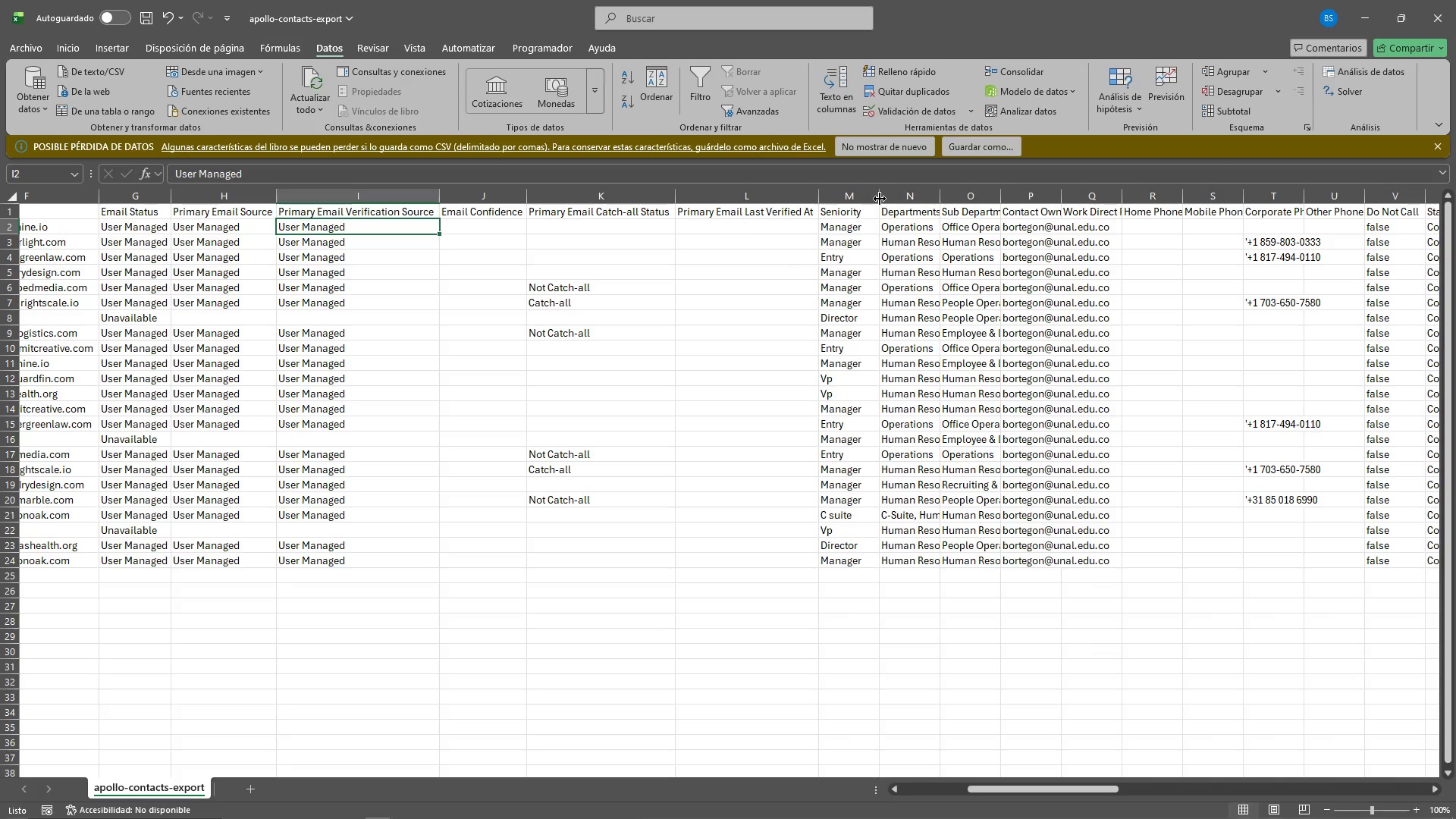 
double_click([880, 198])
 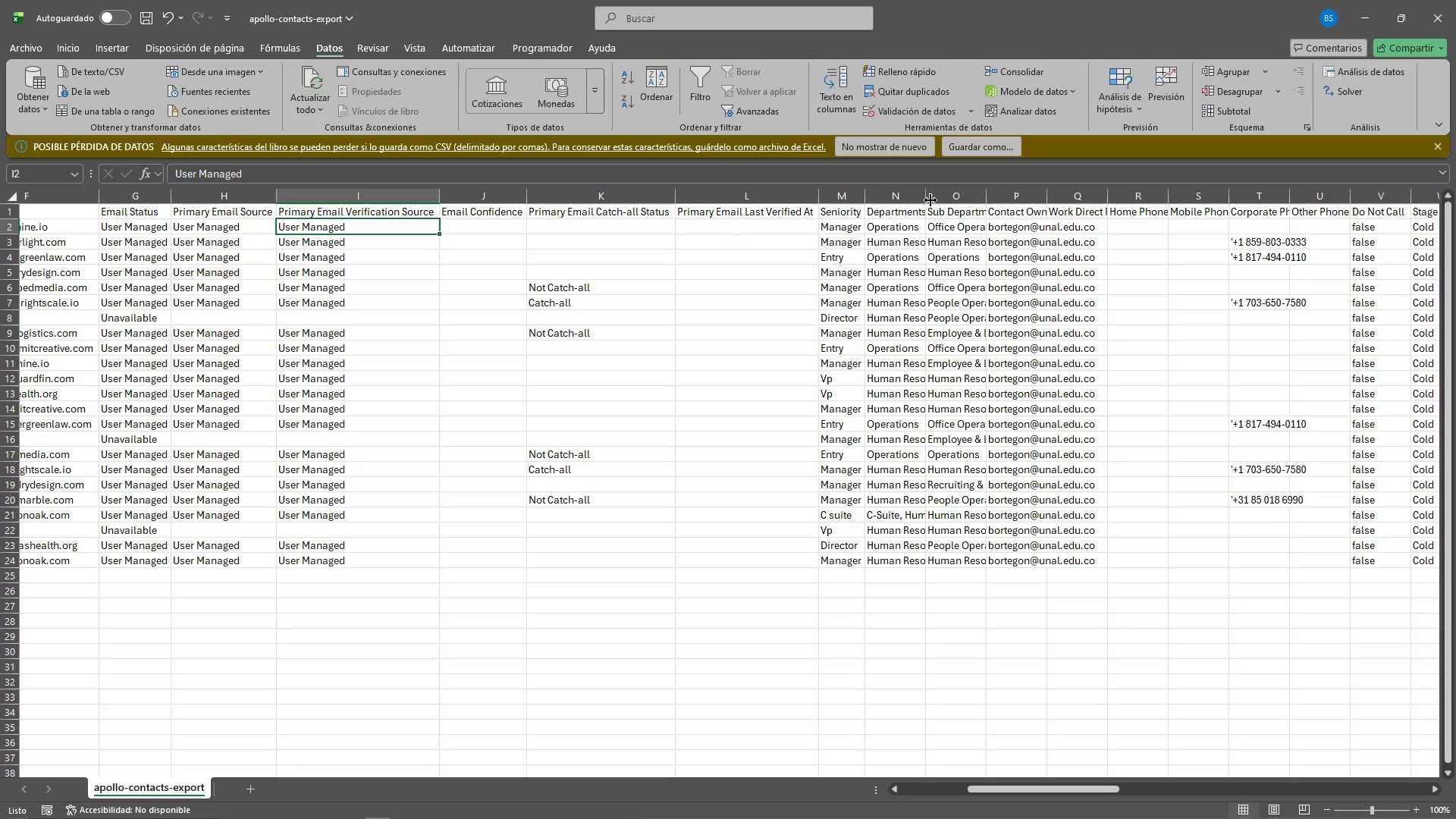 
double_click([930, 200])
 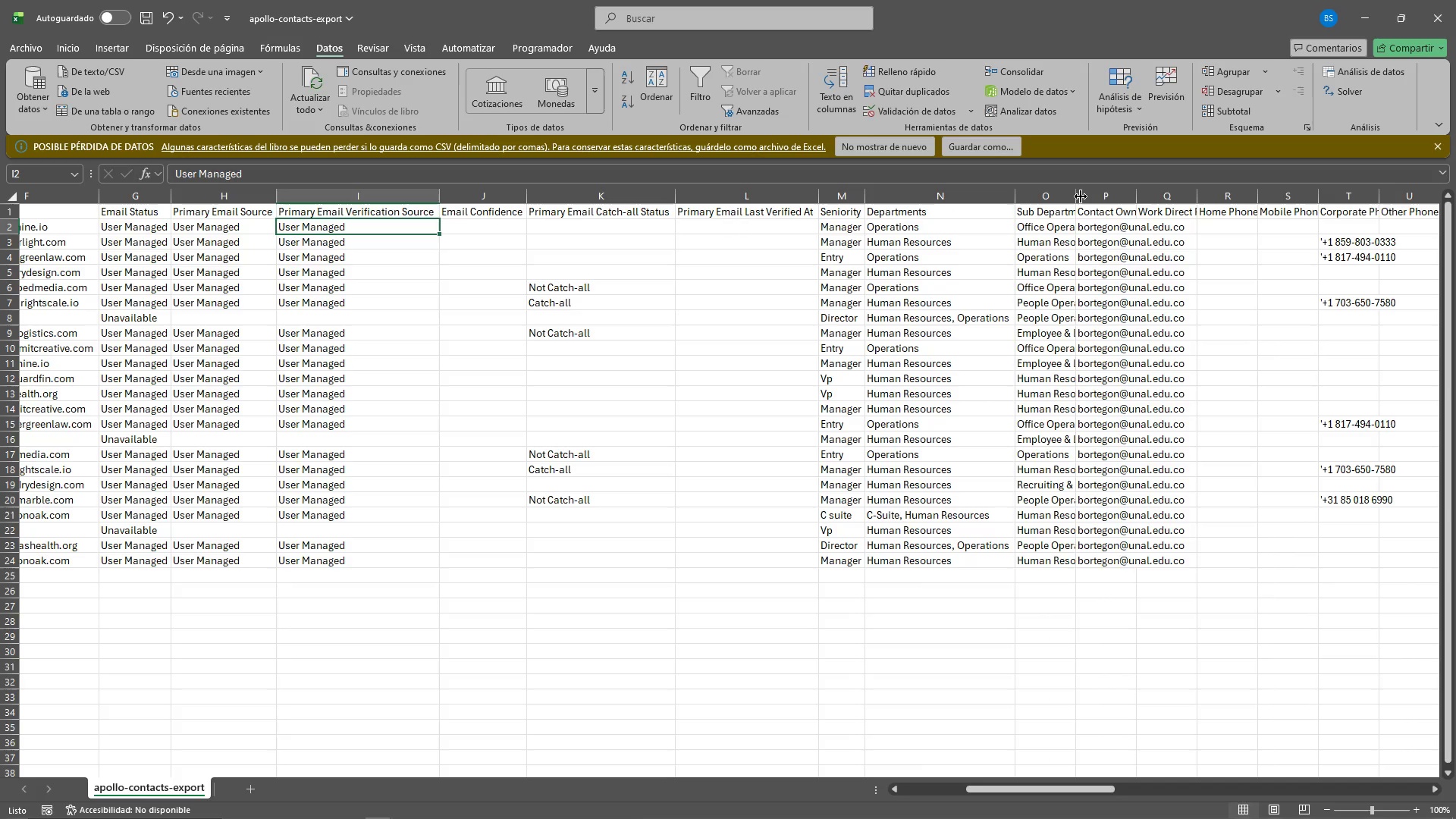 
double_click([1081, 196])
 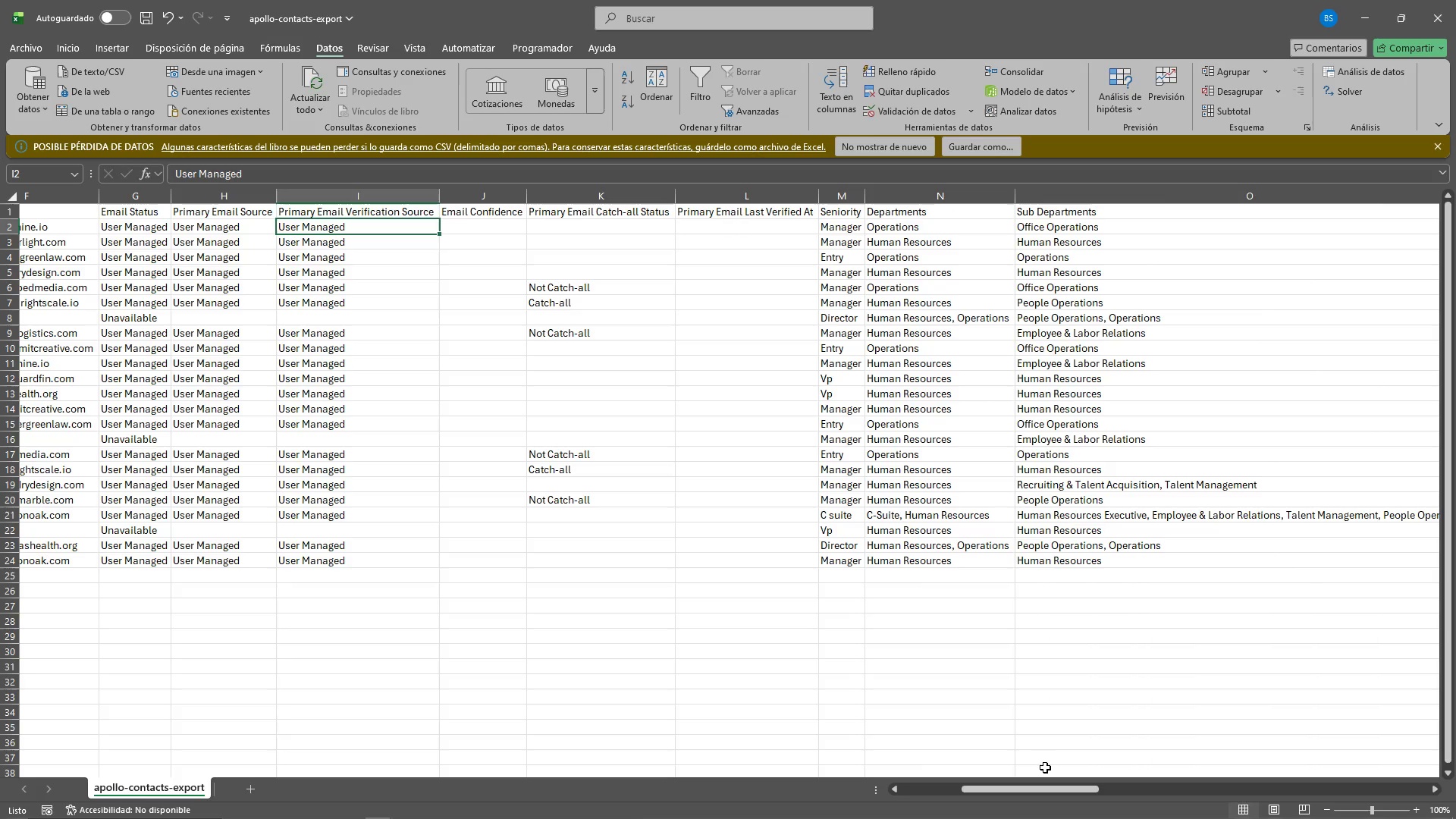 
left_click_drag(start_coordinate=[1039, 790], to_coordinate=[1144, 782])
 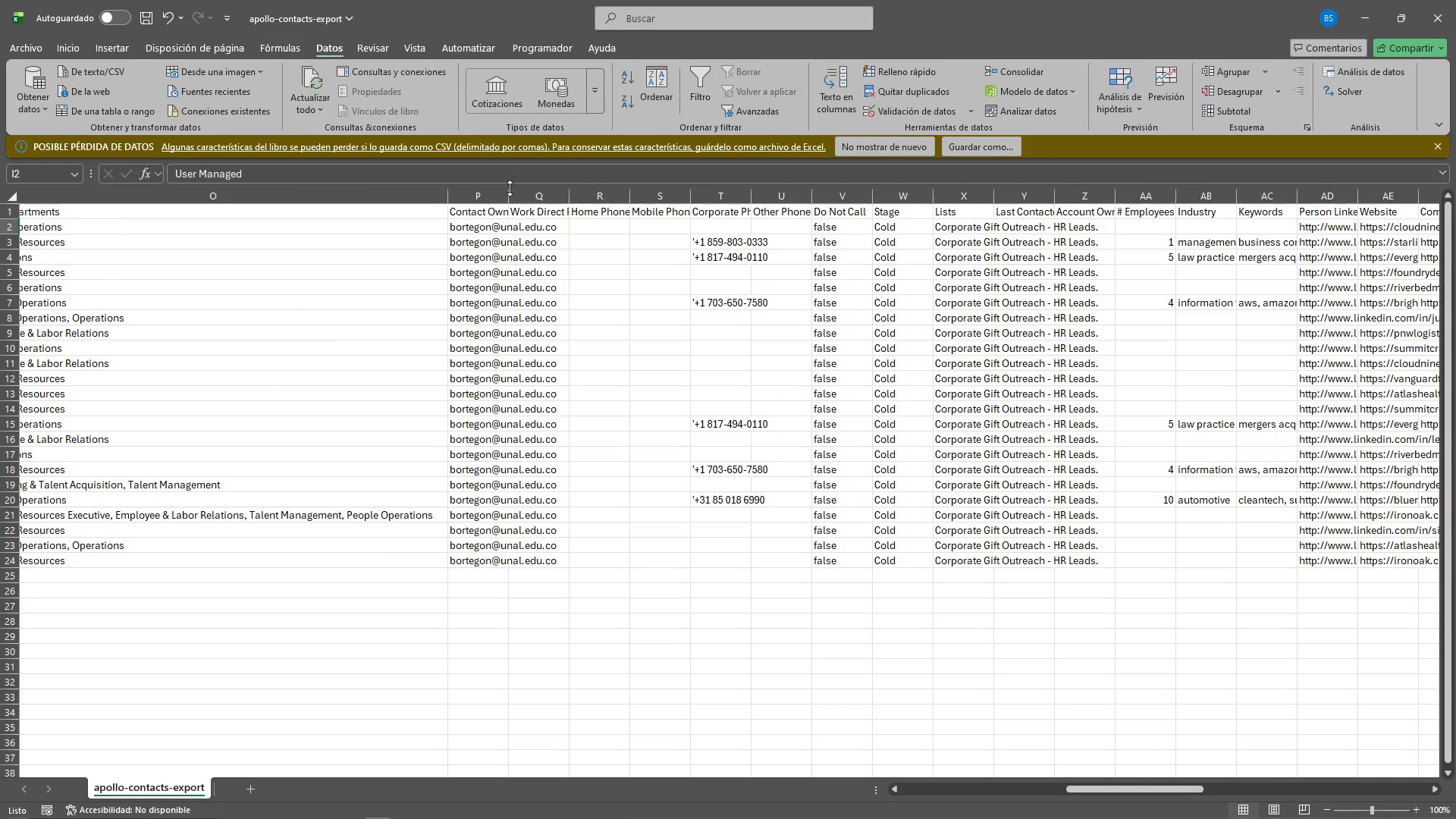 
double_click([510, 190])
 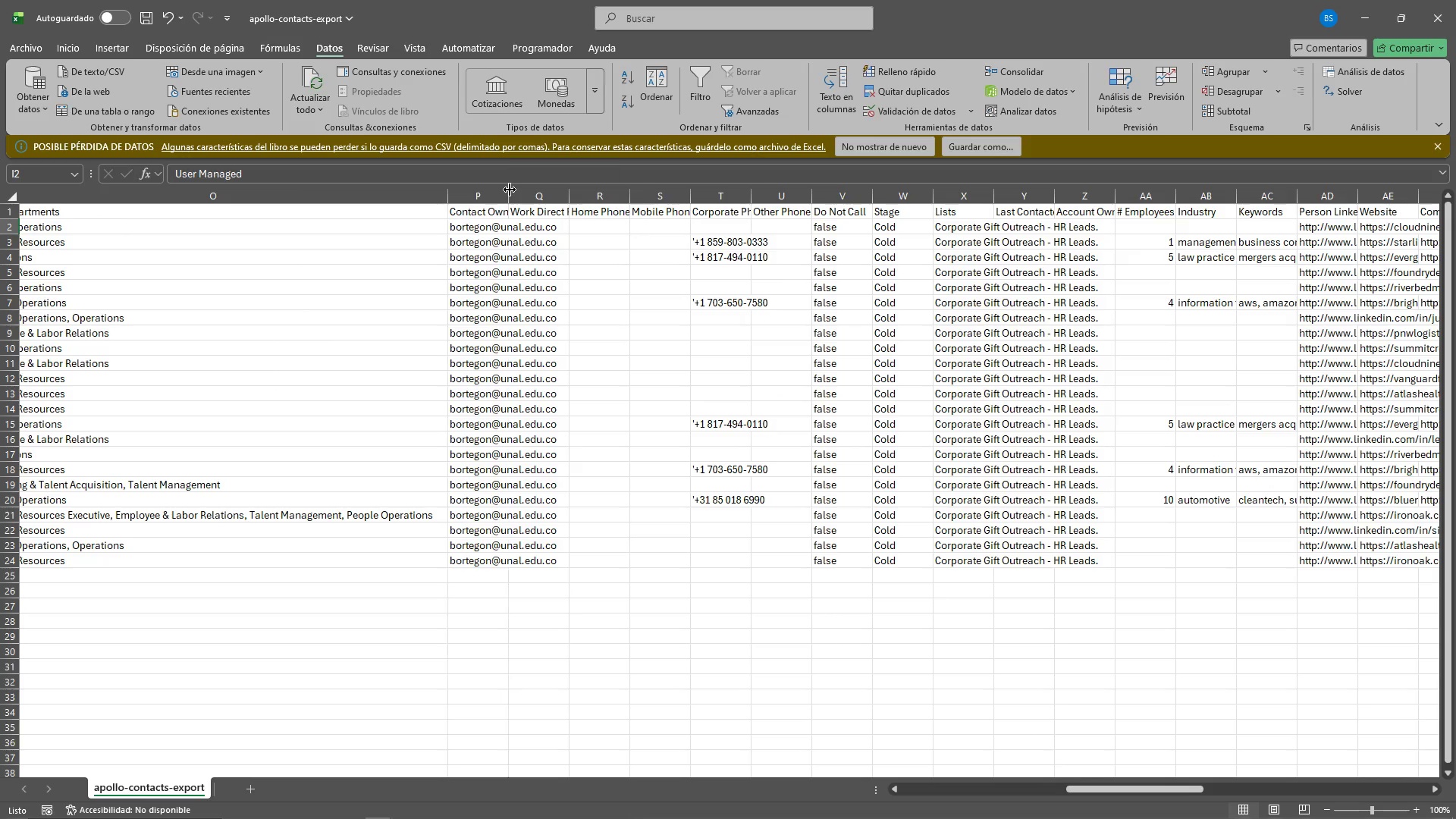 
triple_click([510, 190])
 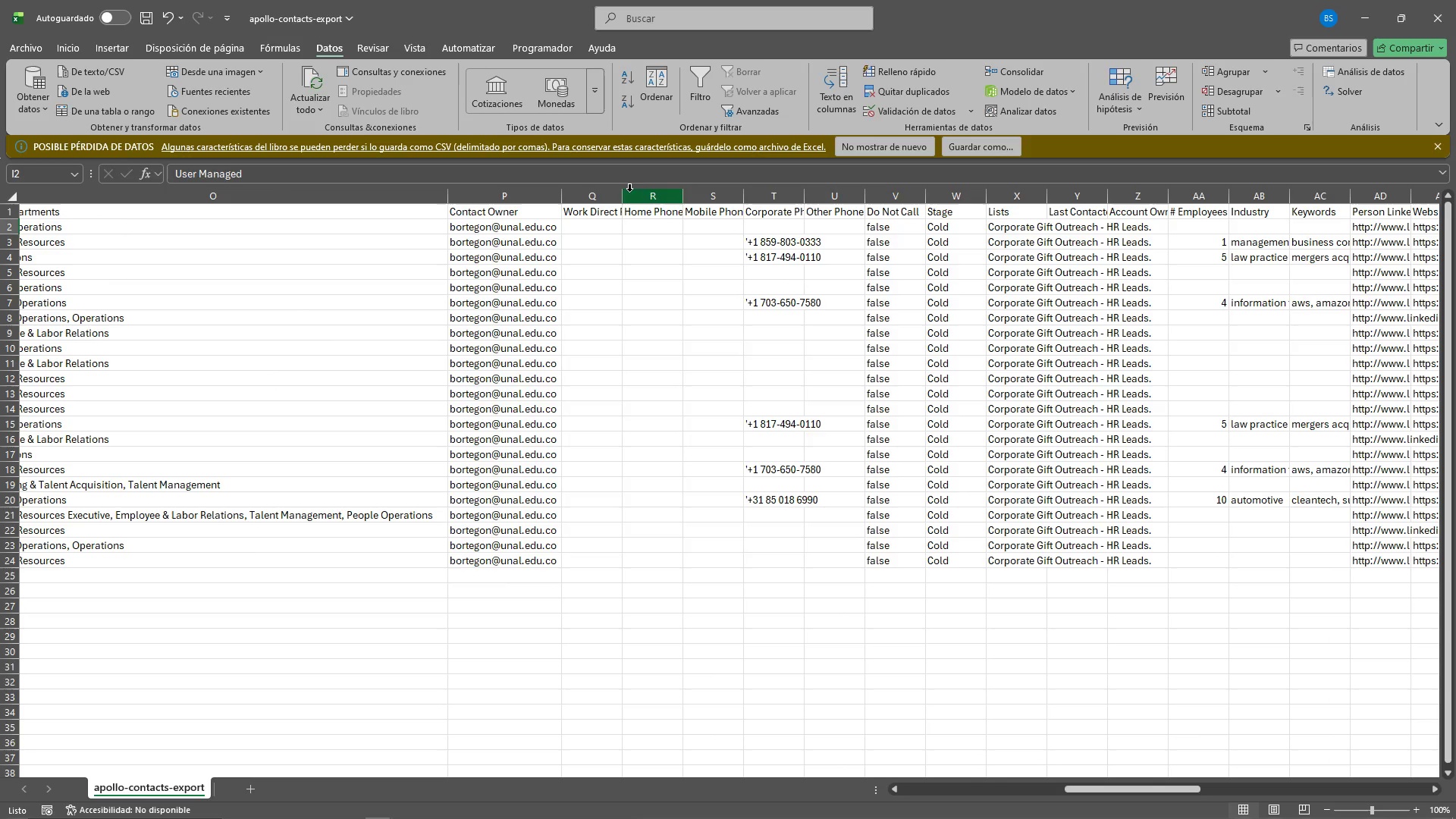 
left_click([620, 195])
 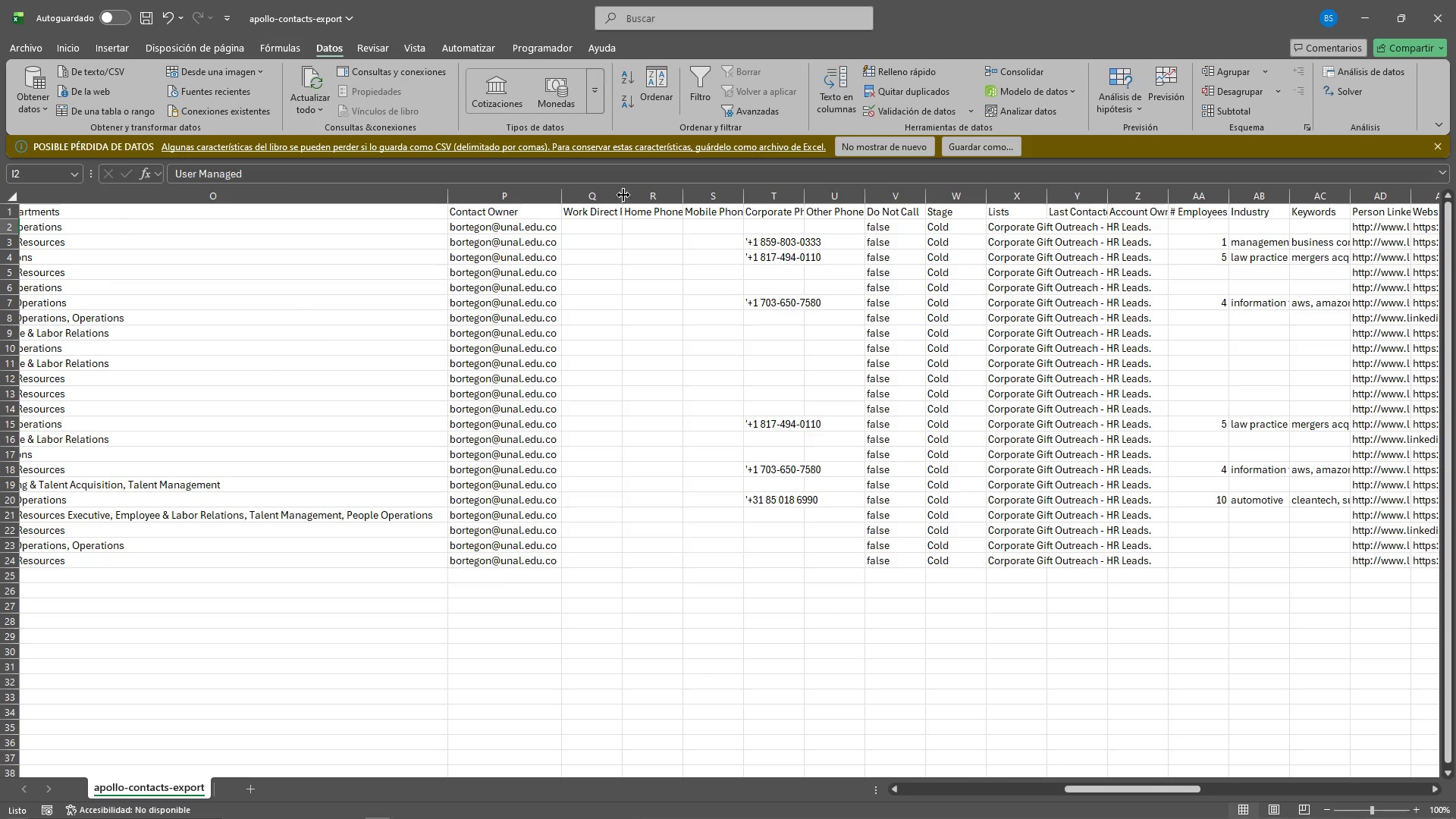 
double_click([623, 195])
 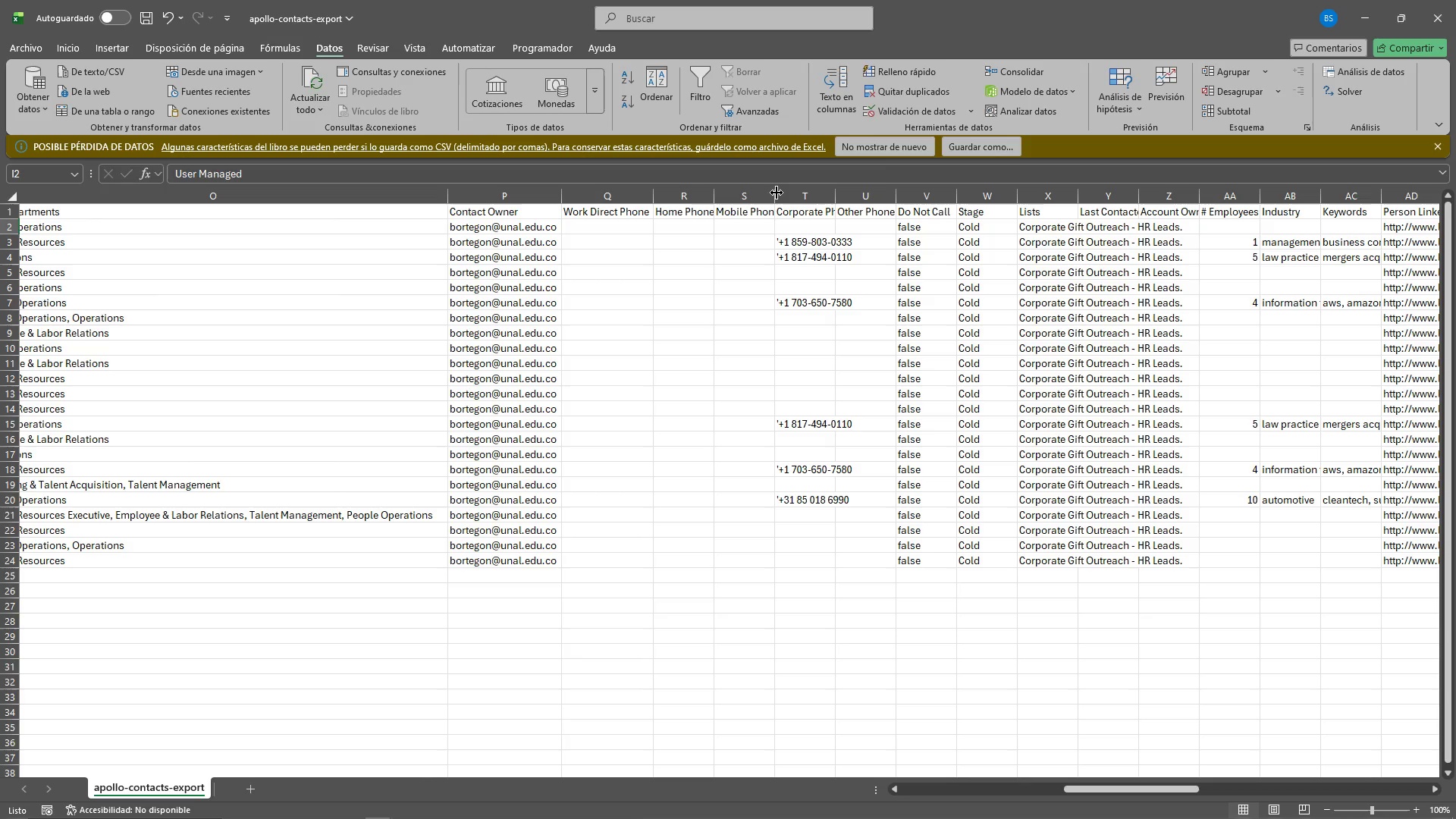 
double_click([777, 193])
 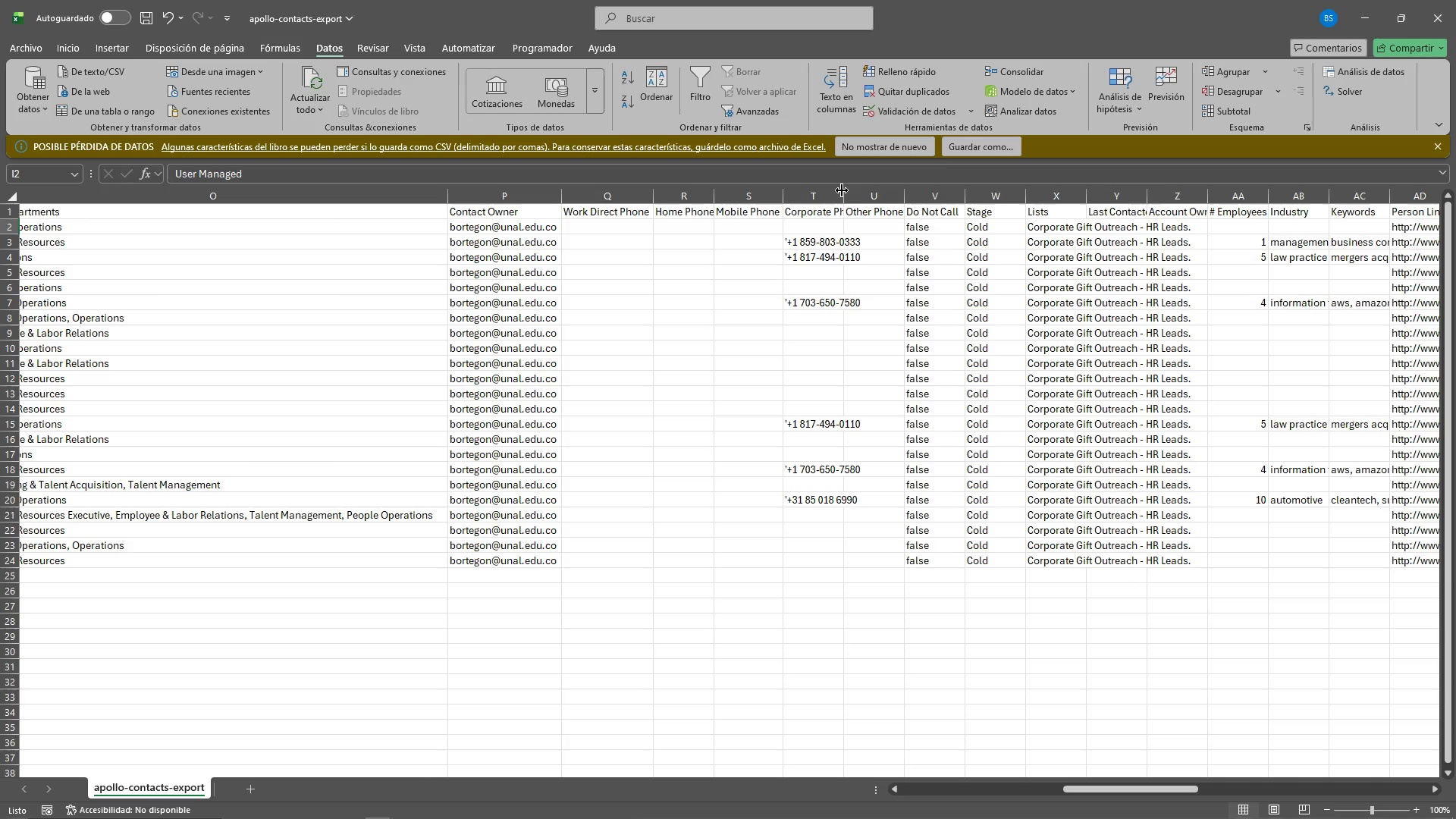 
double_click([842, 190])
 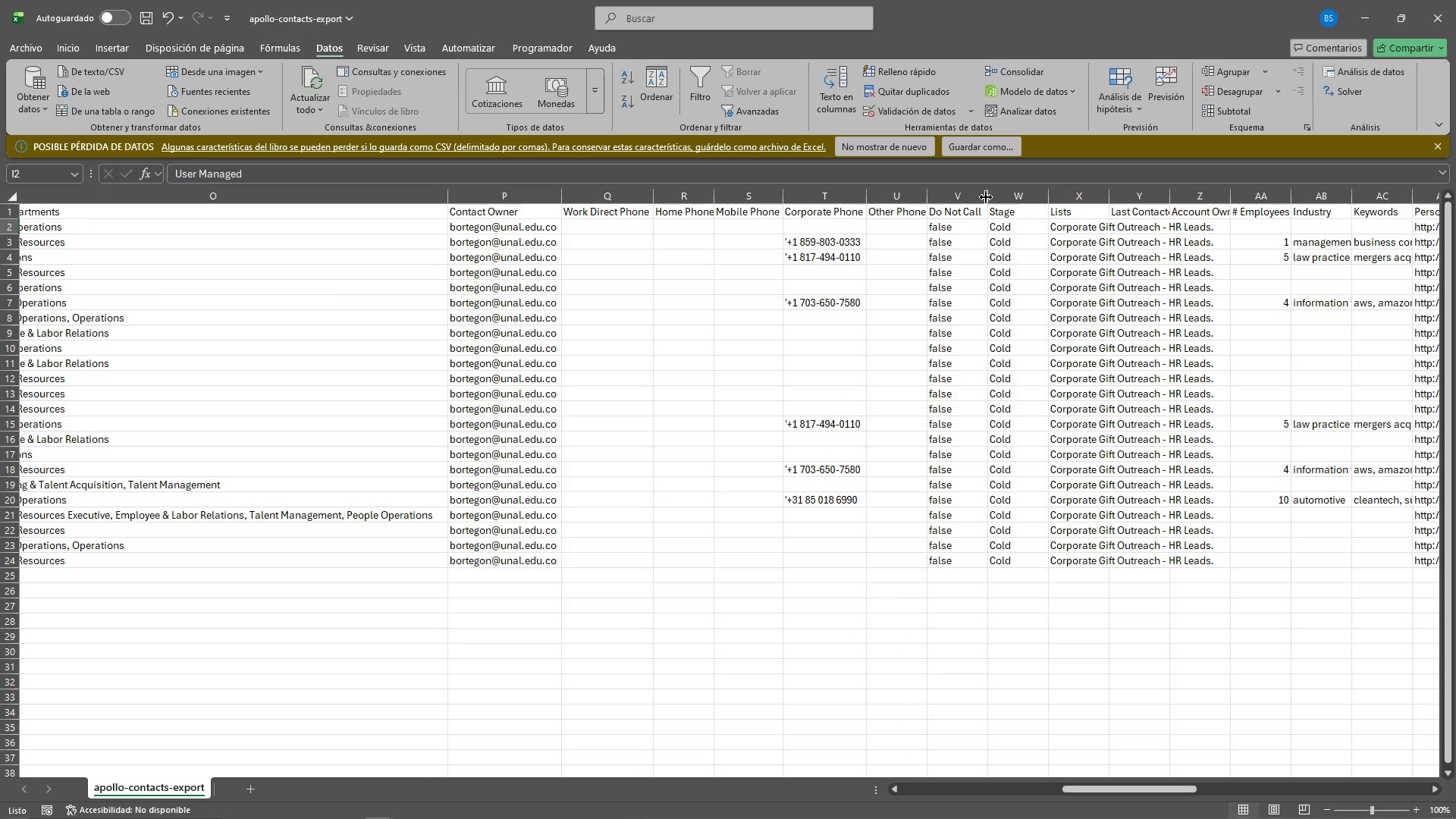 
double_click([986, 196])
 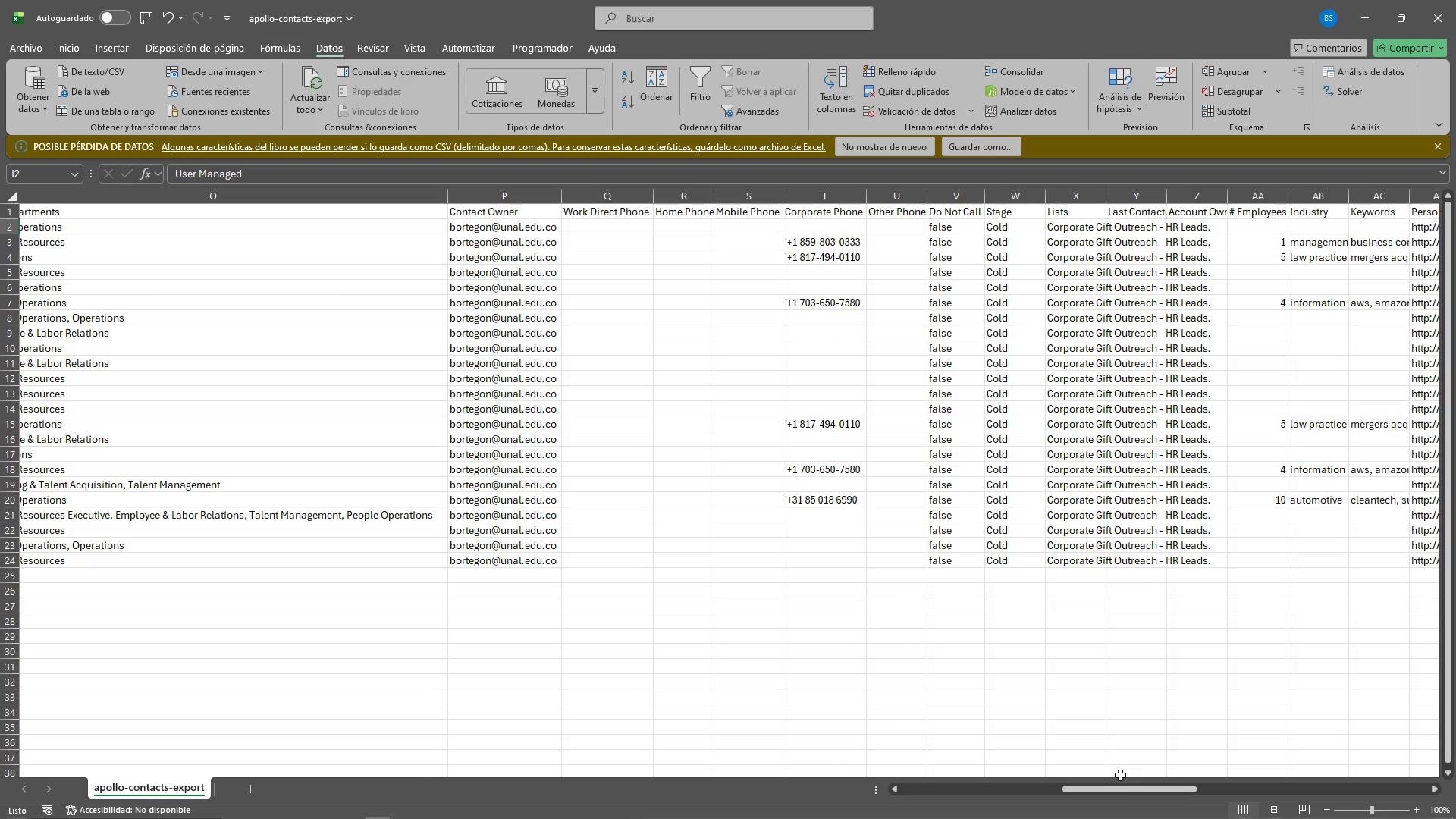 
left_click_drag(start_coordinate=[1118, 784], to_coordinate=[1216, 783])
 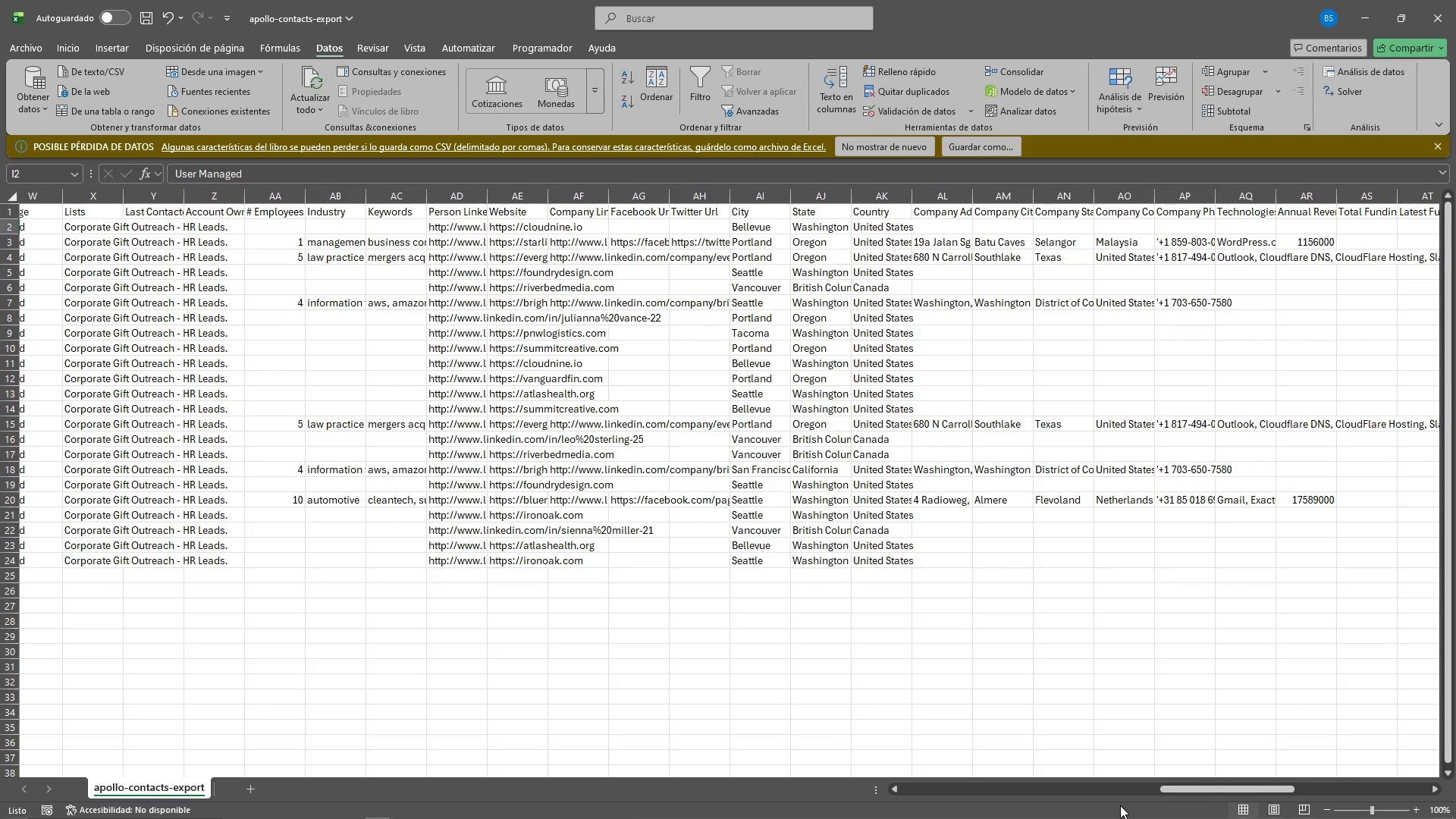 
left_click_drag(start_coordinate=[1185, 788], to_coordinate=[1112, 779])
 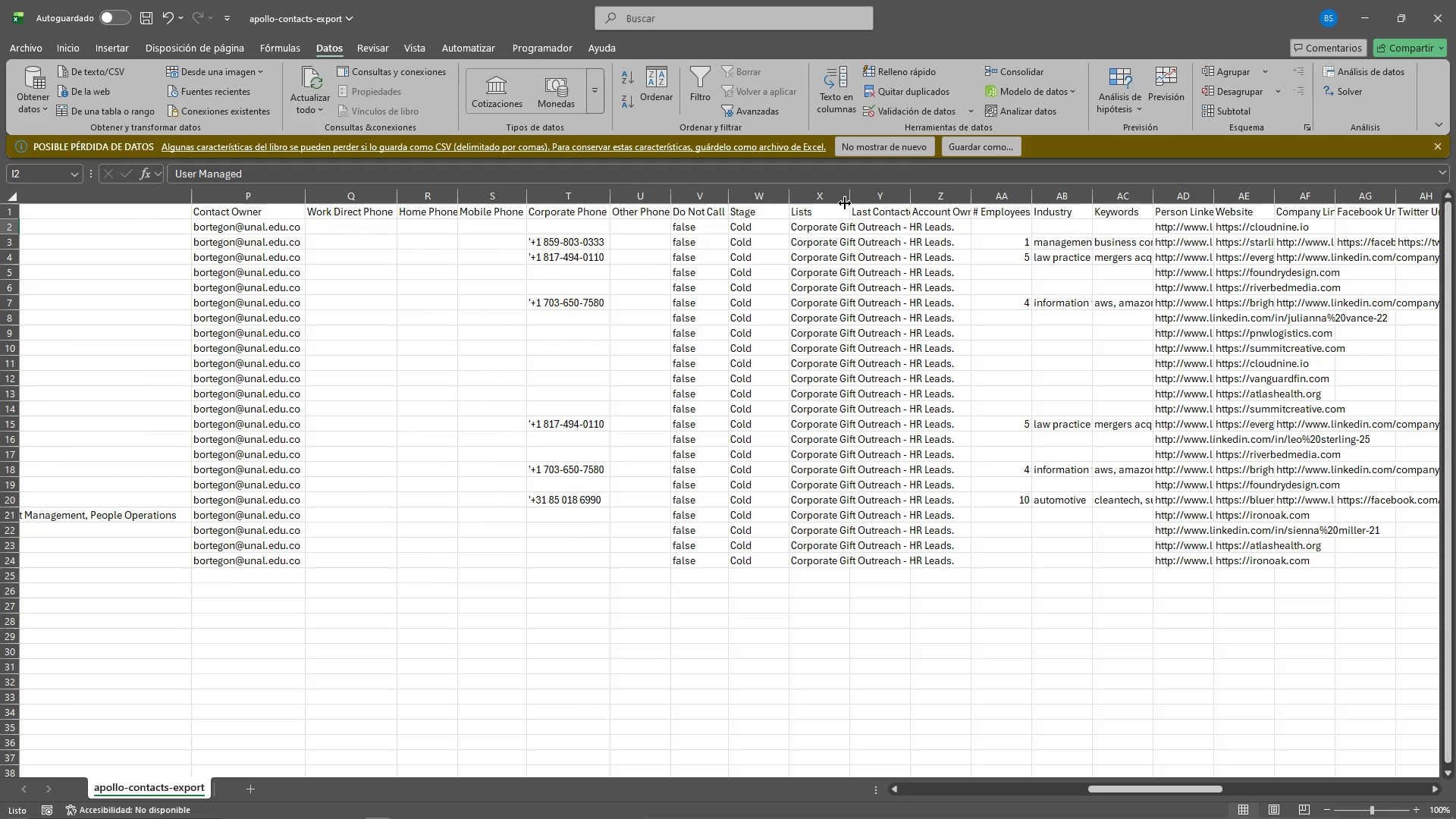 
double_click([846, 198])
 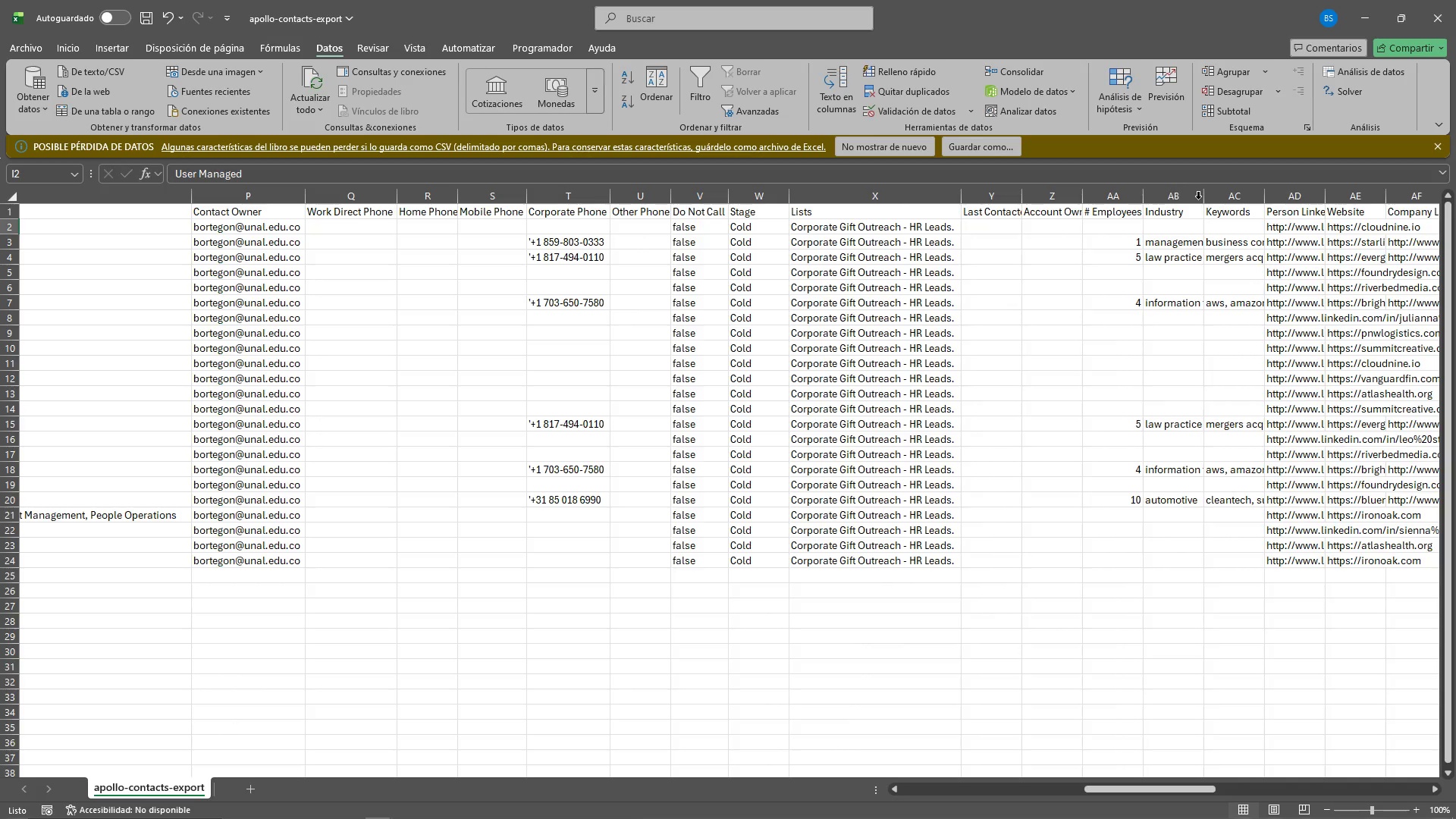 
double_click([1202, 199])
 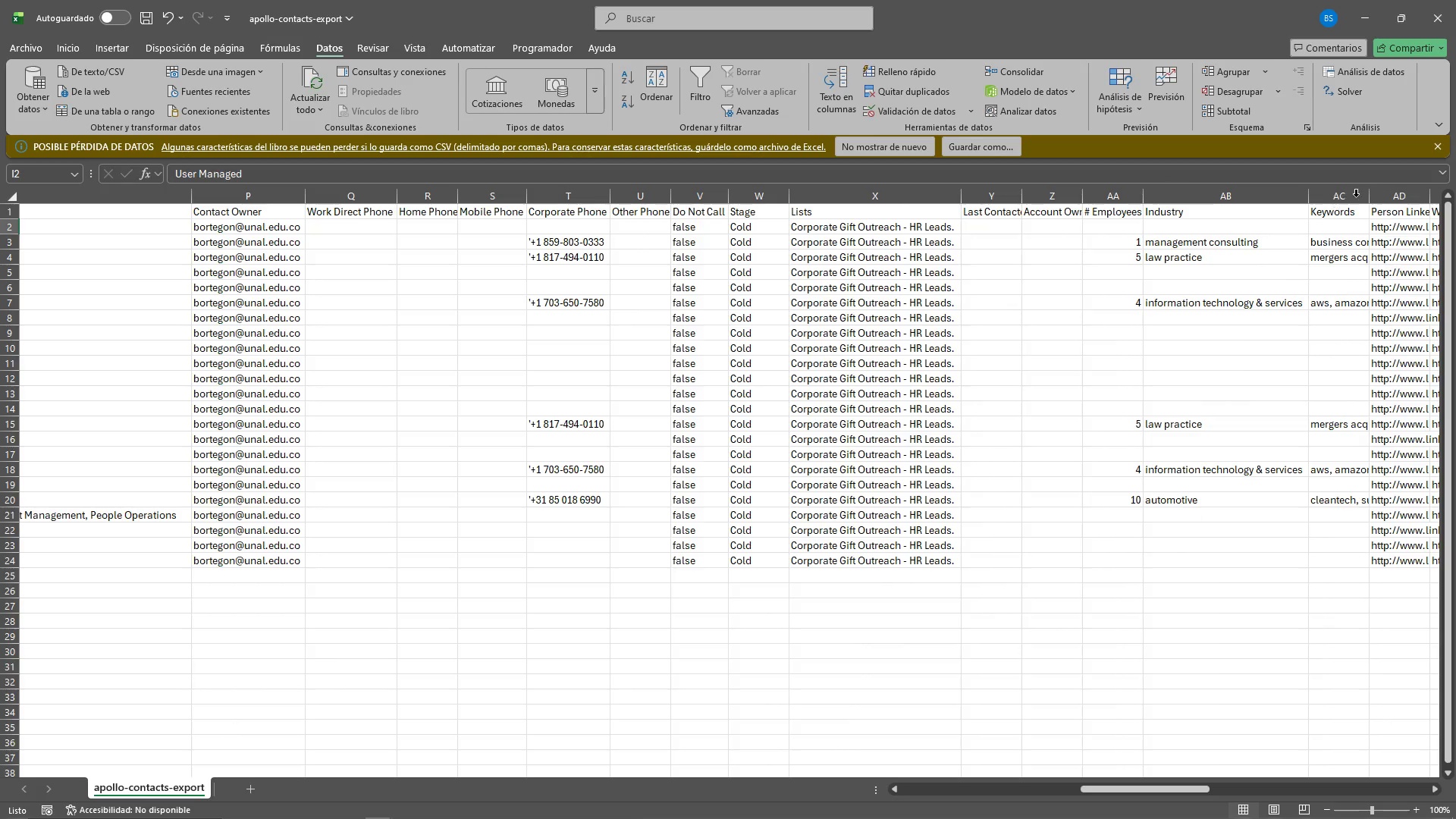 
double_click([1370, 190])
 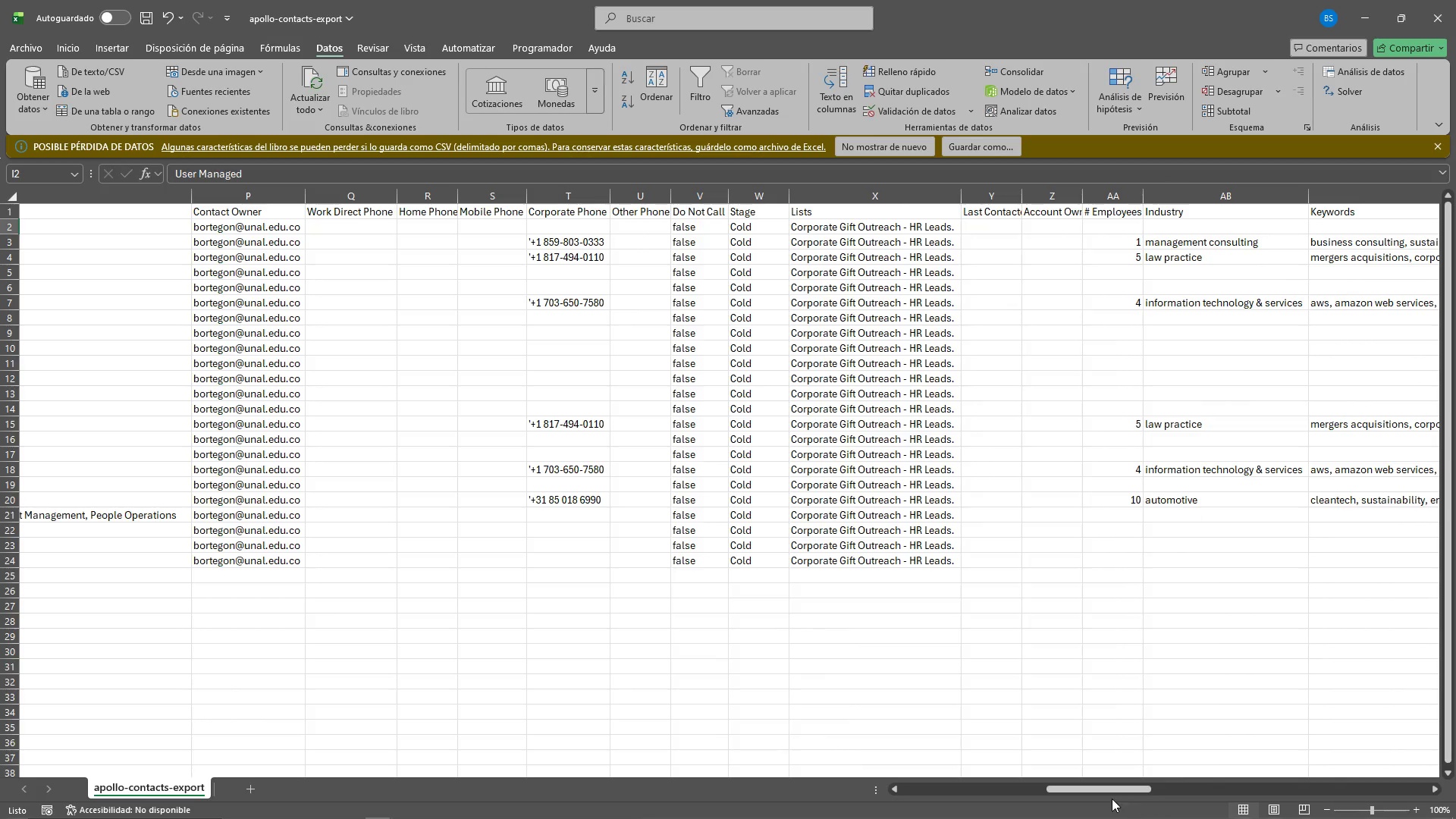 
left_click_drag(start_coordinate=[1115, 791], to_coordinate=[821, 765])
 